 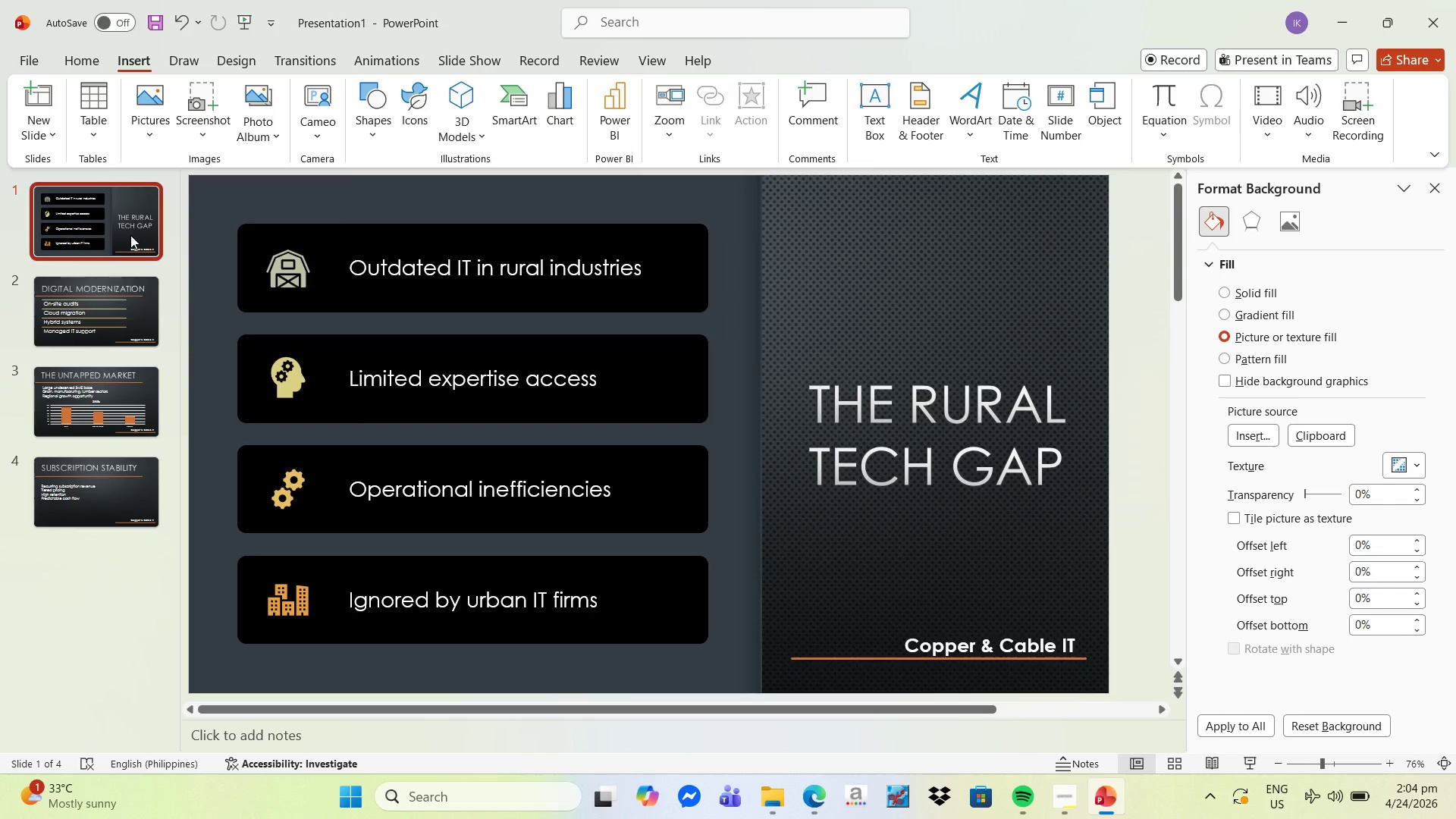 
left_click([1439, 192])
 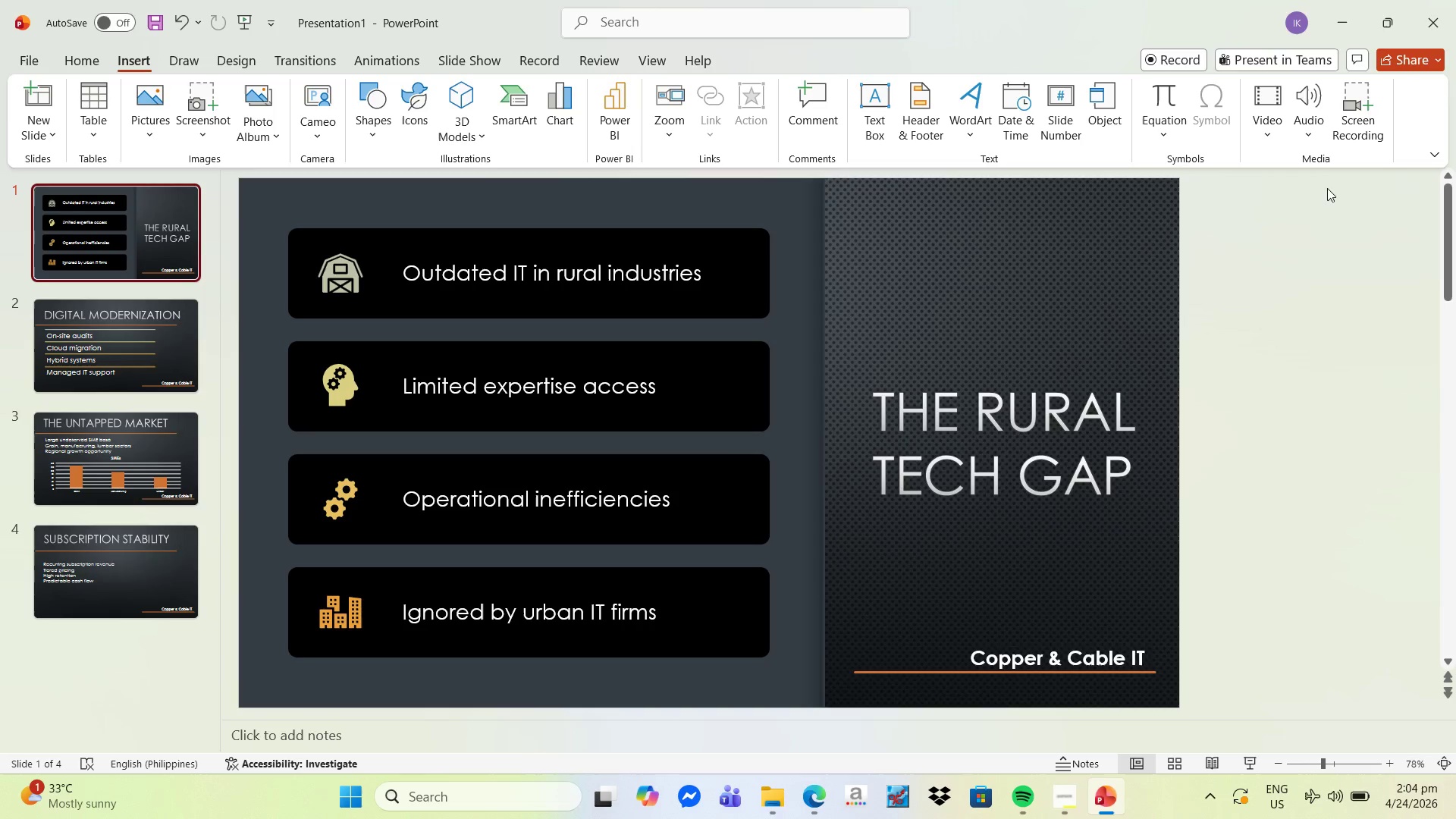 
left_click([1002, 272])
 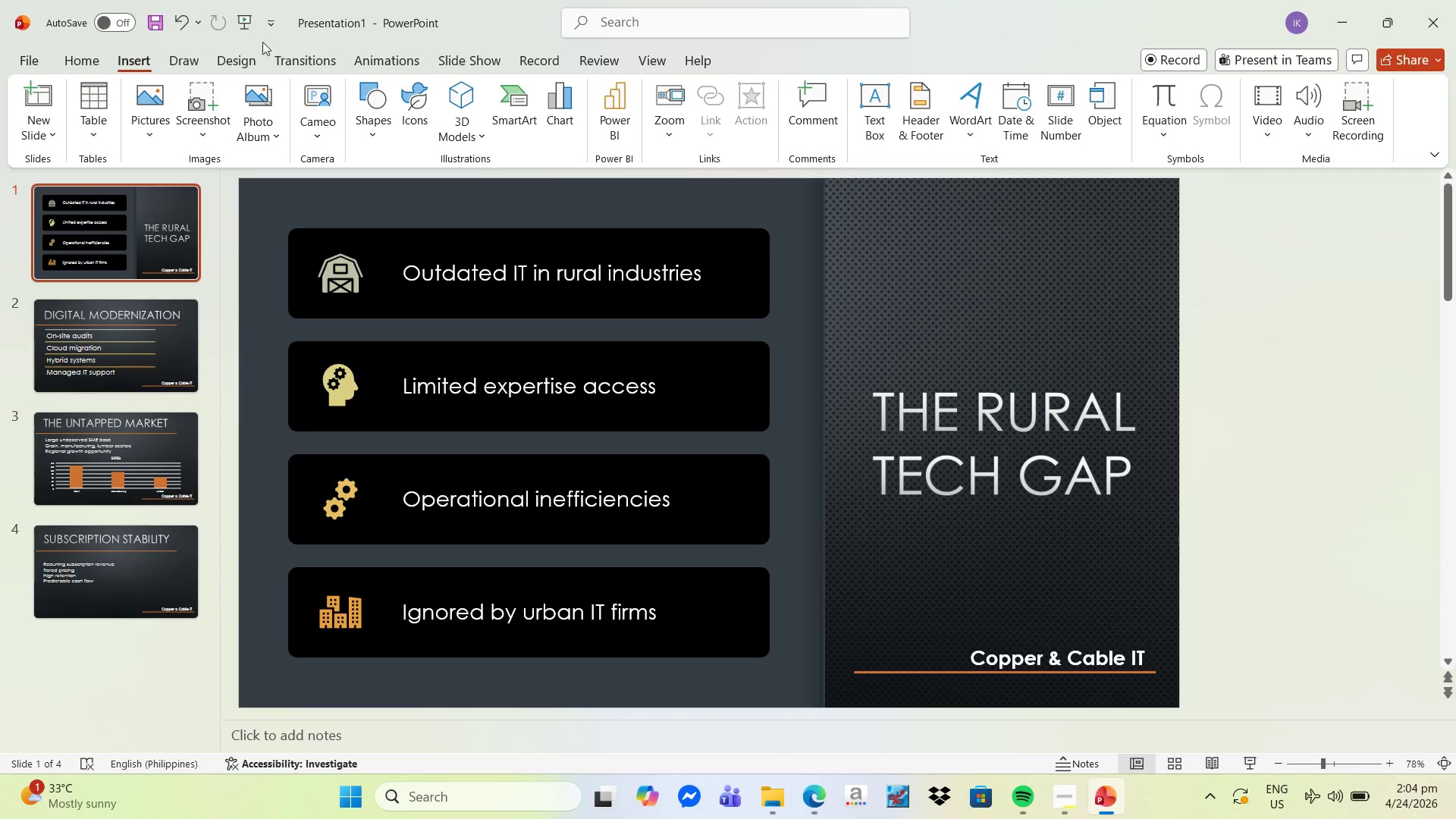 
left_click([218, 59])
 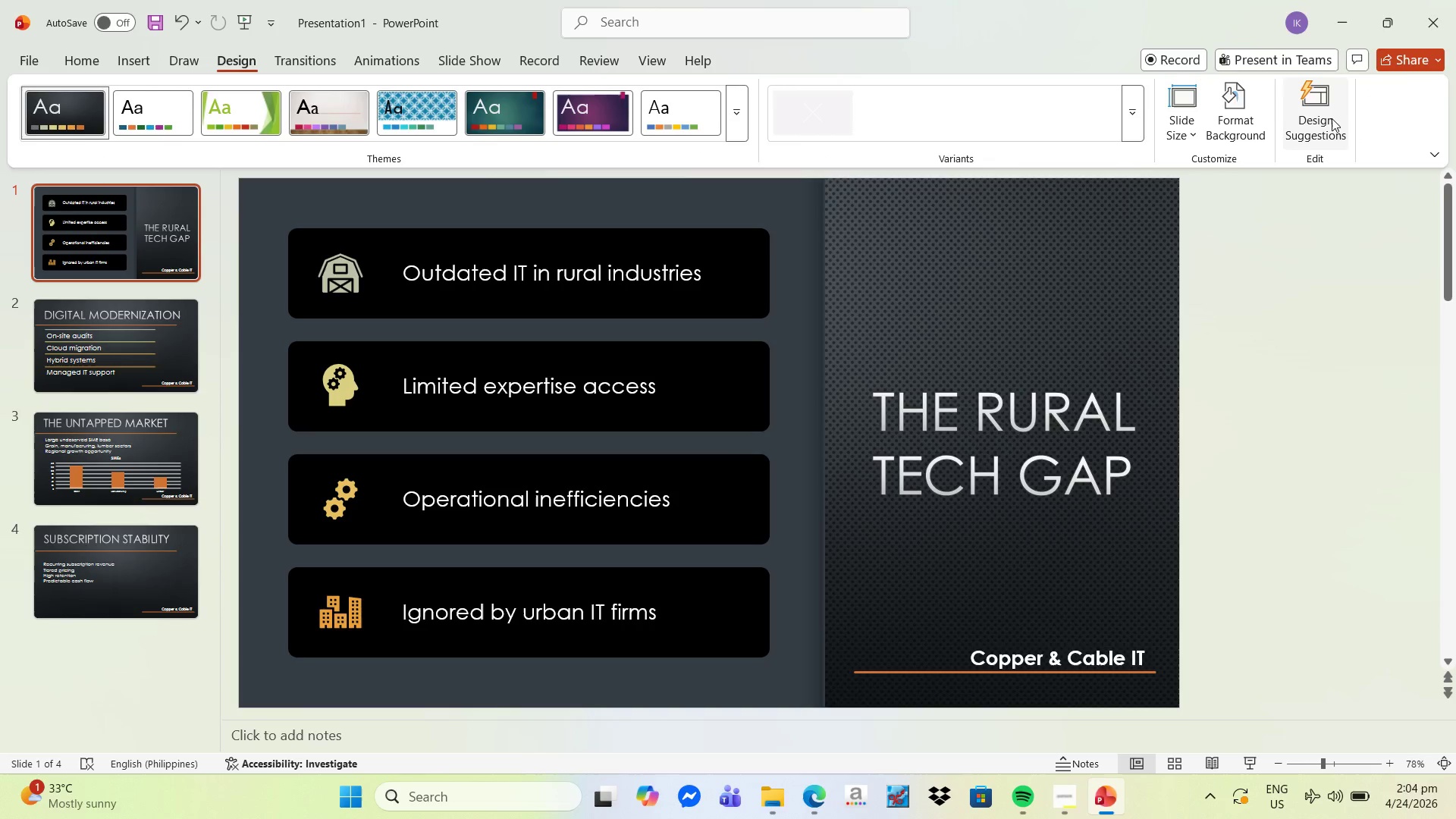 
left_click([1323, 110])
 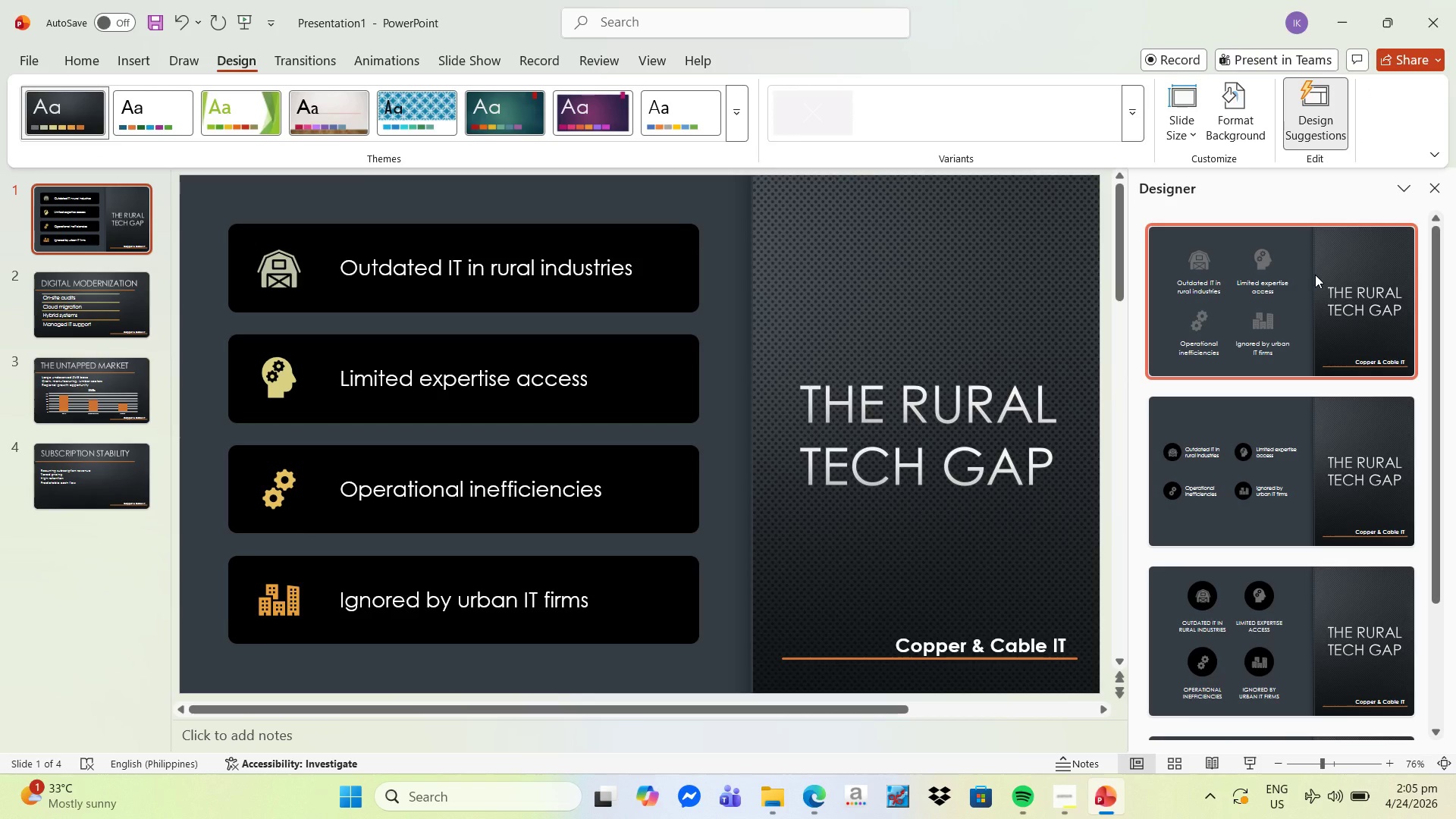 
wait(11.73)
 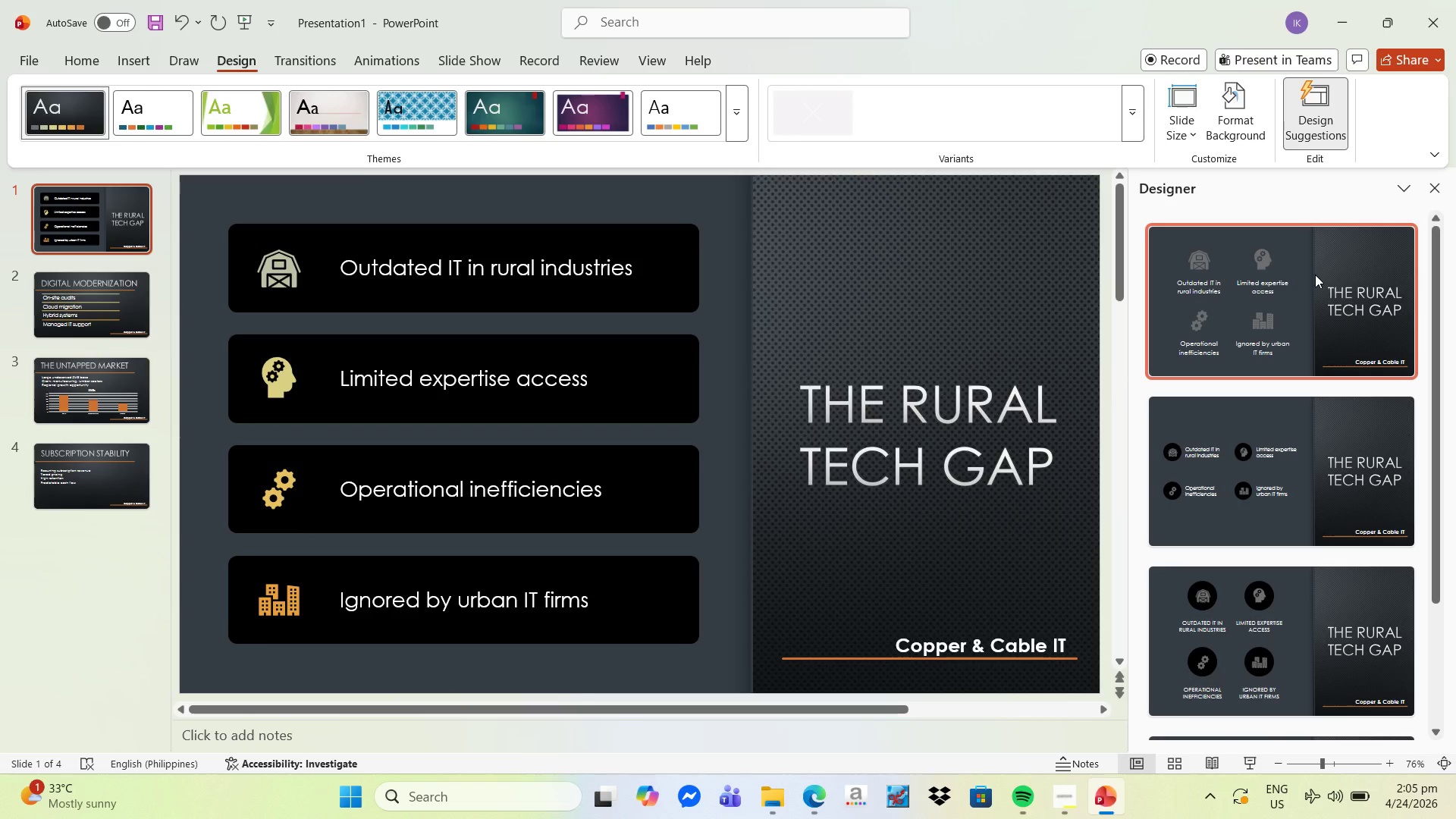 
scroll: coordinate [1316, 276], scroll_direction: down, amount: 5.0
 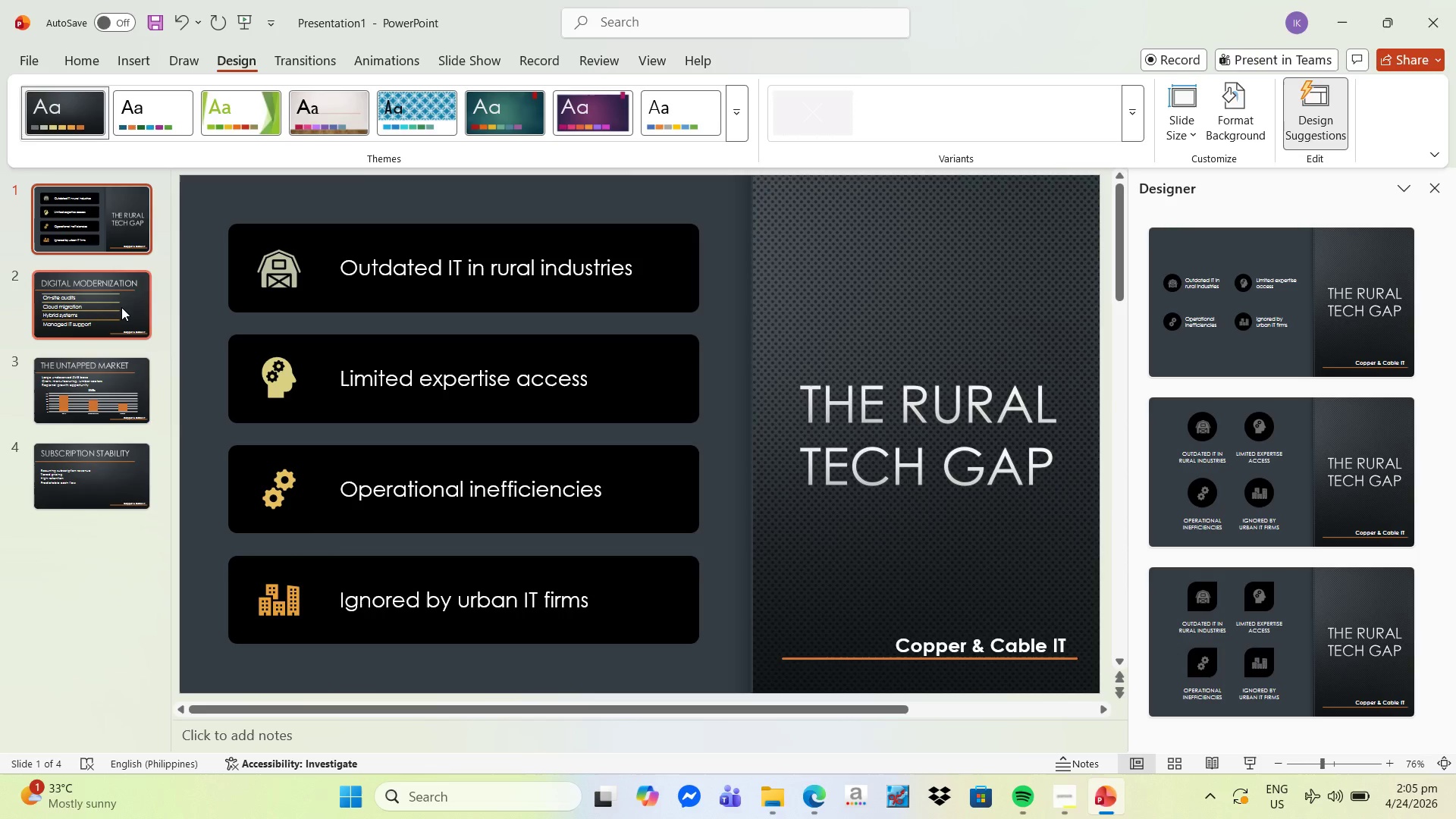 
left_click([121, 307])
 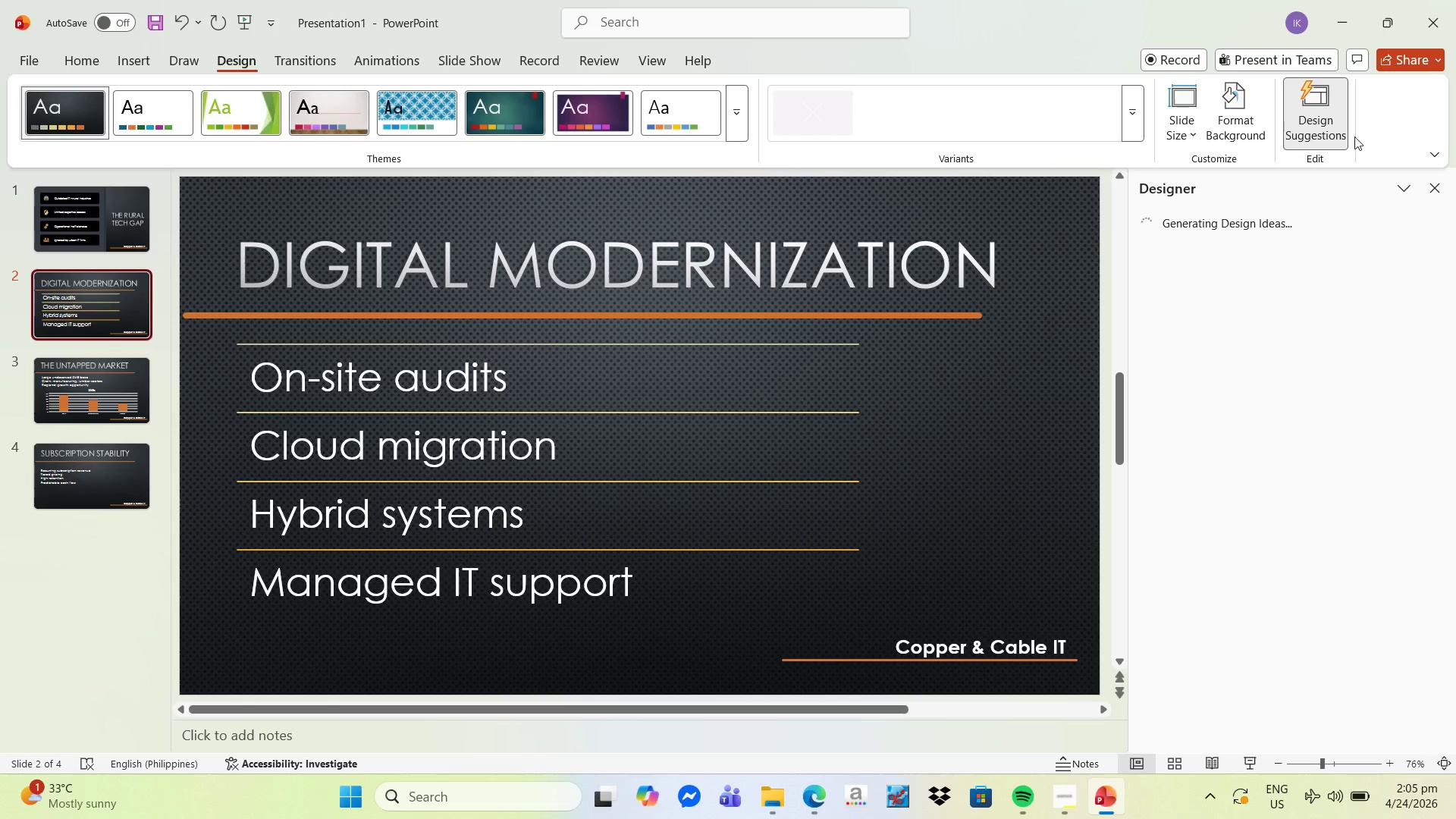 
left_click([1320, 130])
 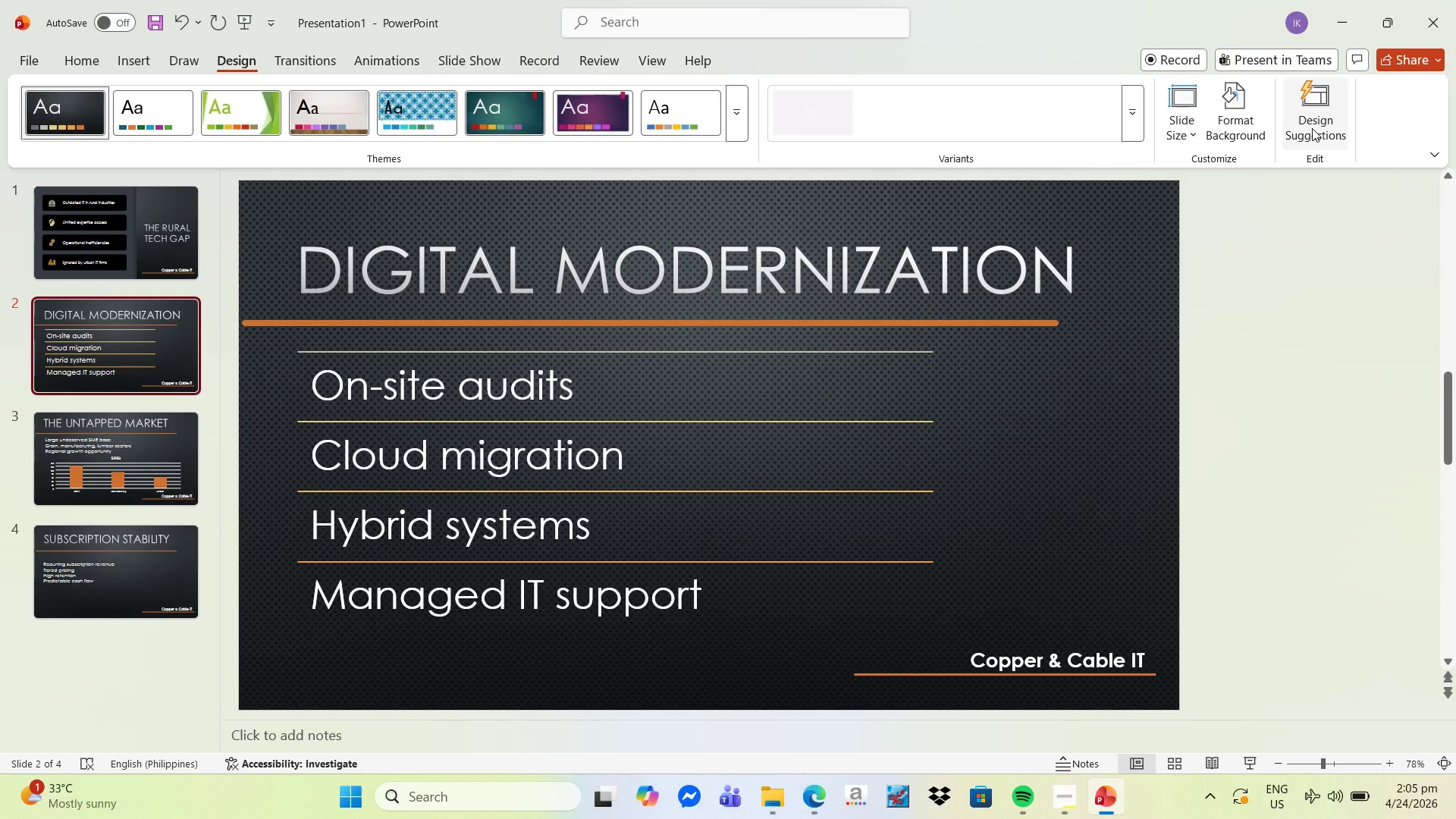 
left_click([1312, 128])
 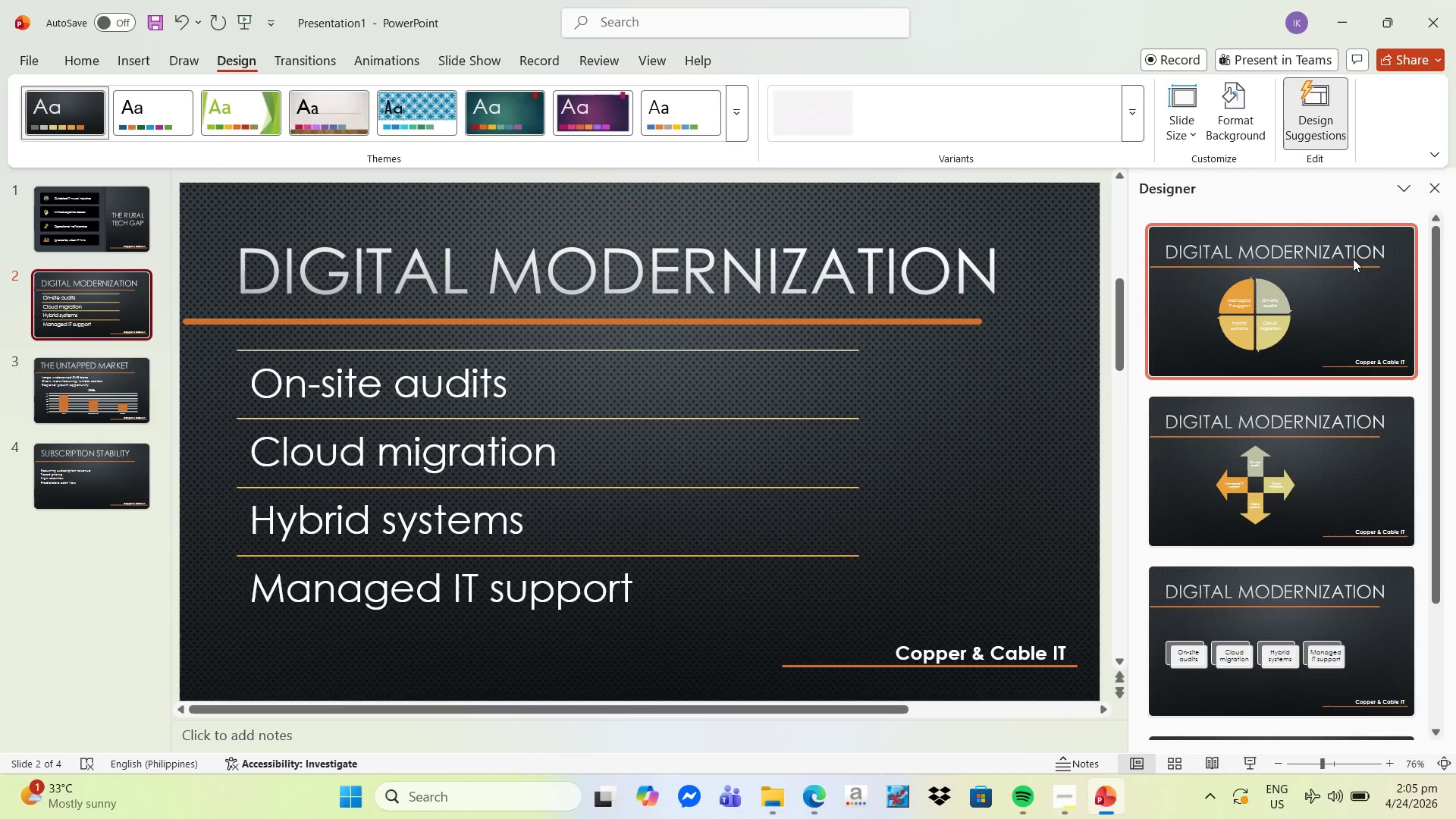 
scroll: coordinate [1290, 358], scroll_direction: down, amount: 10.0
 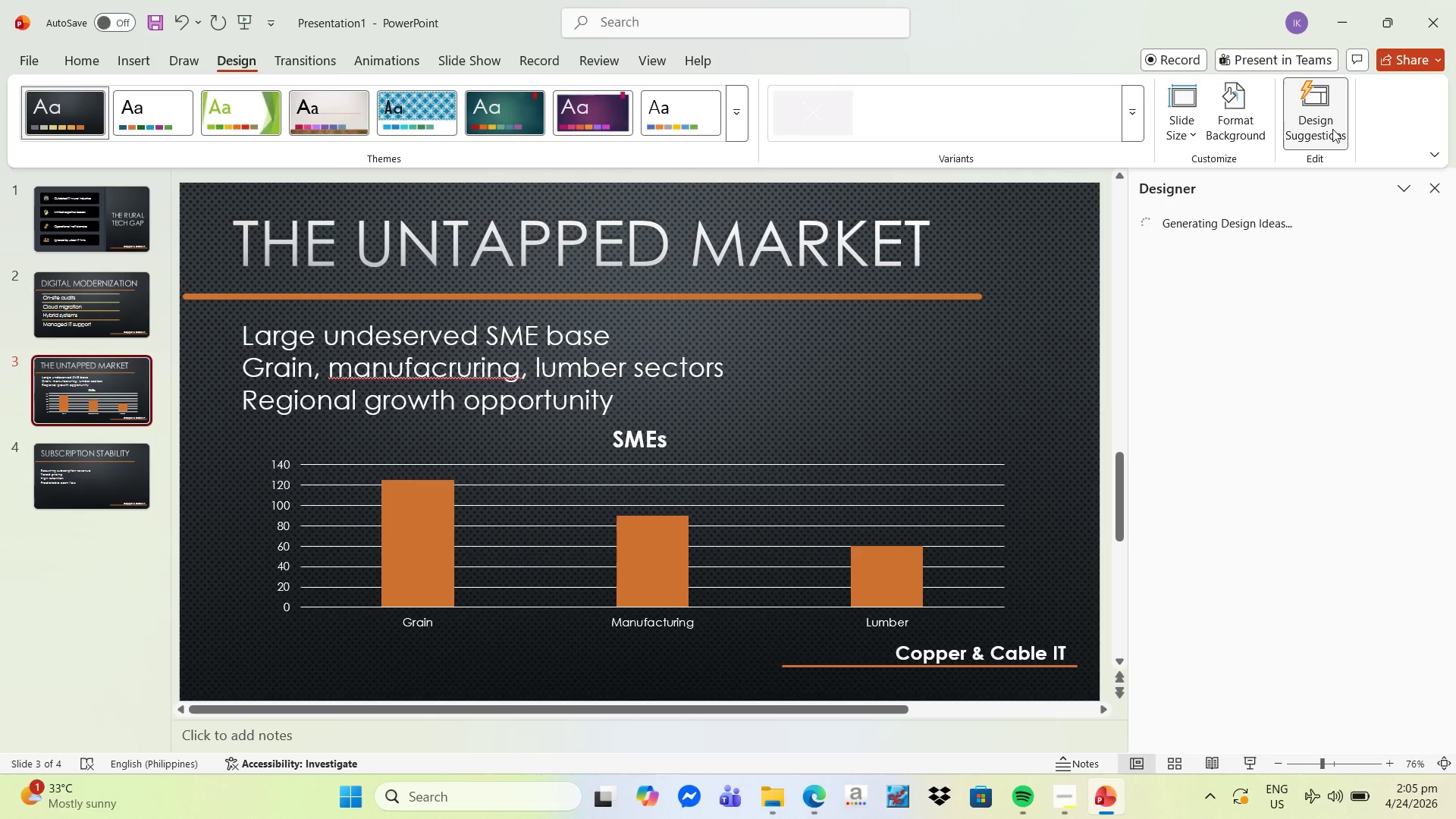 
left_click([1323, 111])
 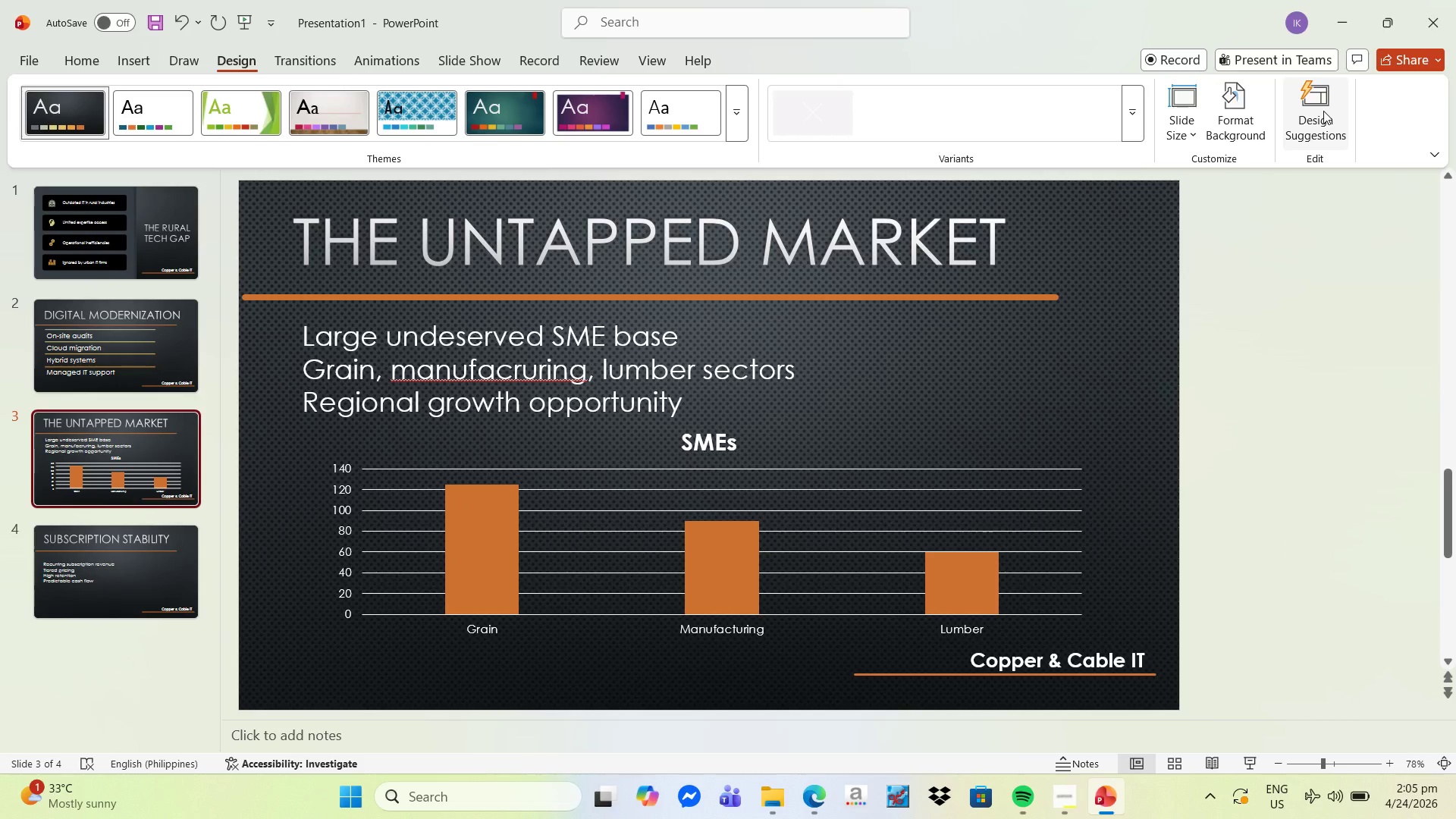 
left_click([1323, 111])
 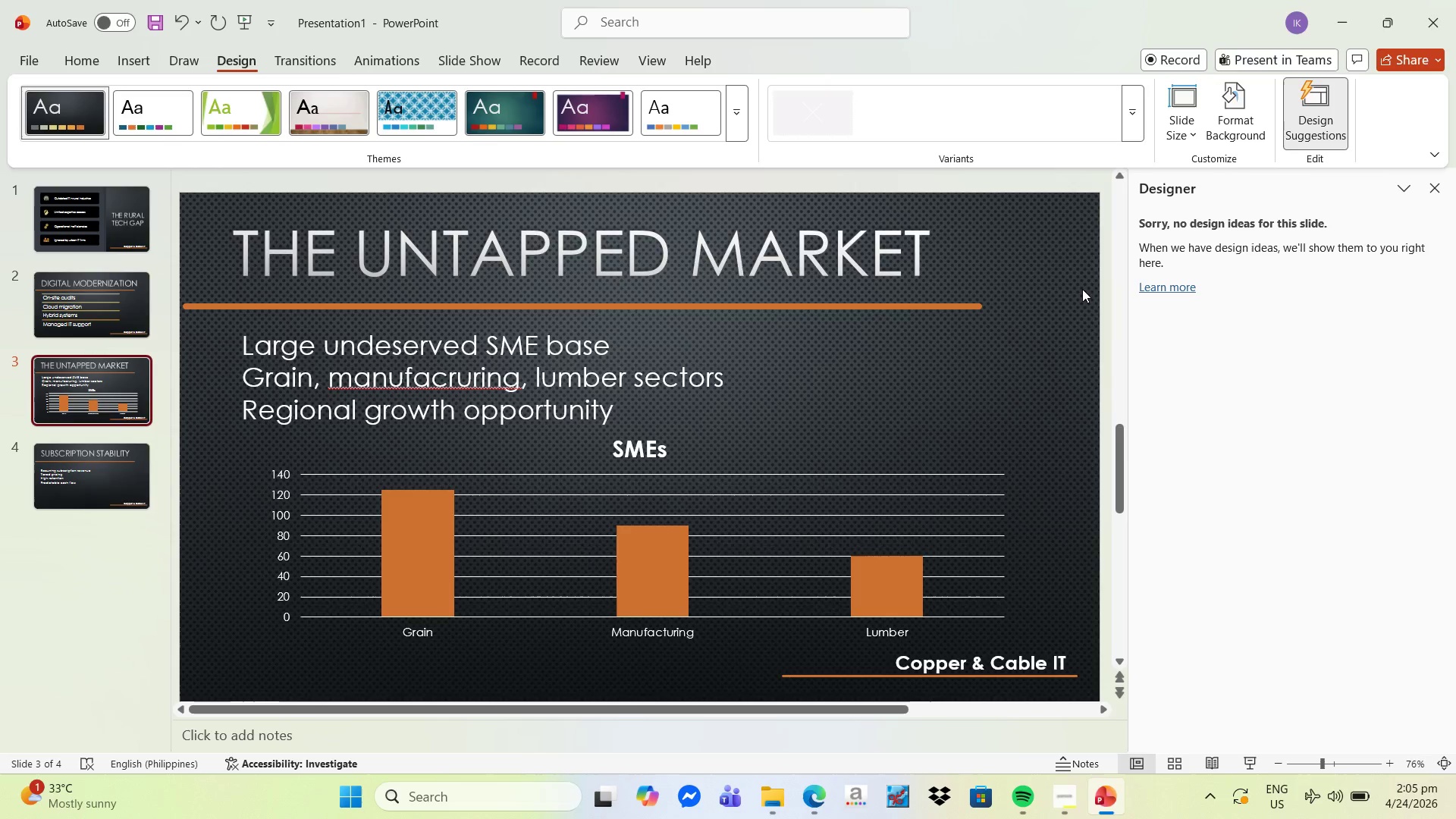 
left_click_drag(start_coordinate=[100, 464], to_coordinate=[105, 464])
 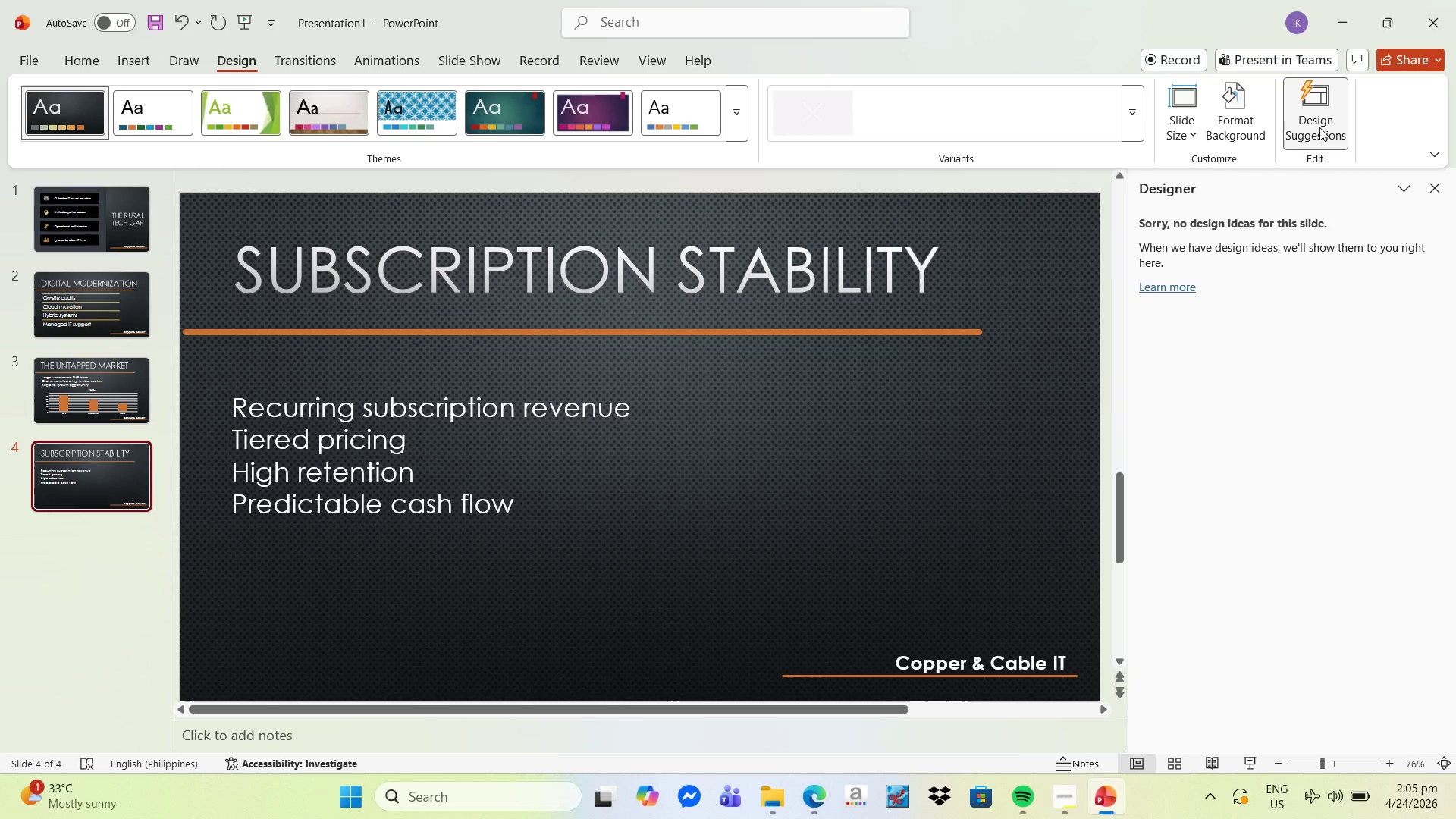 
left_click([1320, 127])
 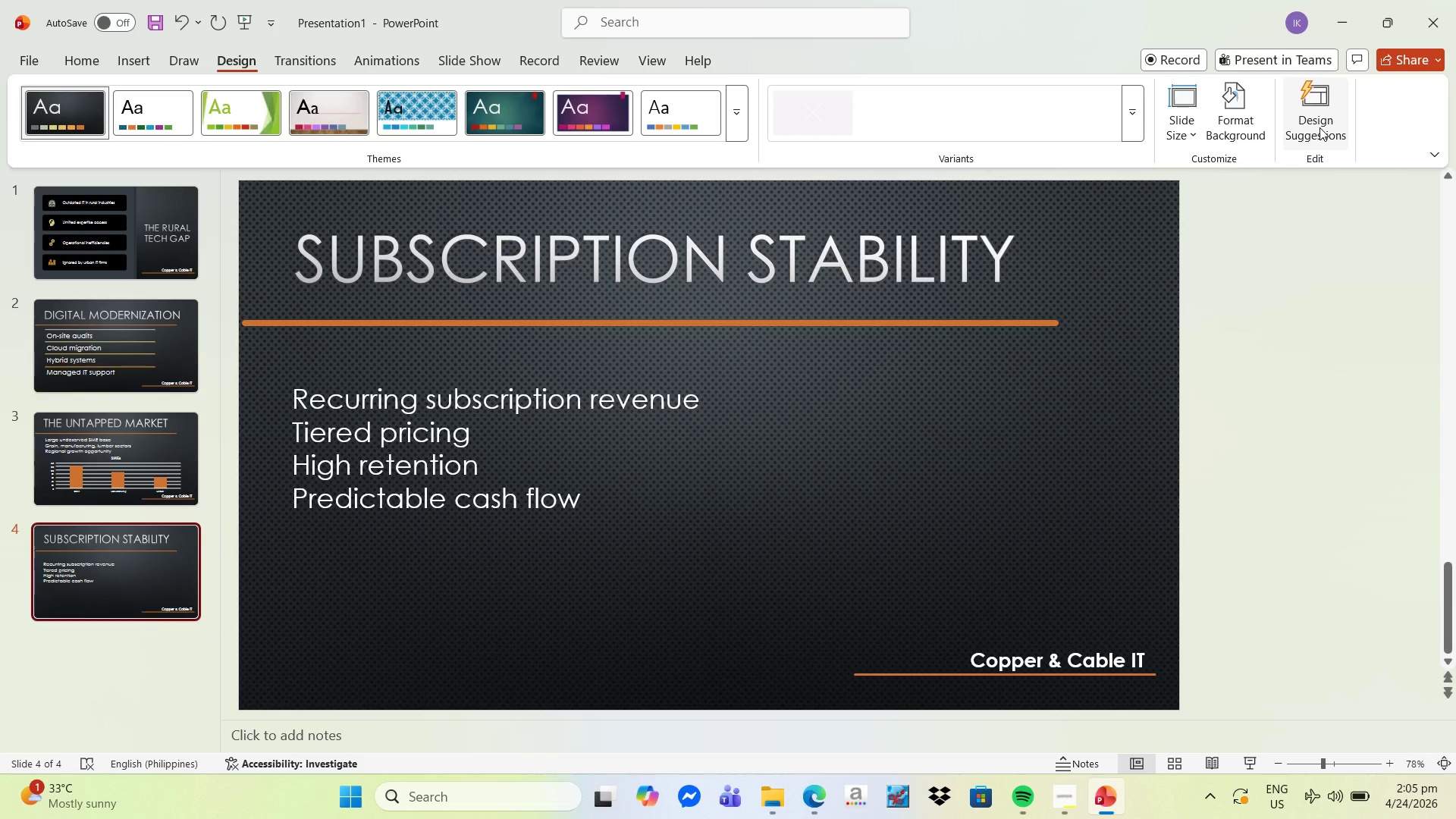 
left_click([1320, 127])
 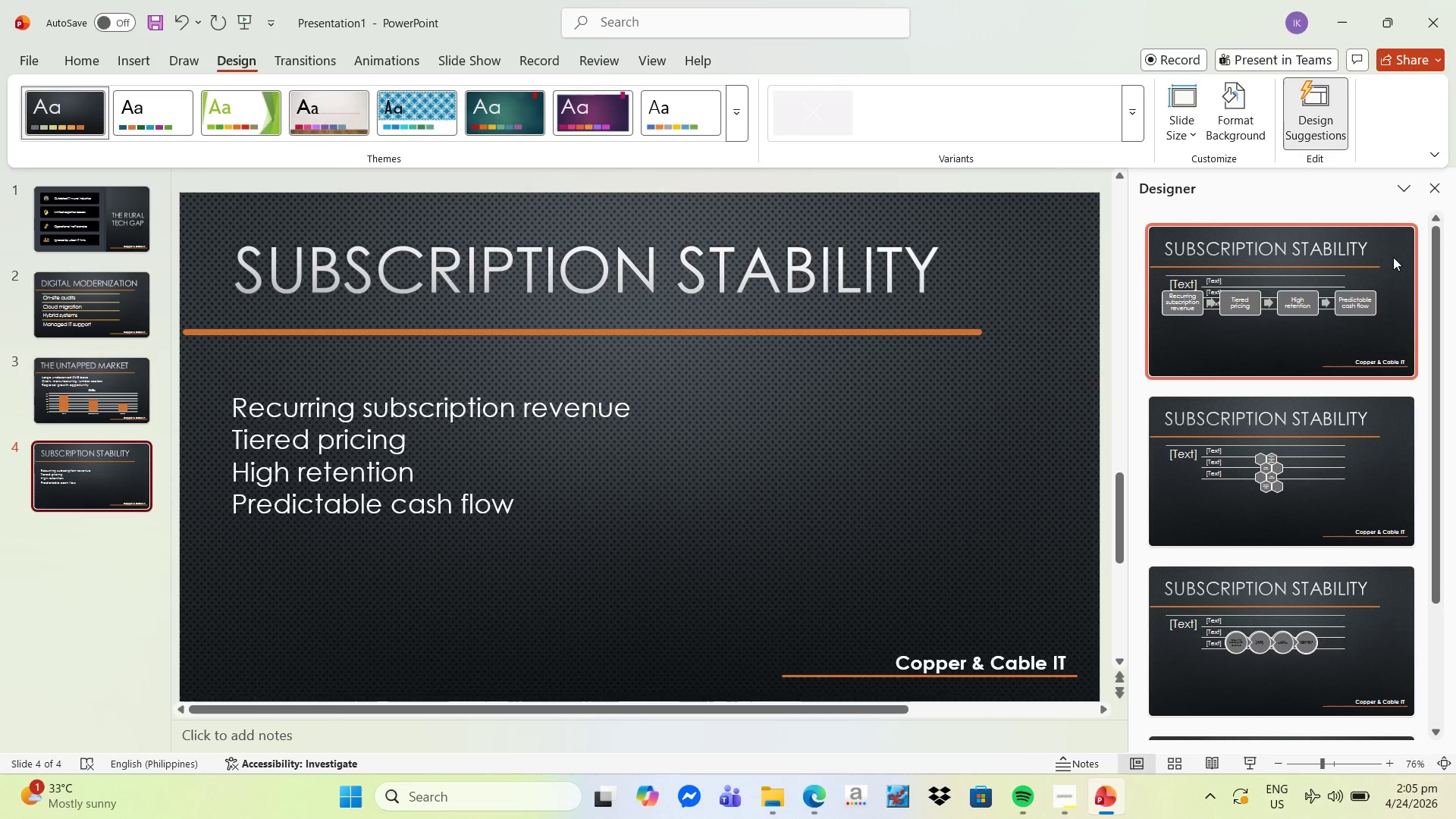 
wait(11.55)
 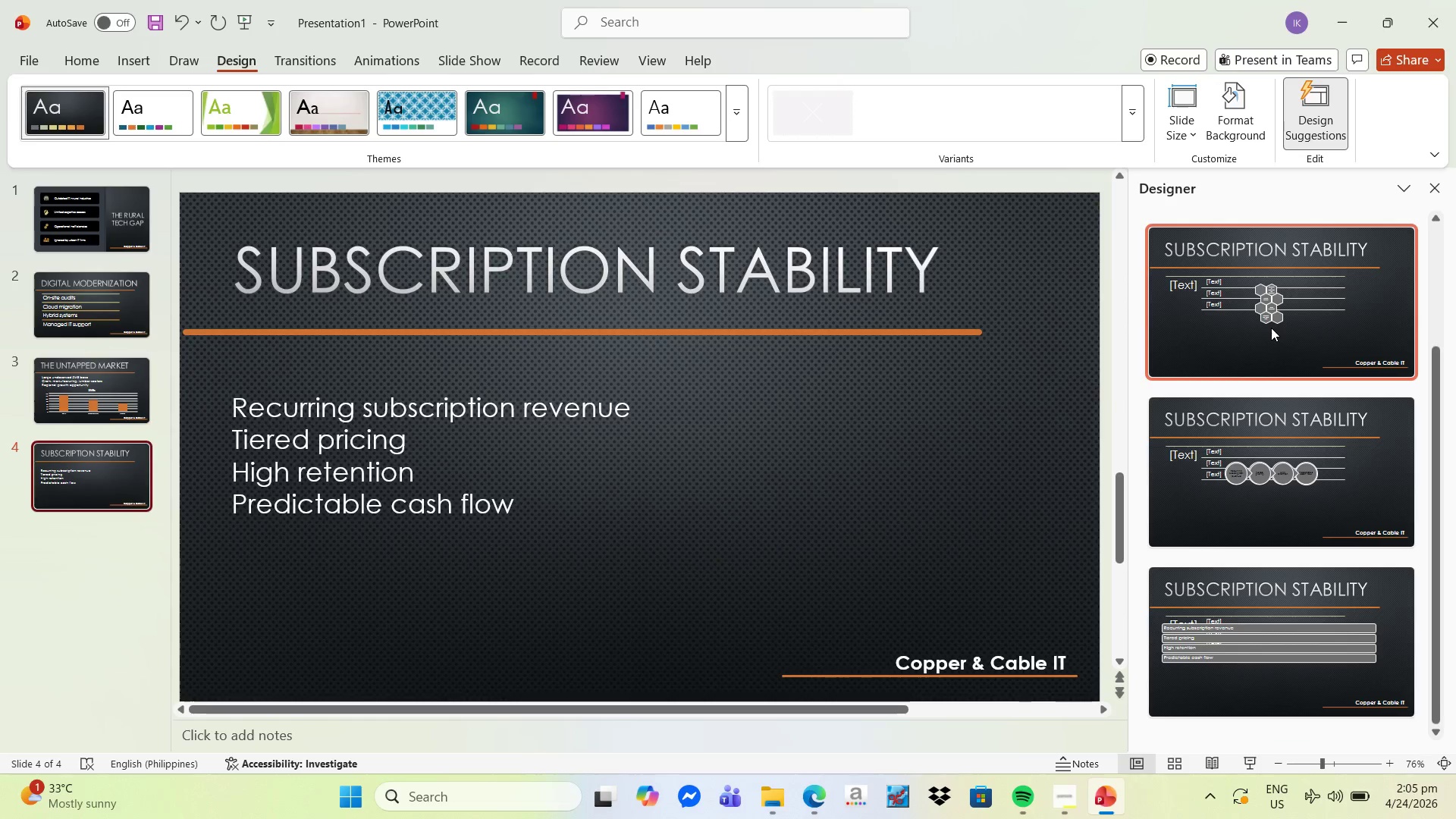 
right_click([1271, 328])
 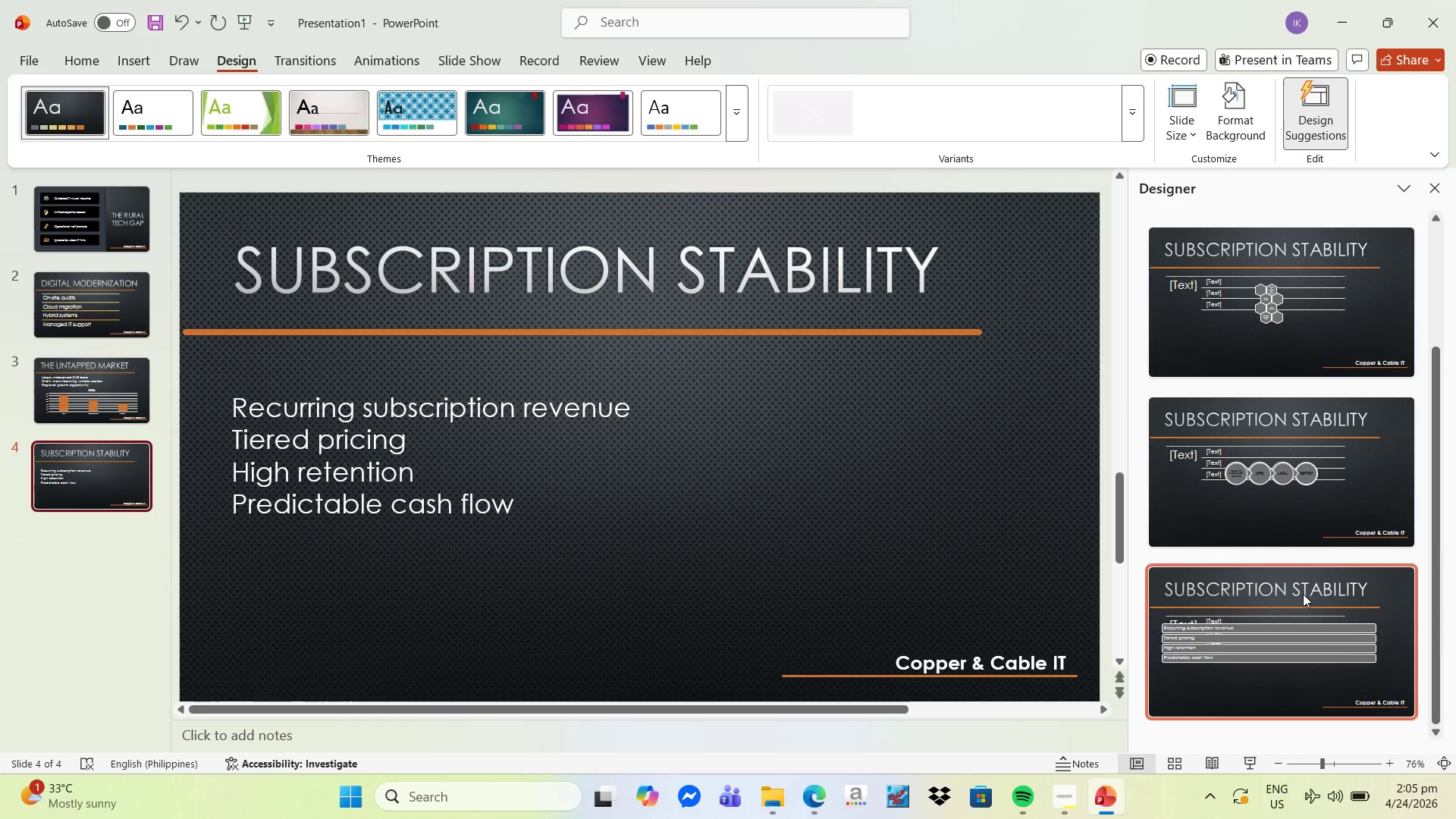 
scroll: coordinate [1271, 328], scroll_direction: down, amount: 5.0
 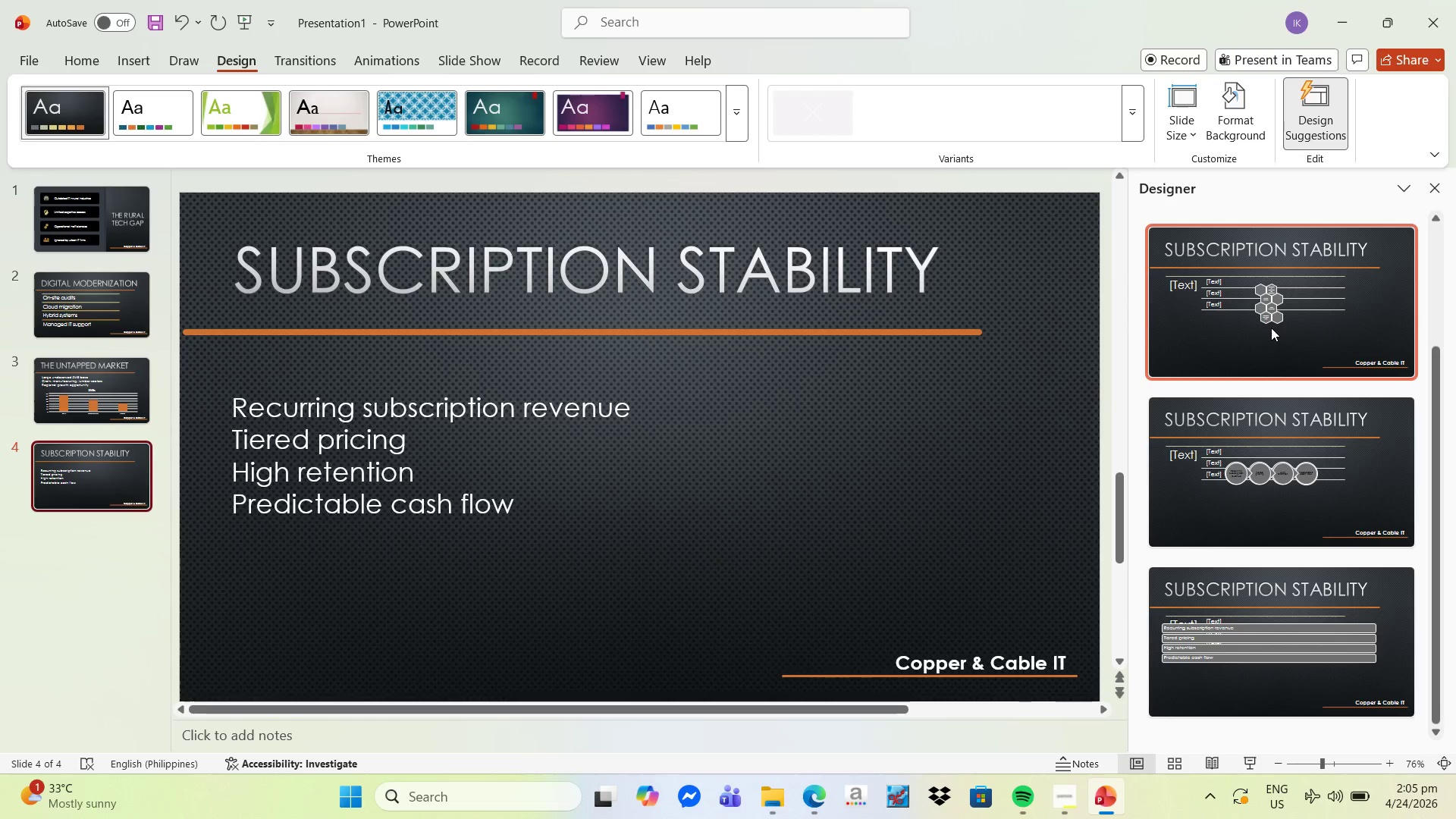 
left_click([1289, 617])
 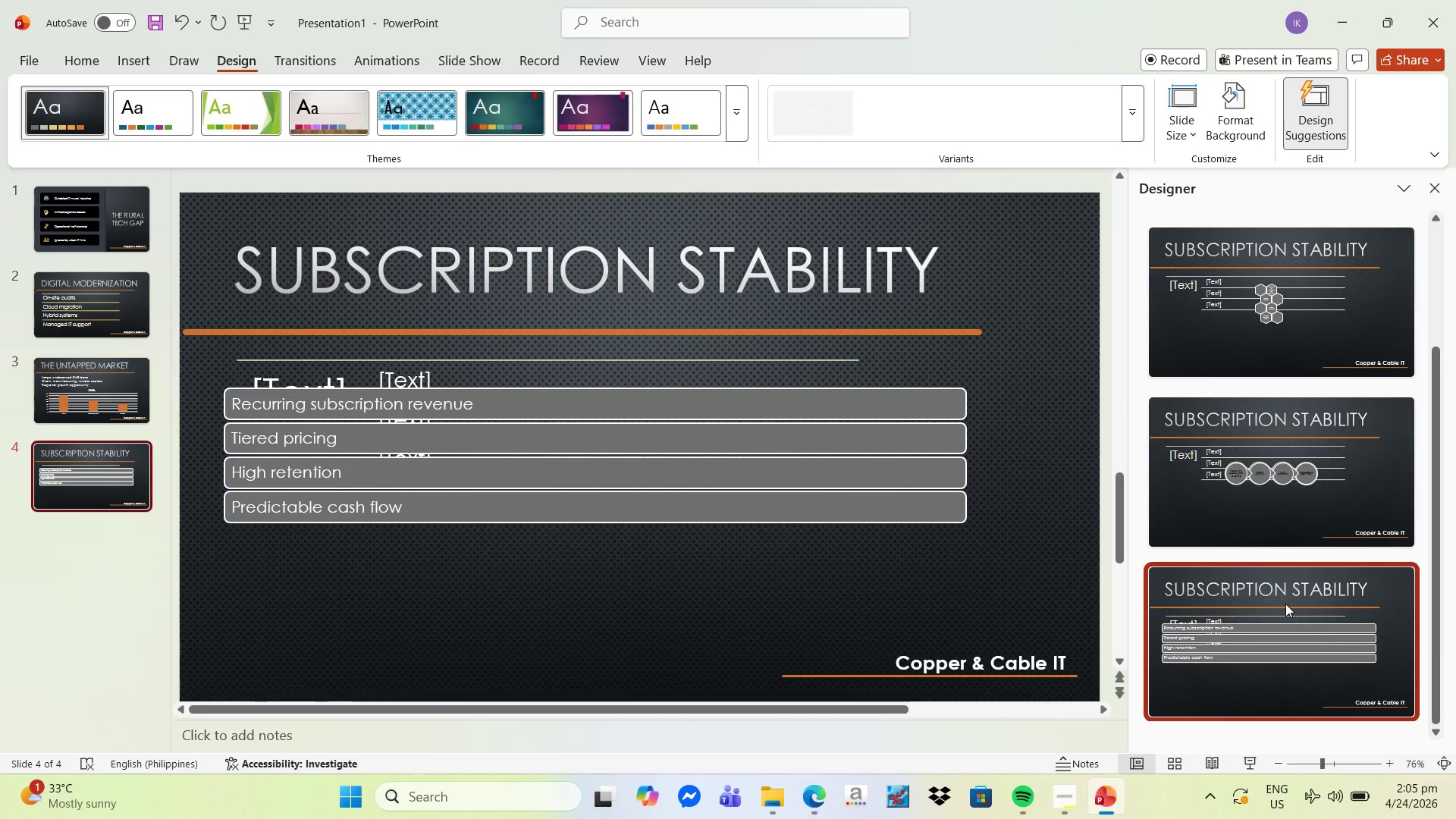 
left_click([1267, 485])
 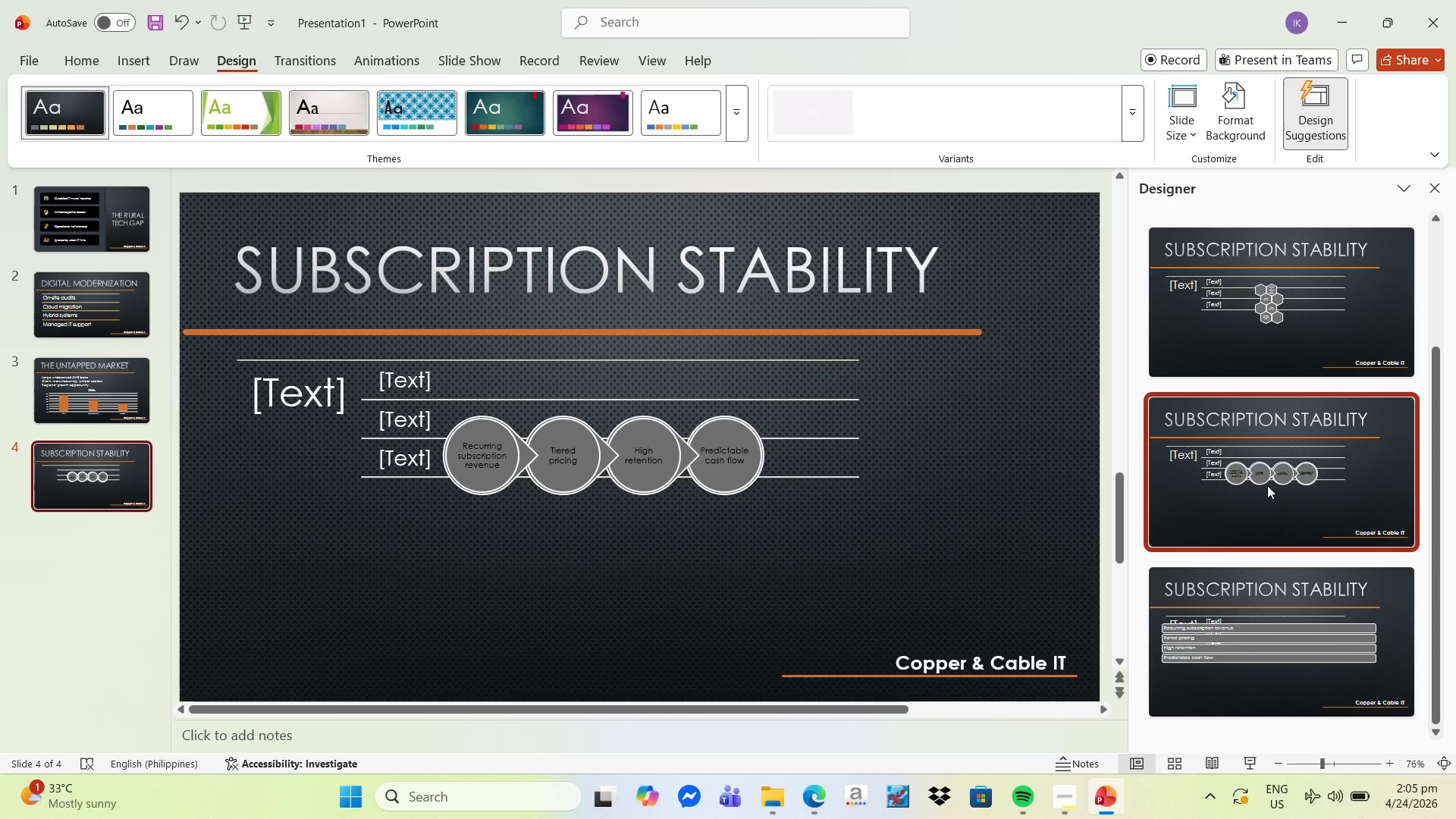 
left_click([1271, 340])
 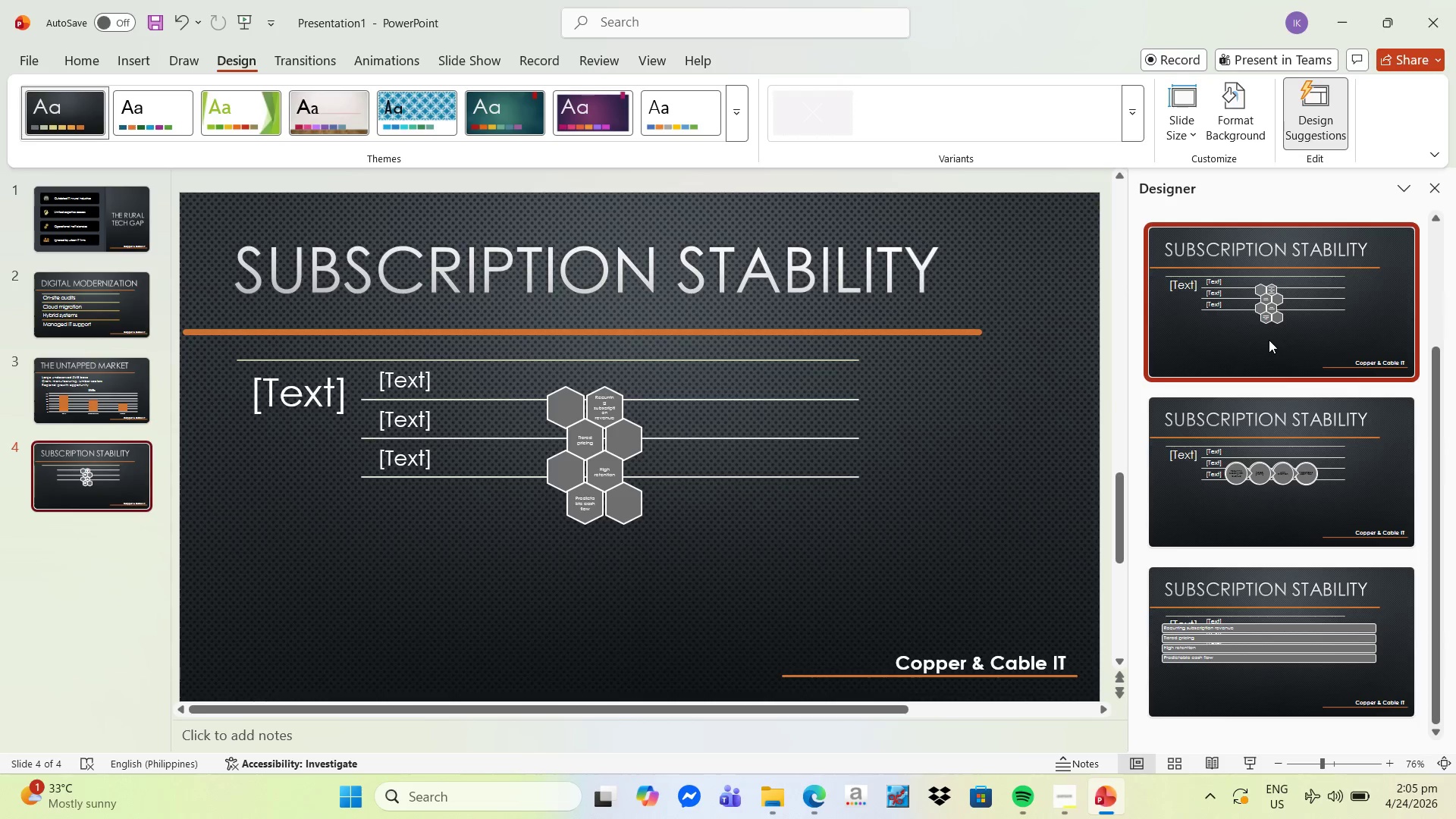 
scroll: coordinate [1269, 340], scroll_direction: up, amount: 4.0
 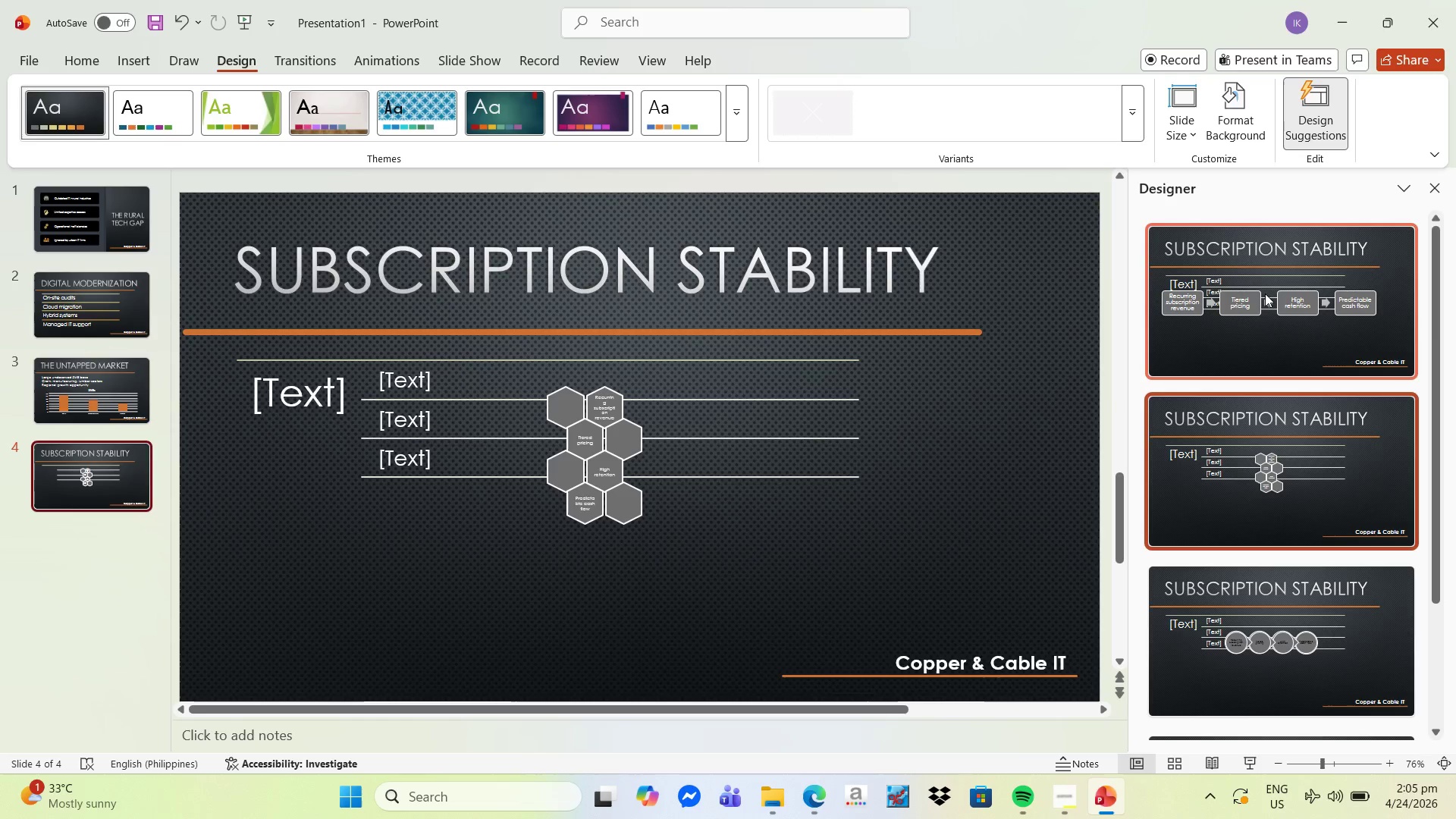 
left_click([1265, 294])
 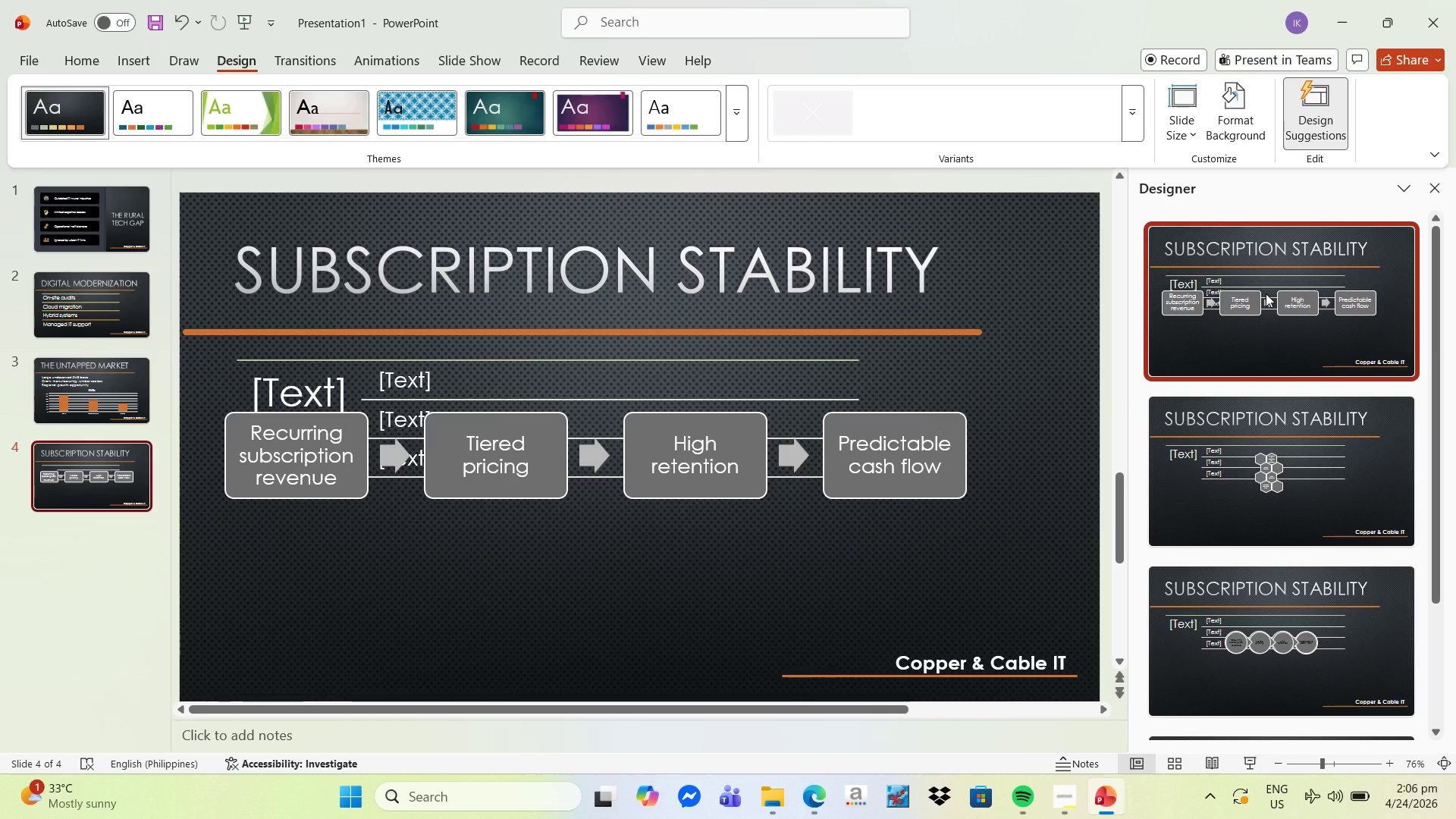 
wait(9.27)
 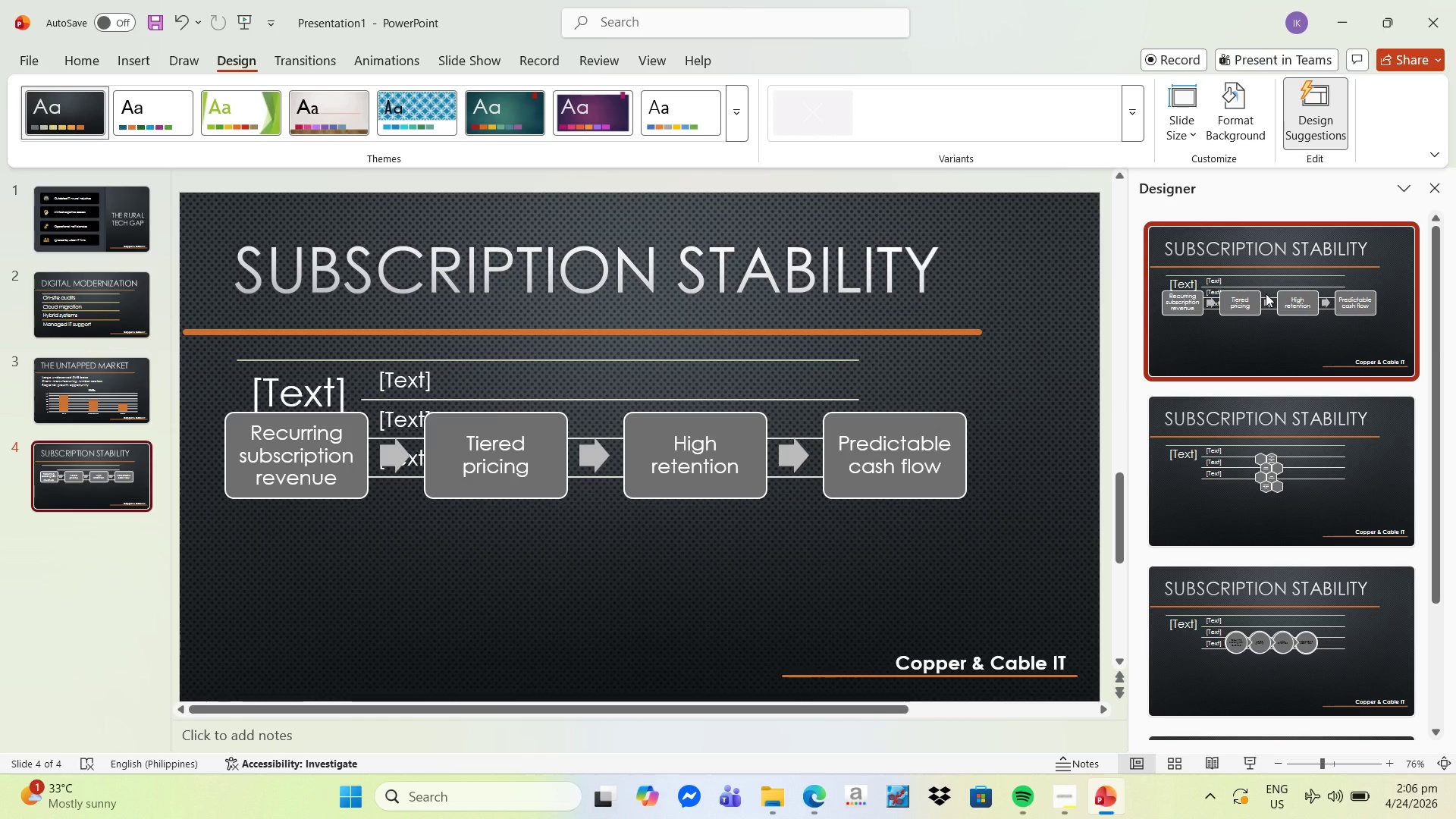 
left_click([740, 372])
 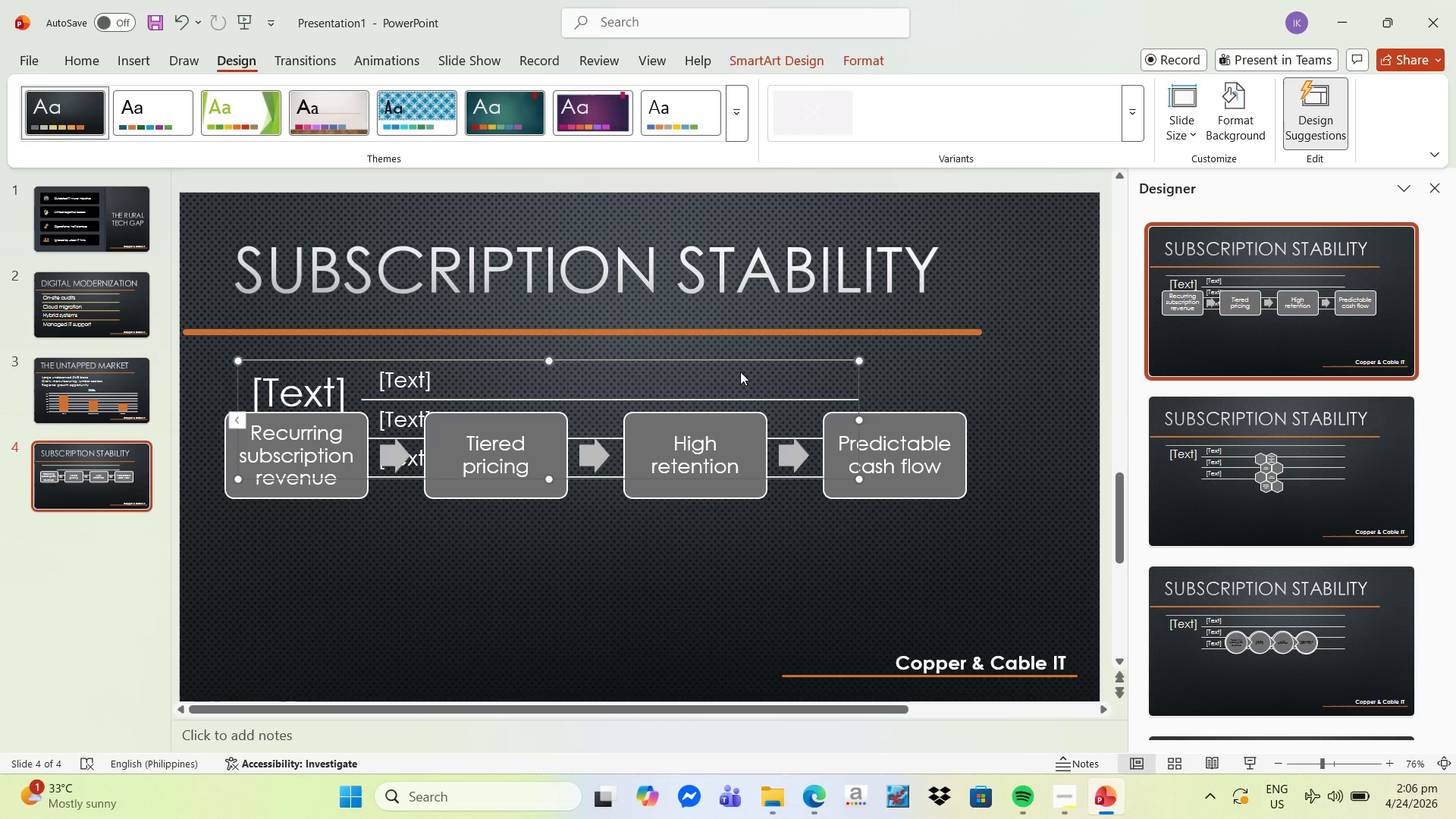 
key(Delete)
 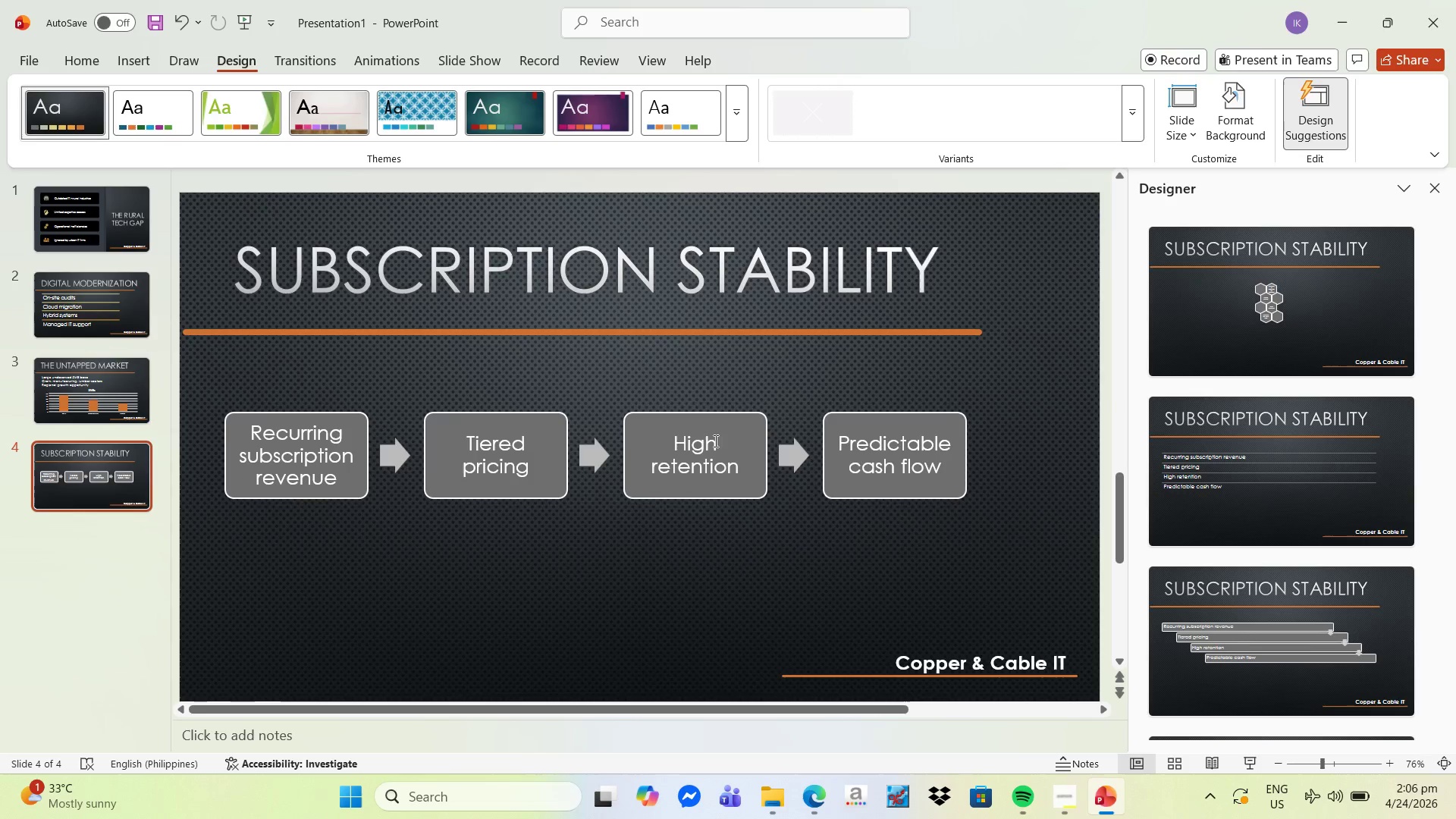 
left_click([350, 435])
 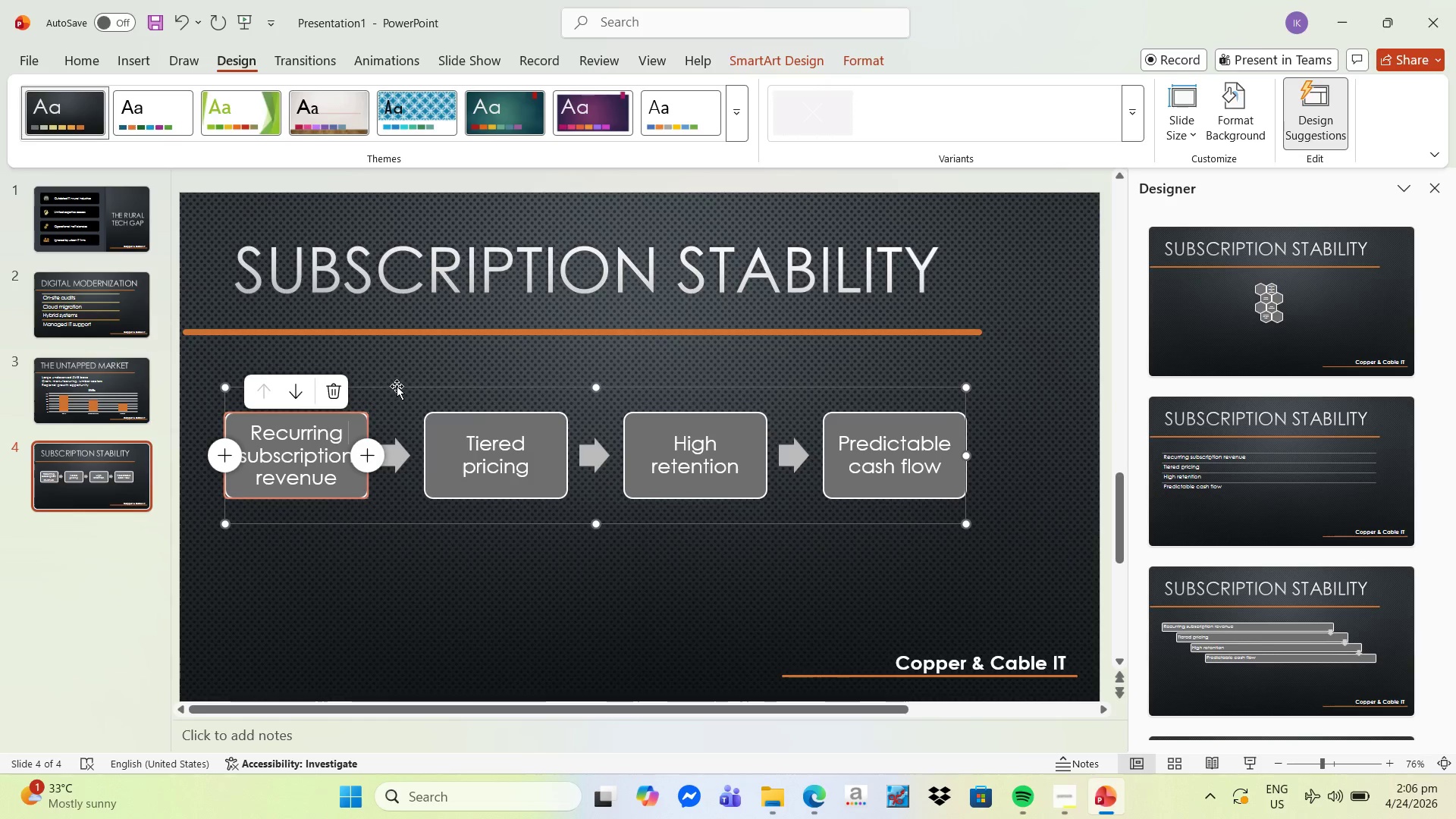 
left_click_drag(start_coordinate=[397, 386], to_coordinate=[441, 340])
 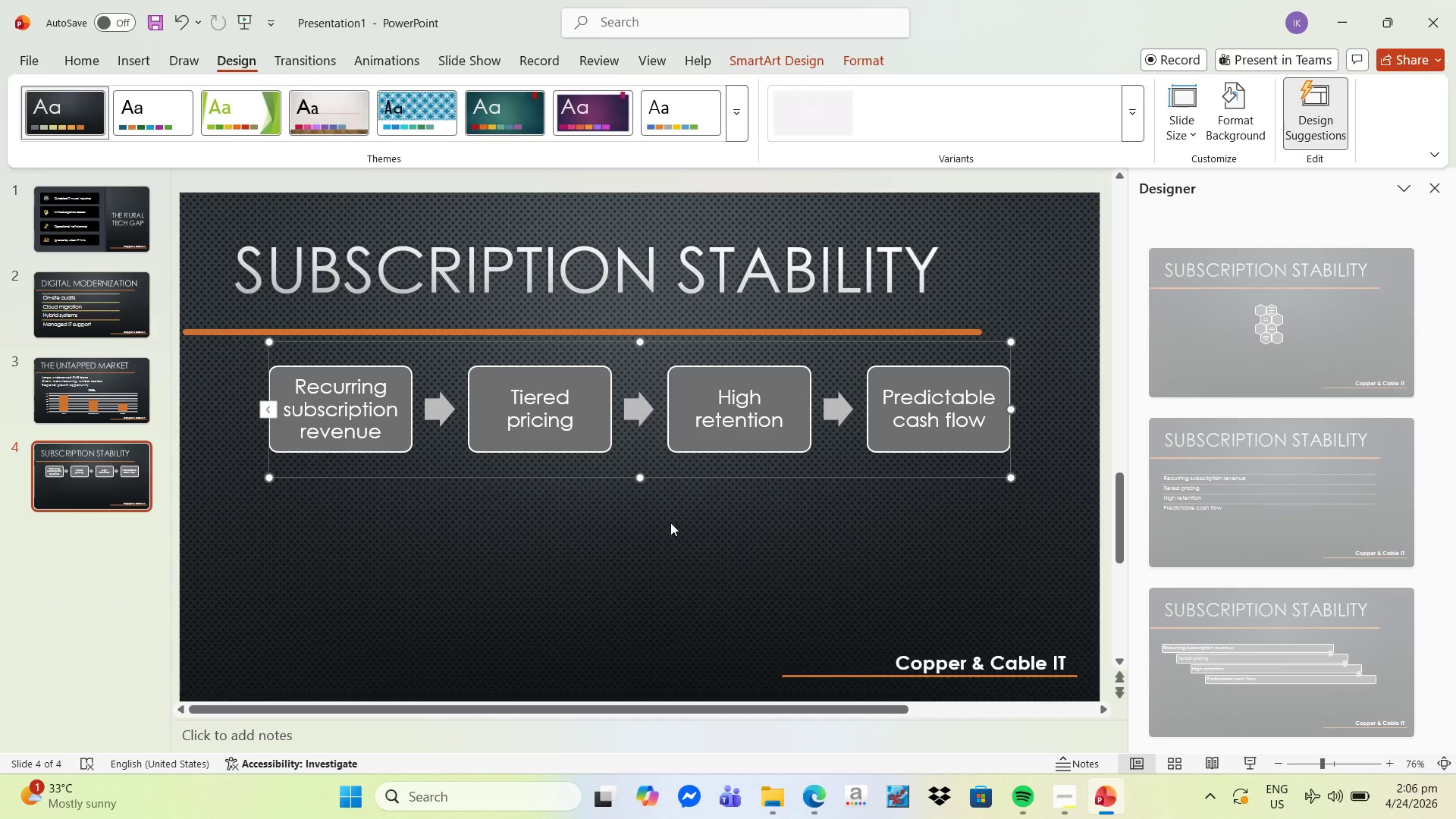 
left_click([674, 522])
 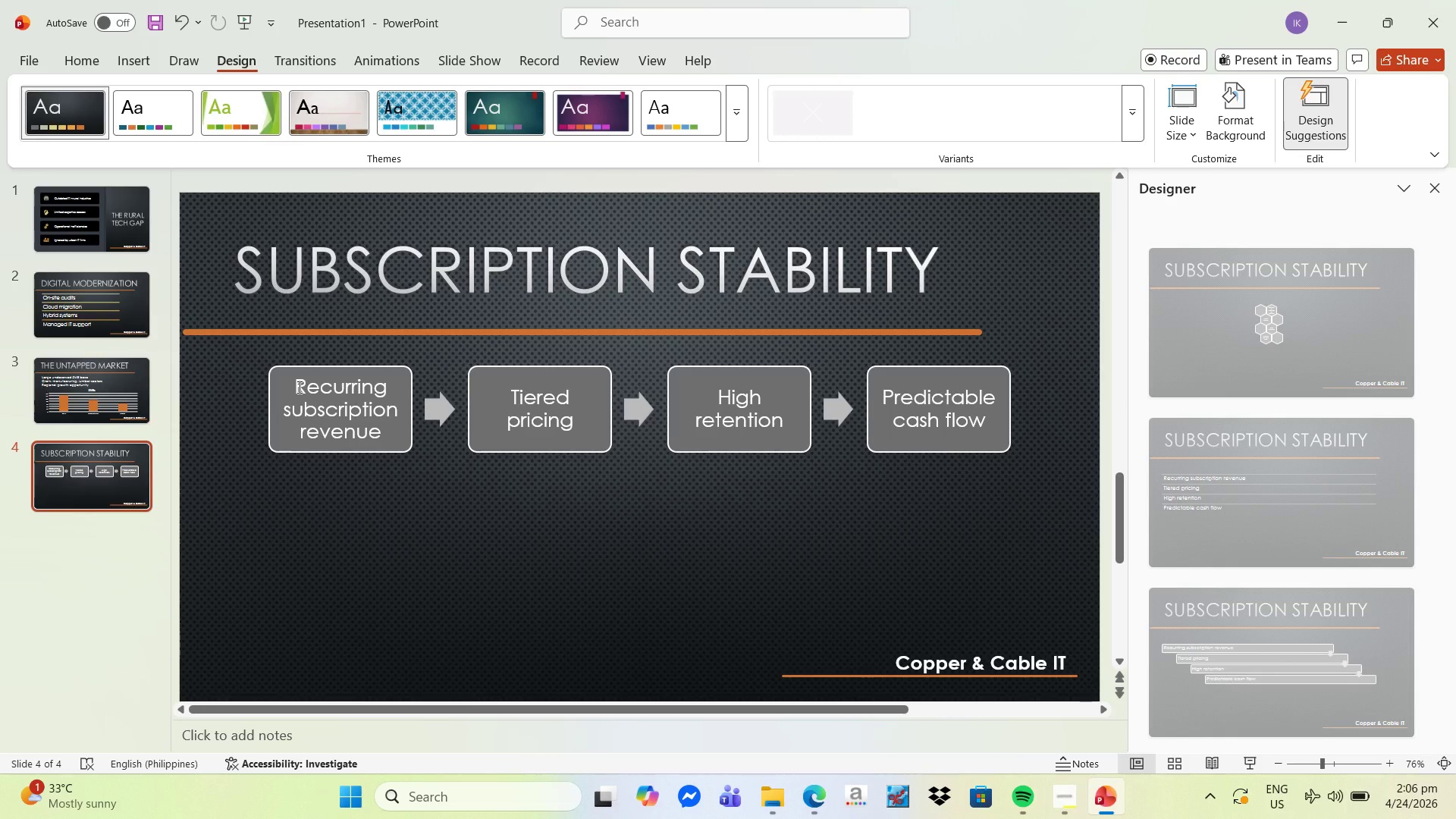 
left_click_drag(start_coordinate=[297, 384], to_coordinate=[383, 440])
 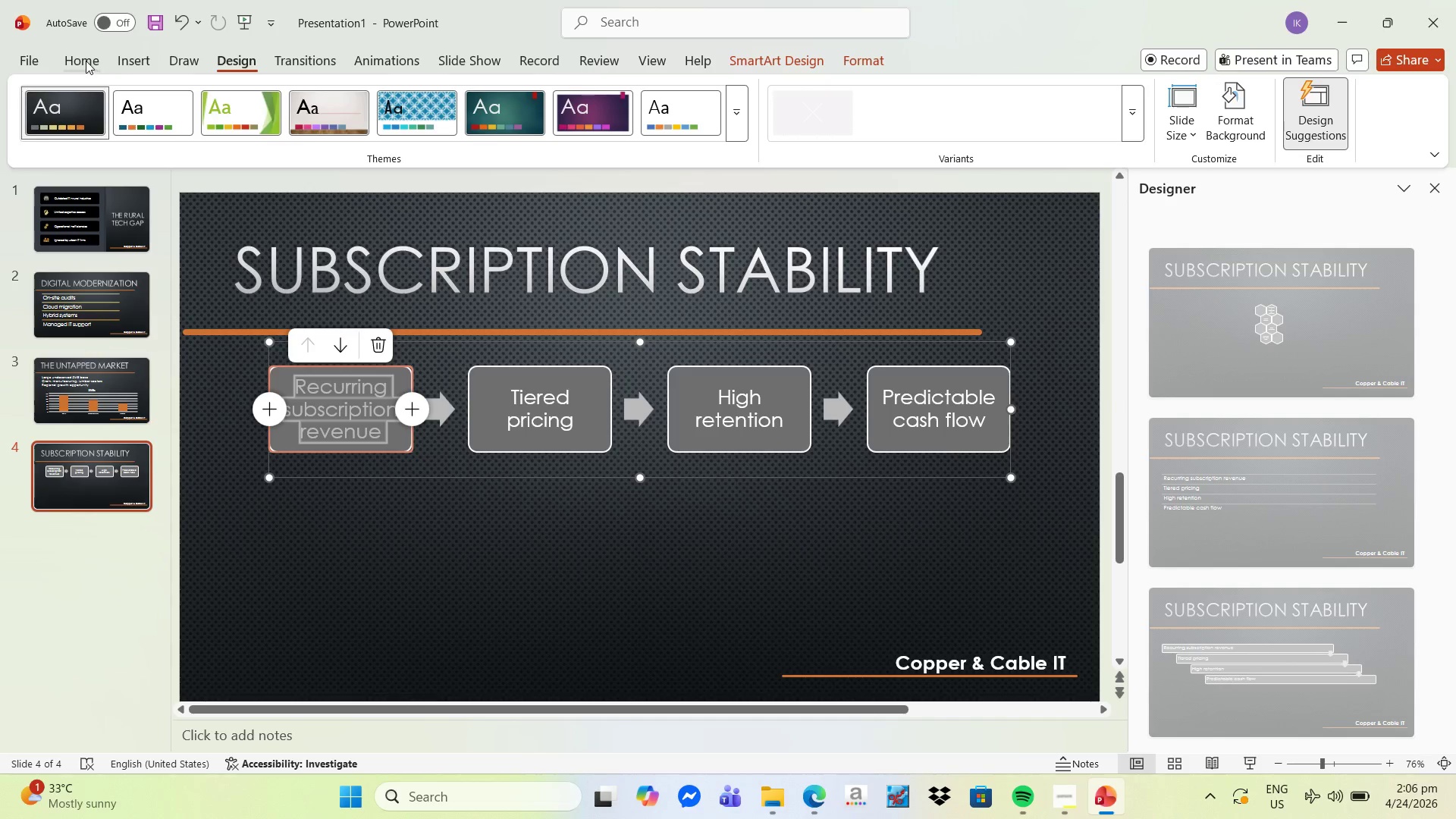 
left_click([86, 61])
 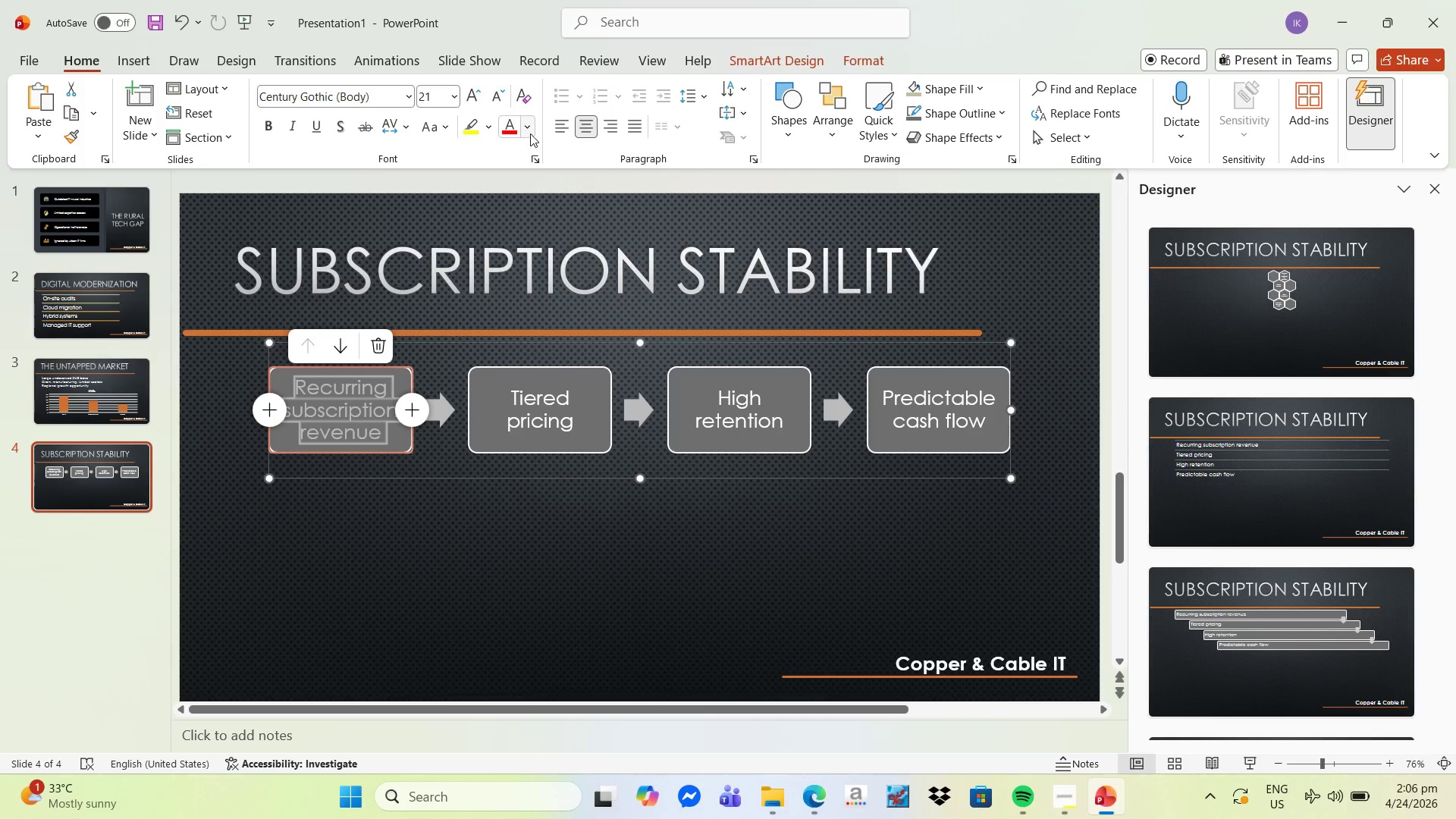 
left_click([514, 133])
 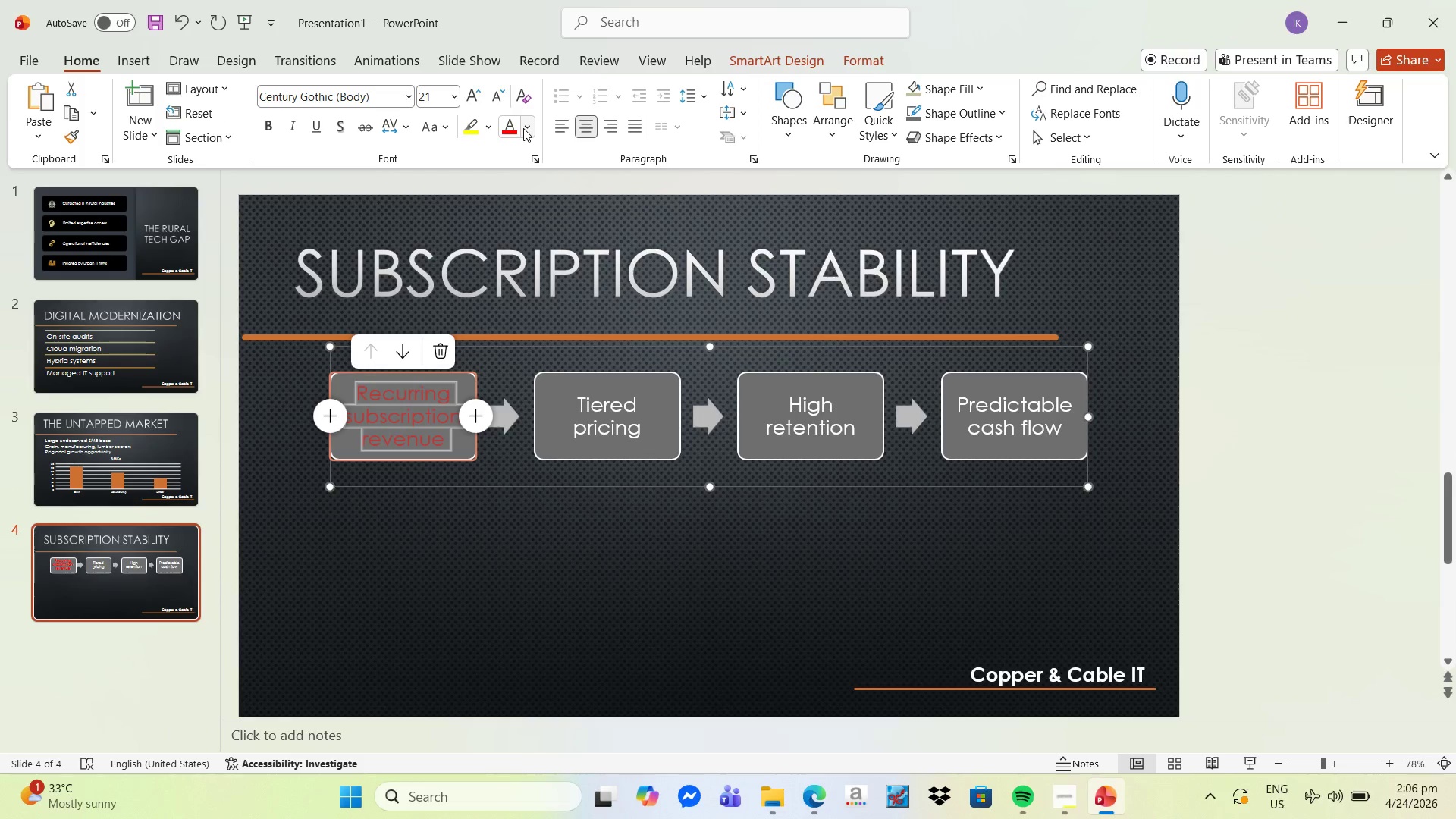 
left_click([526, 129])
 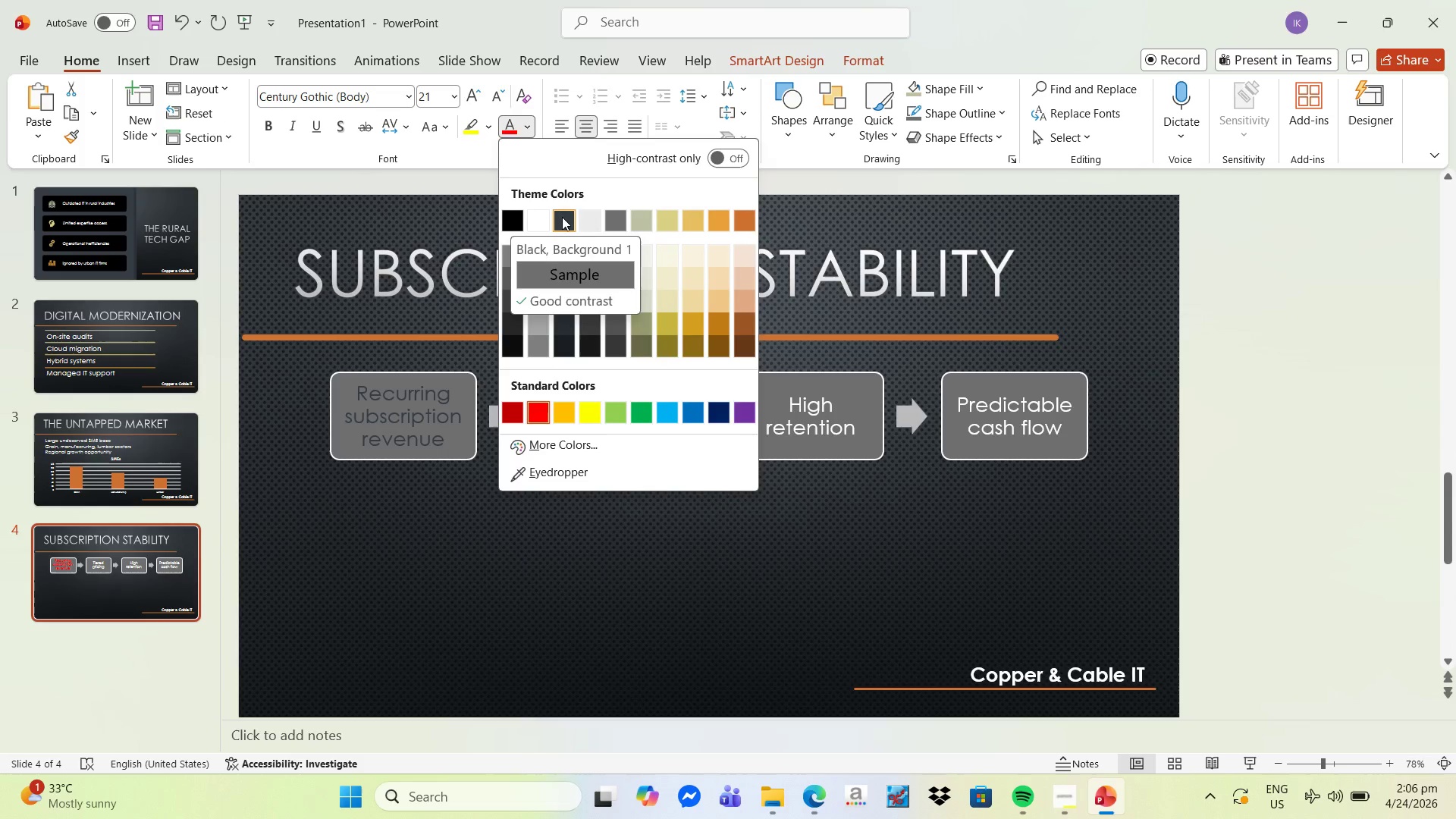 
wait(6.06)
 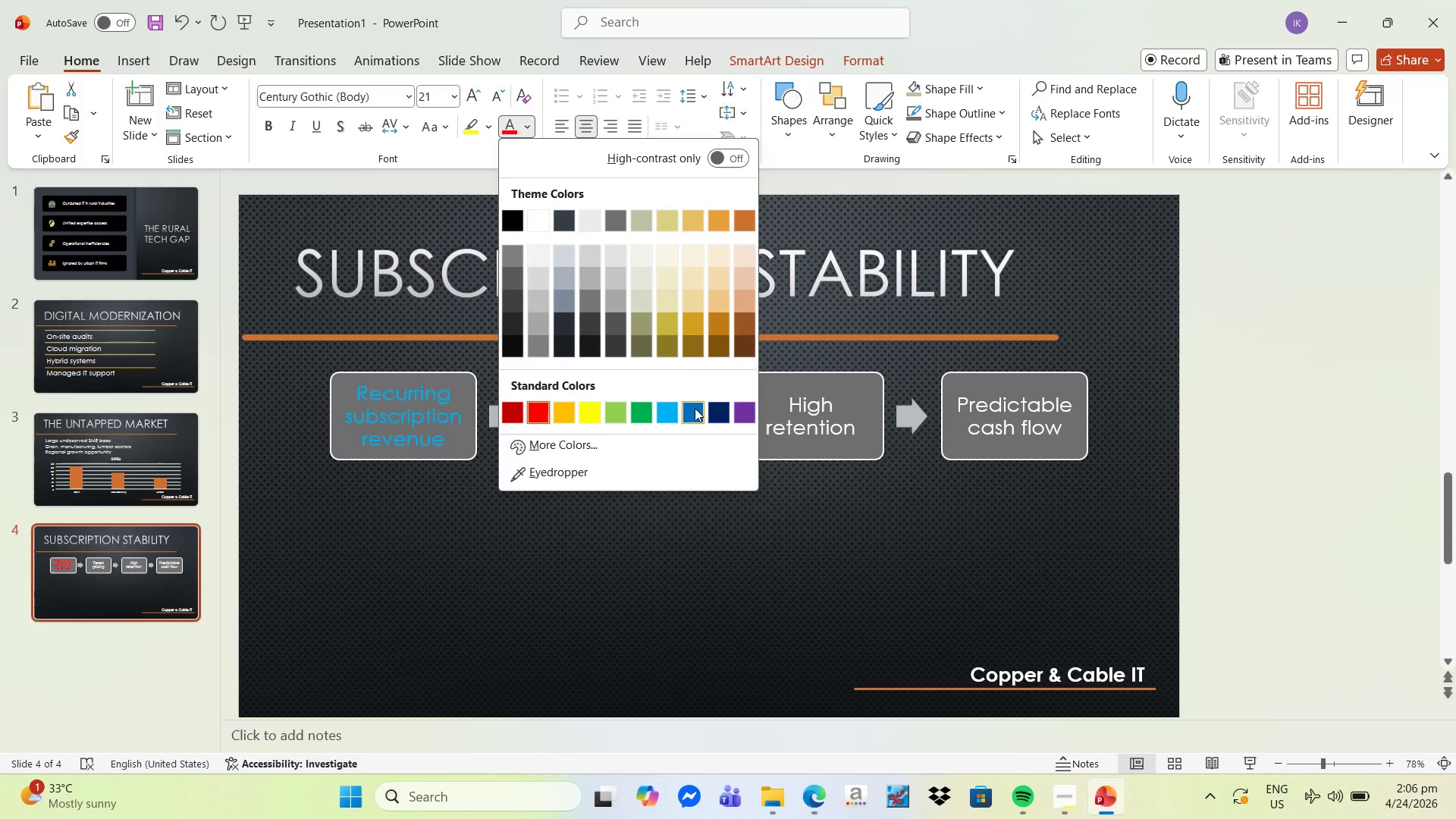 
mouse_move([538, 410])
 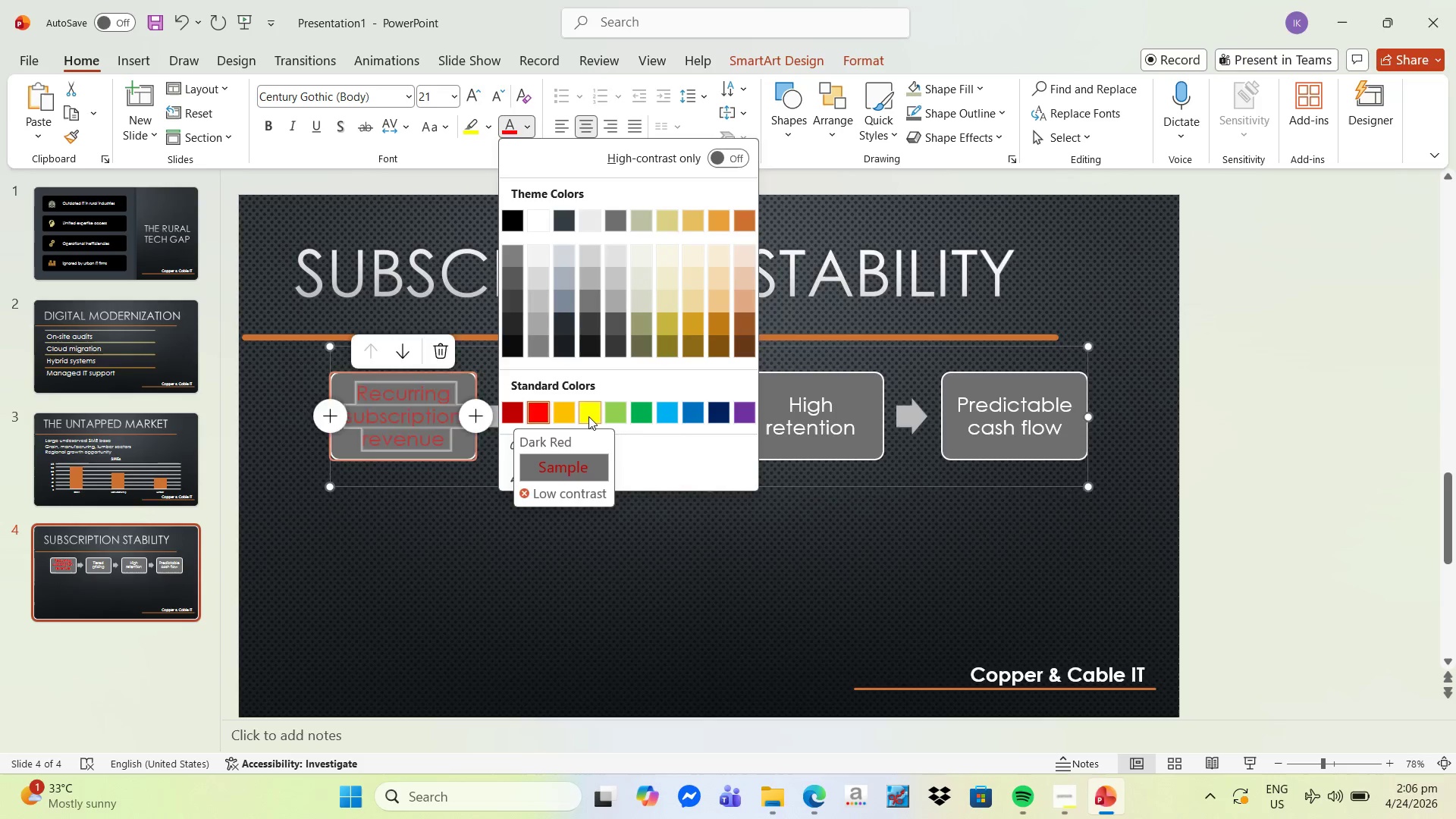 
mouse_move([598, 397])
 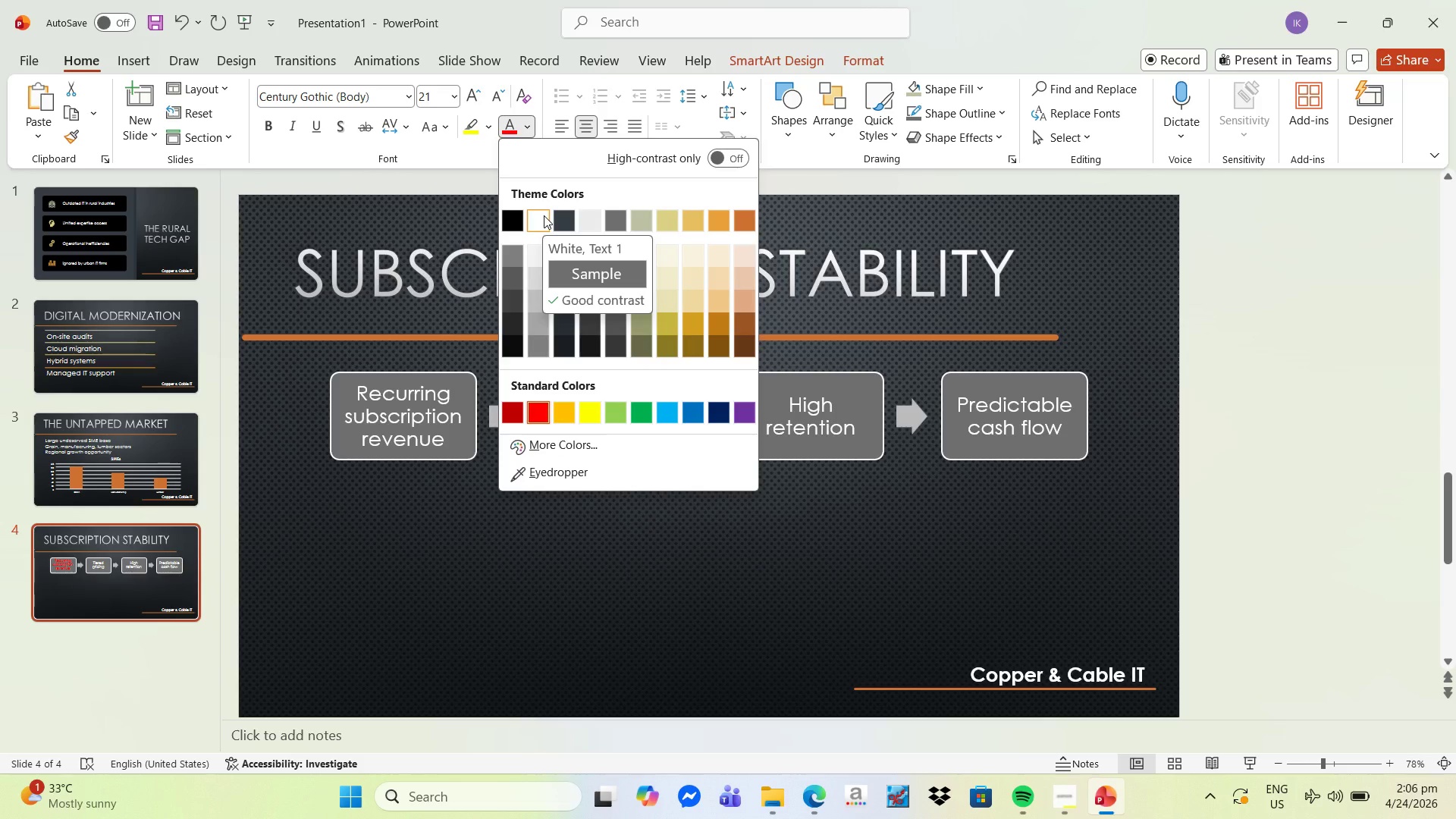 
left_click([544, 215])
 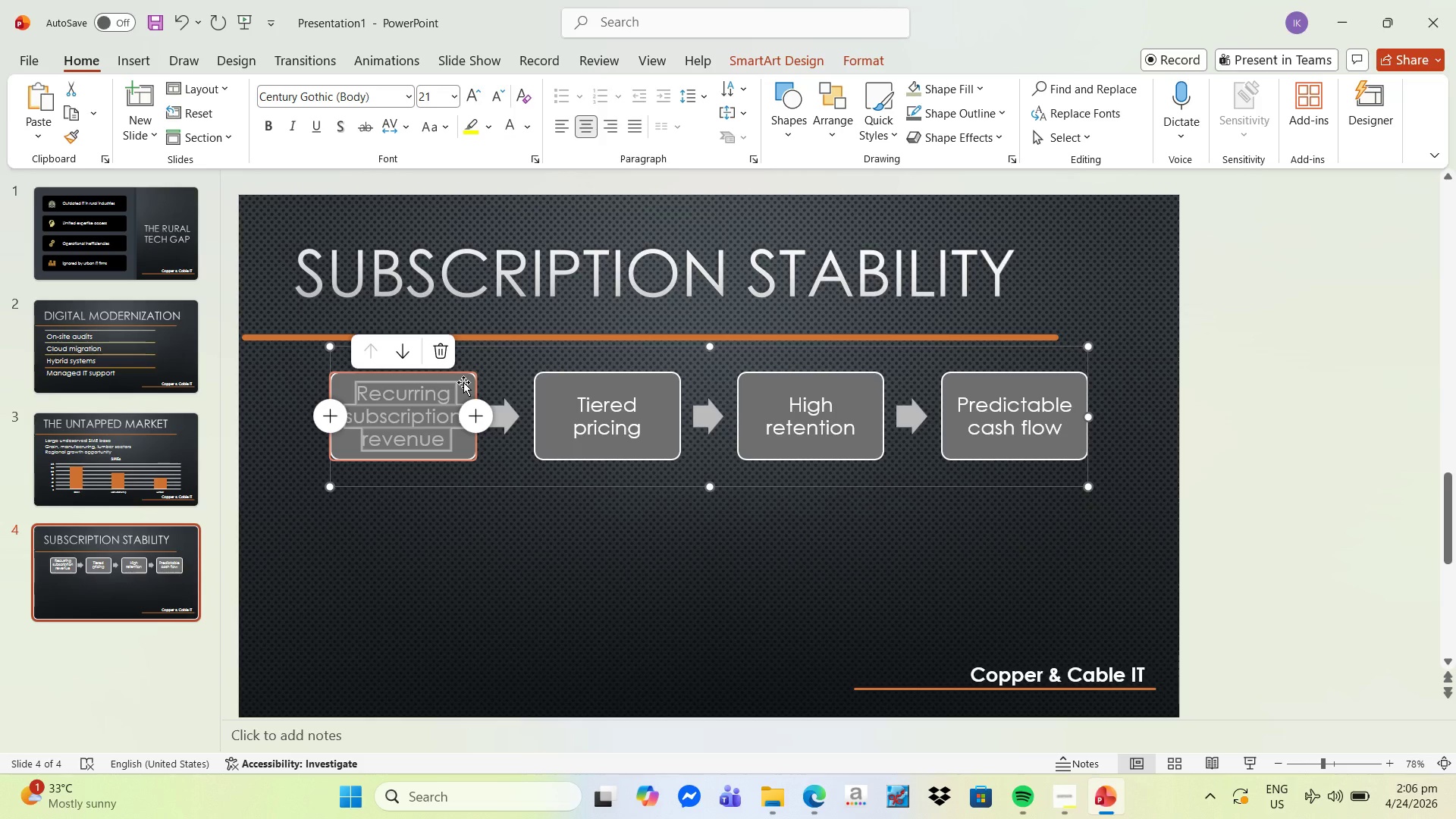 
left_click([468, 380])
 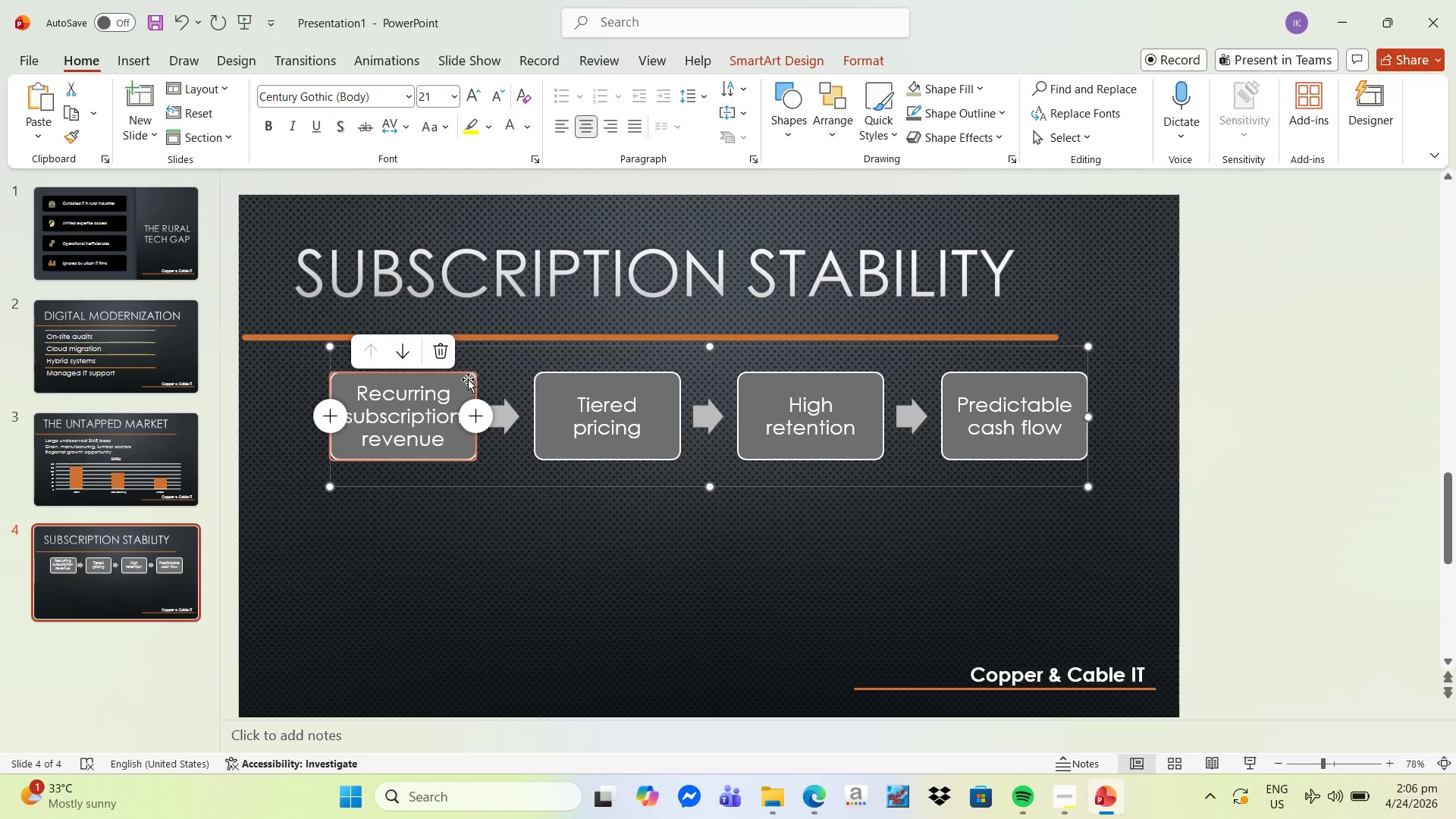 
left_click([468, 379])
 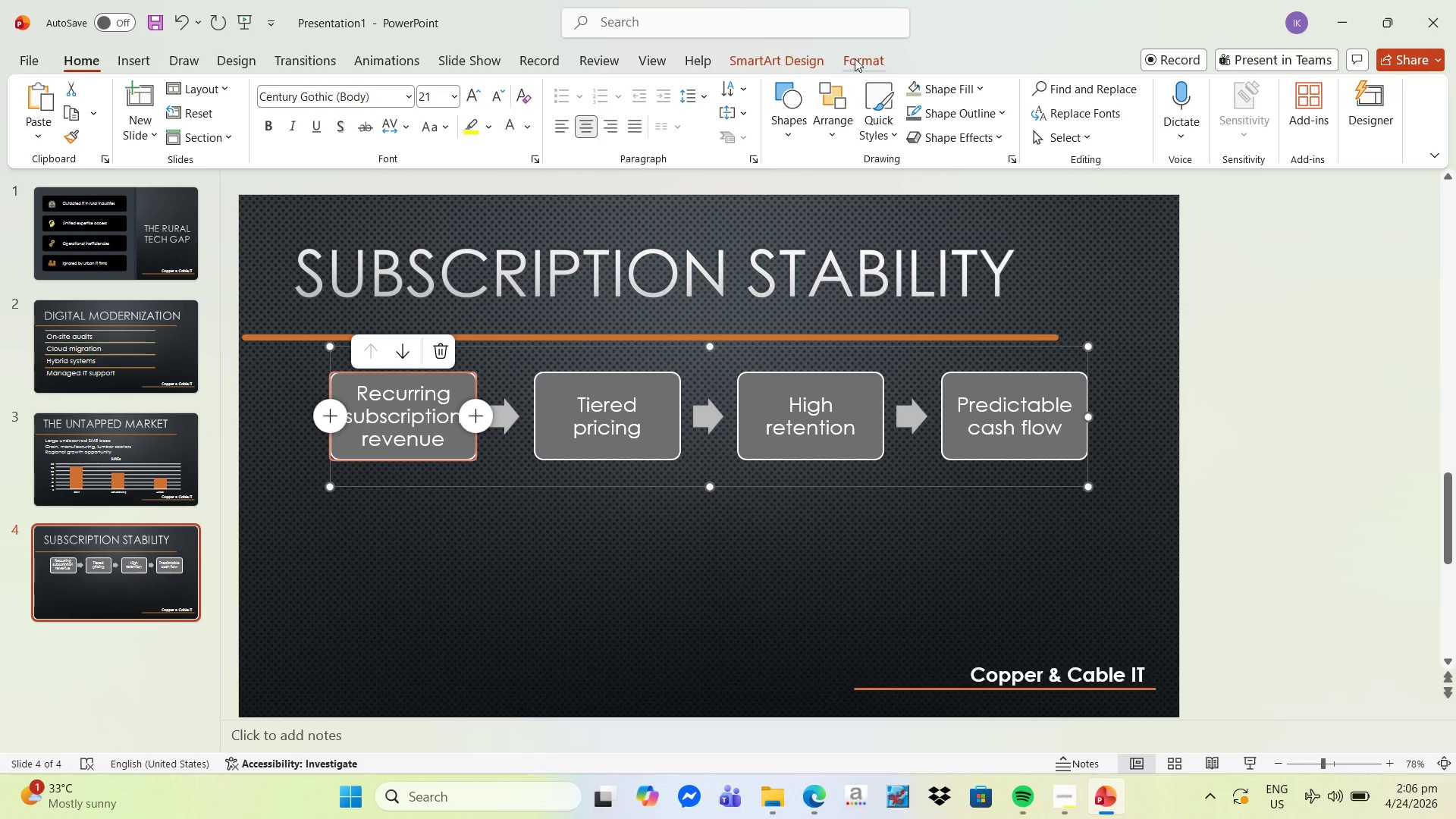 
left_click([855, 58])
 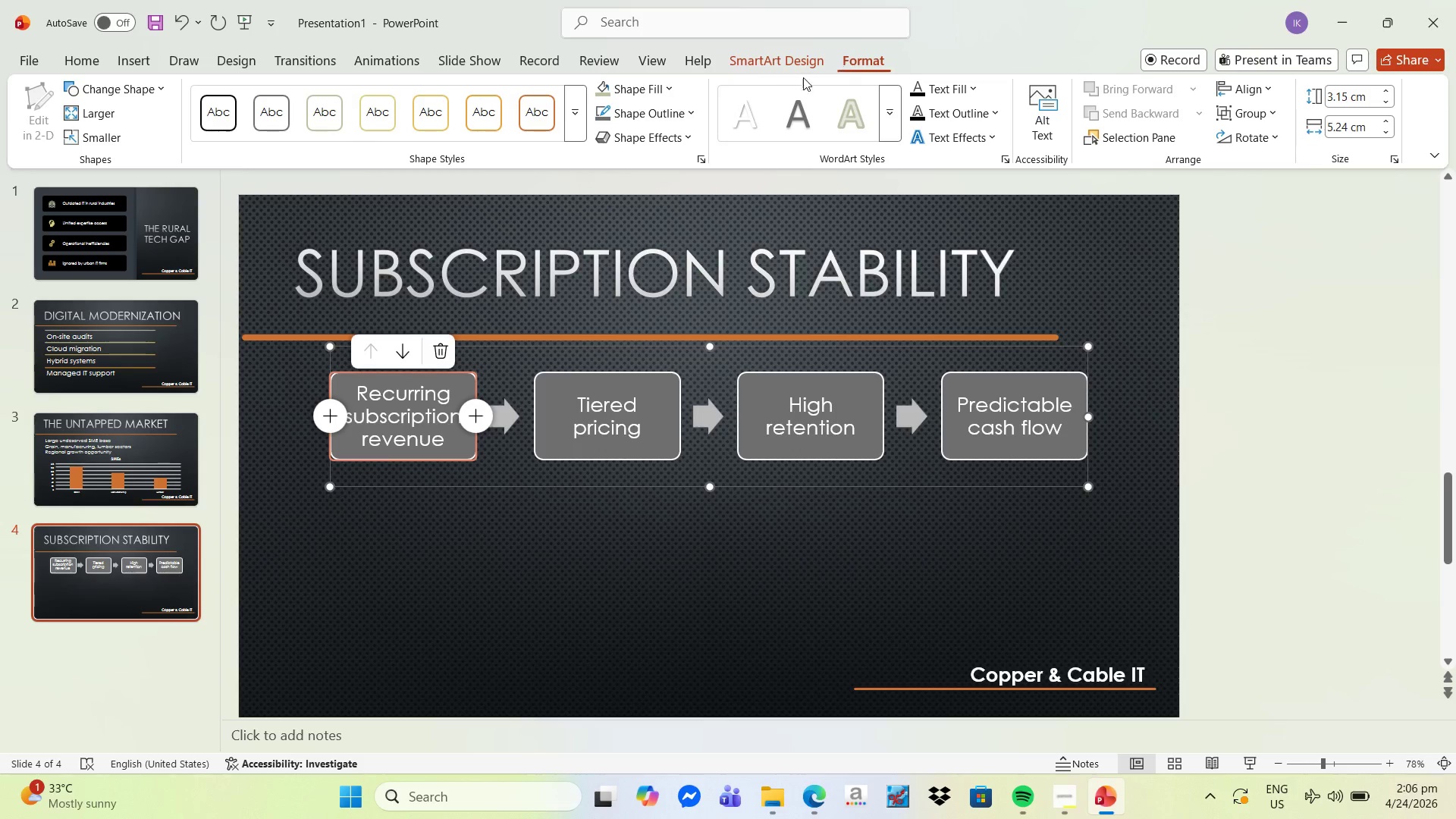 
mouse_move([677, 122])
 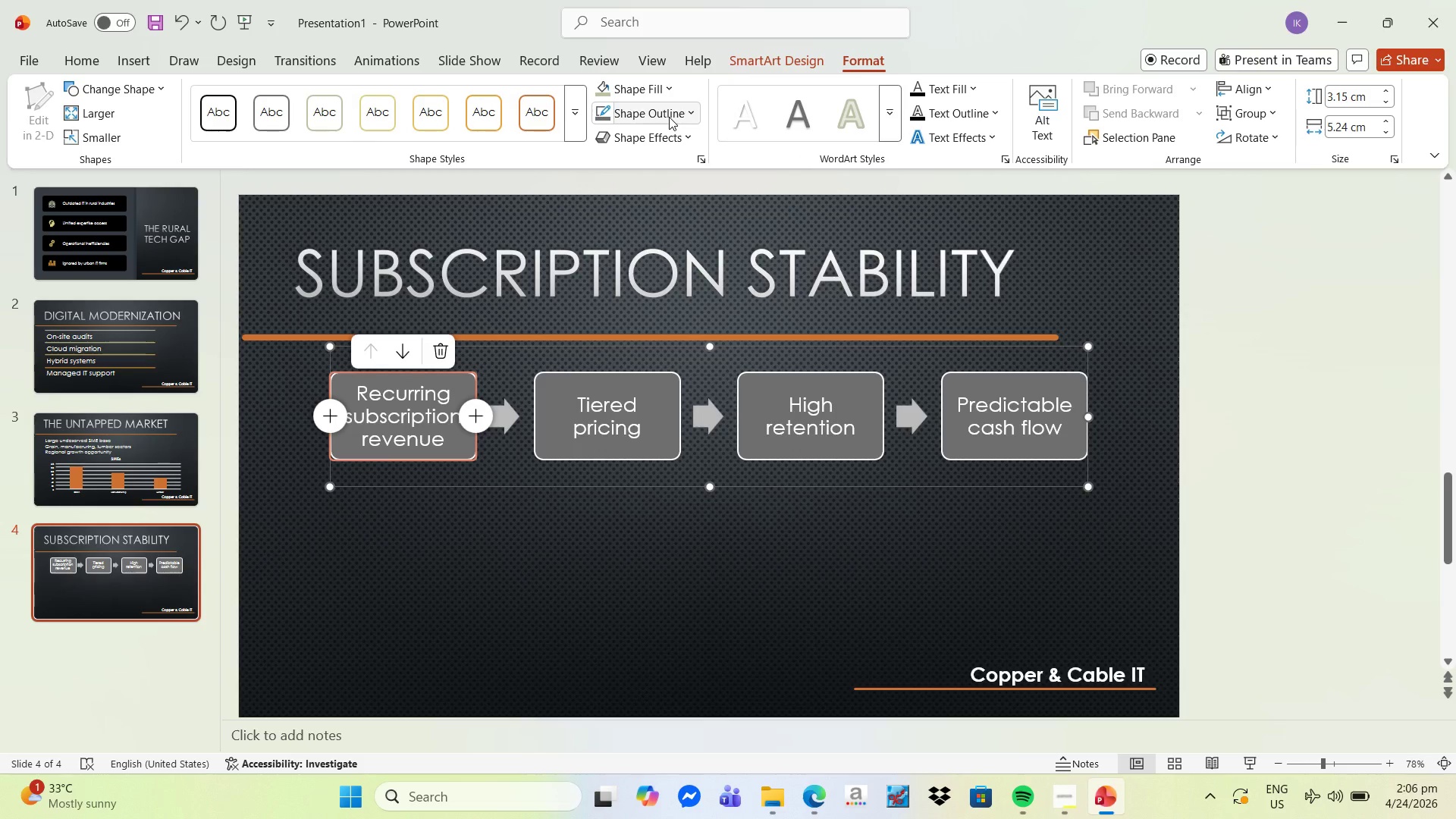 
left_click([669, 117])
 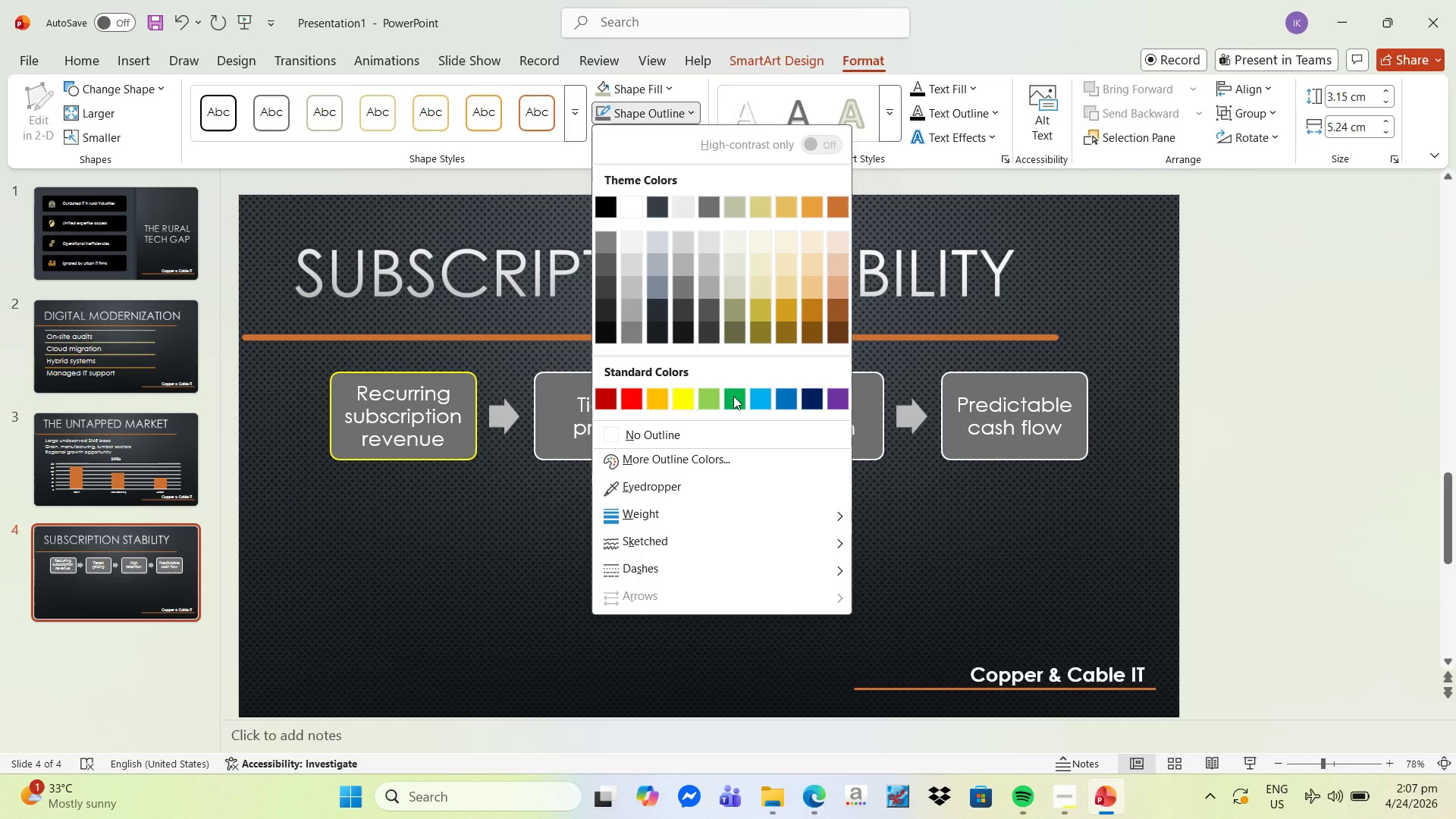 
wait(12.88)
 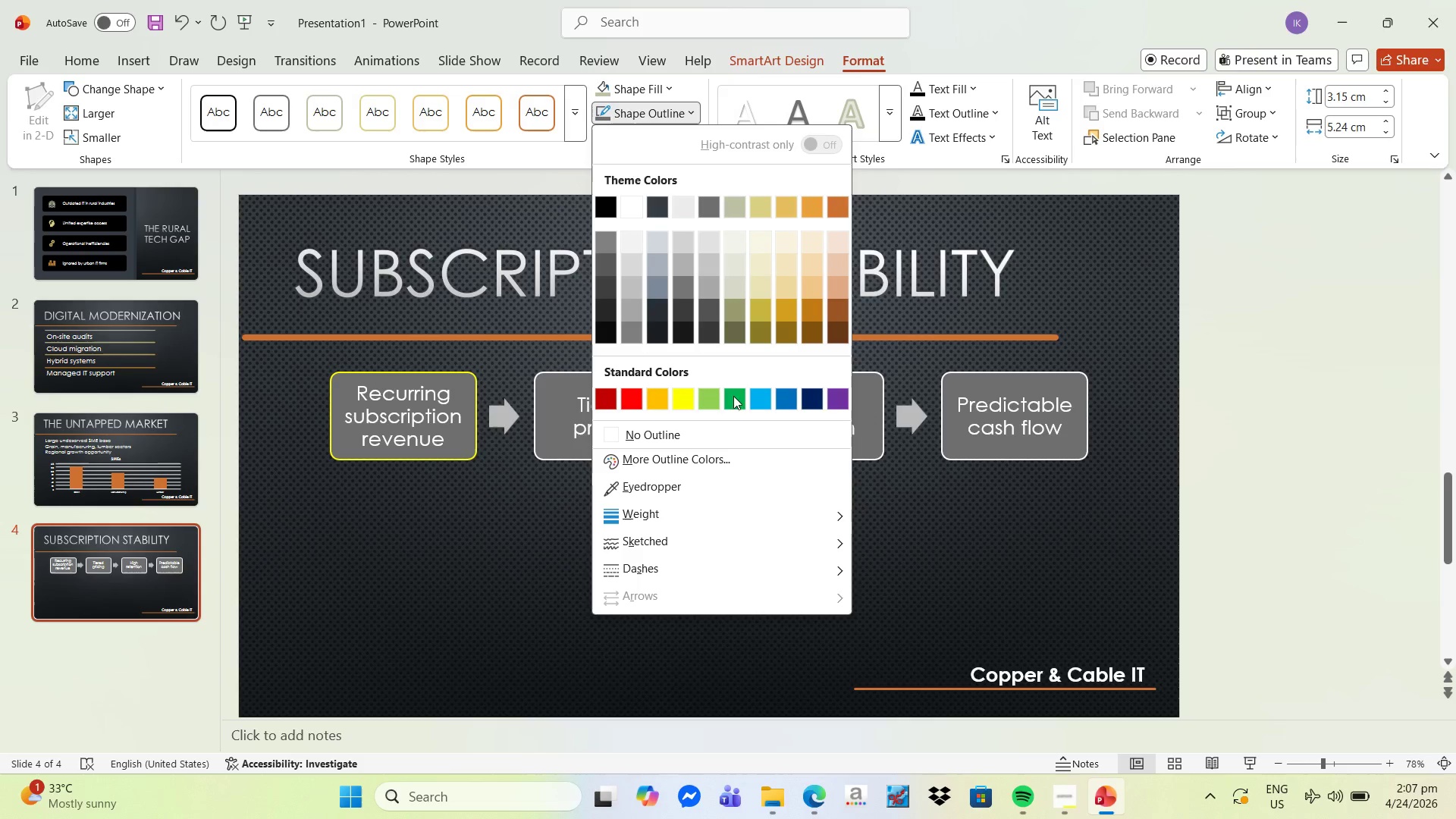 
left_click([469, 376])
 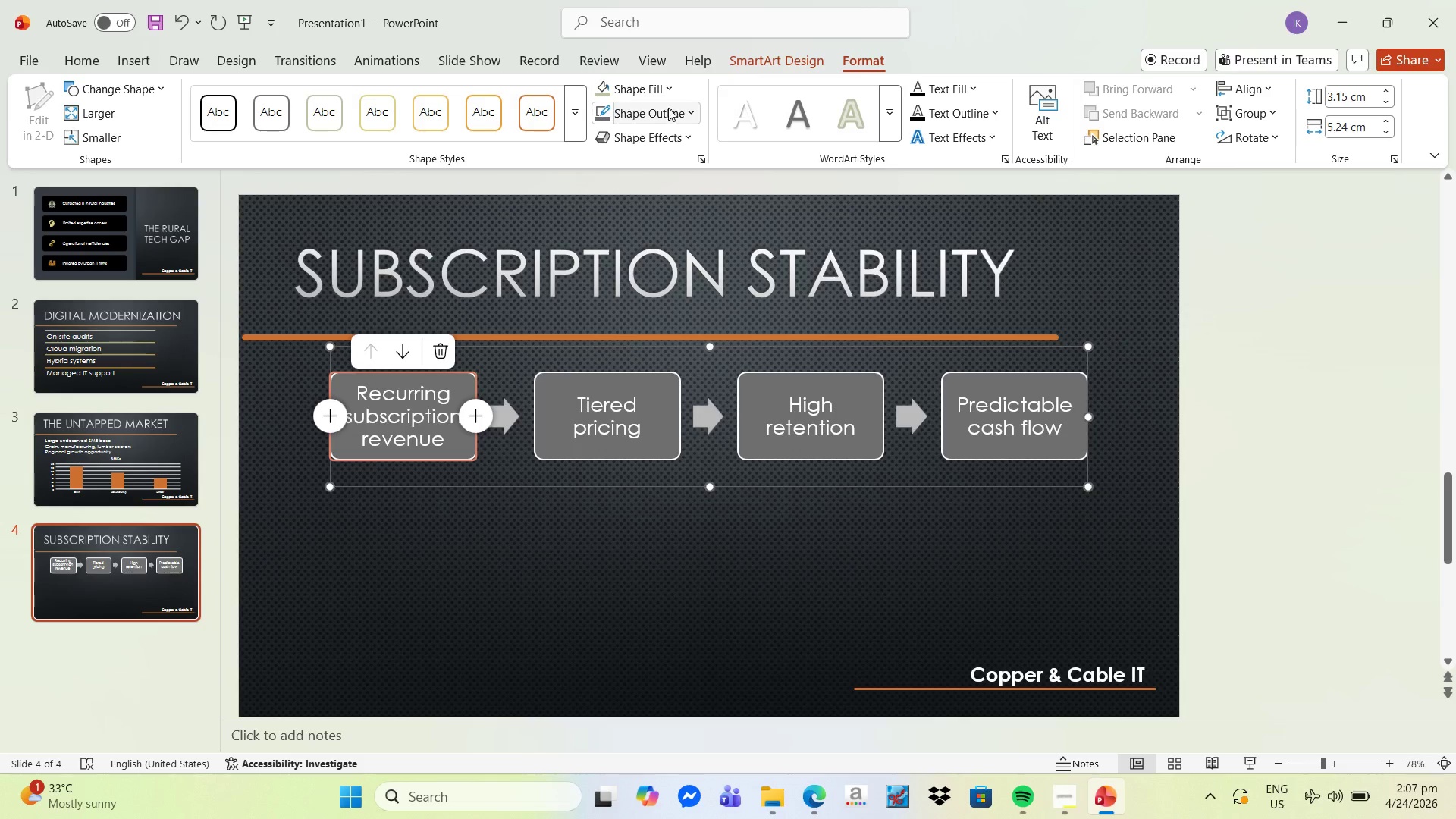 
left_click([661, 89])
 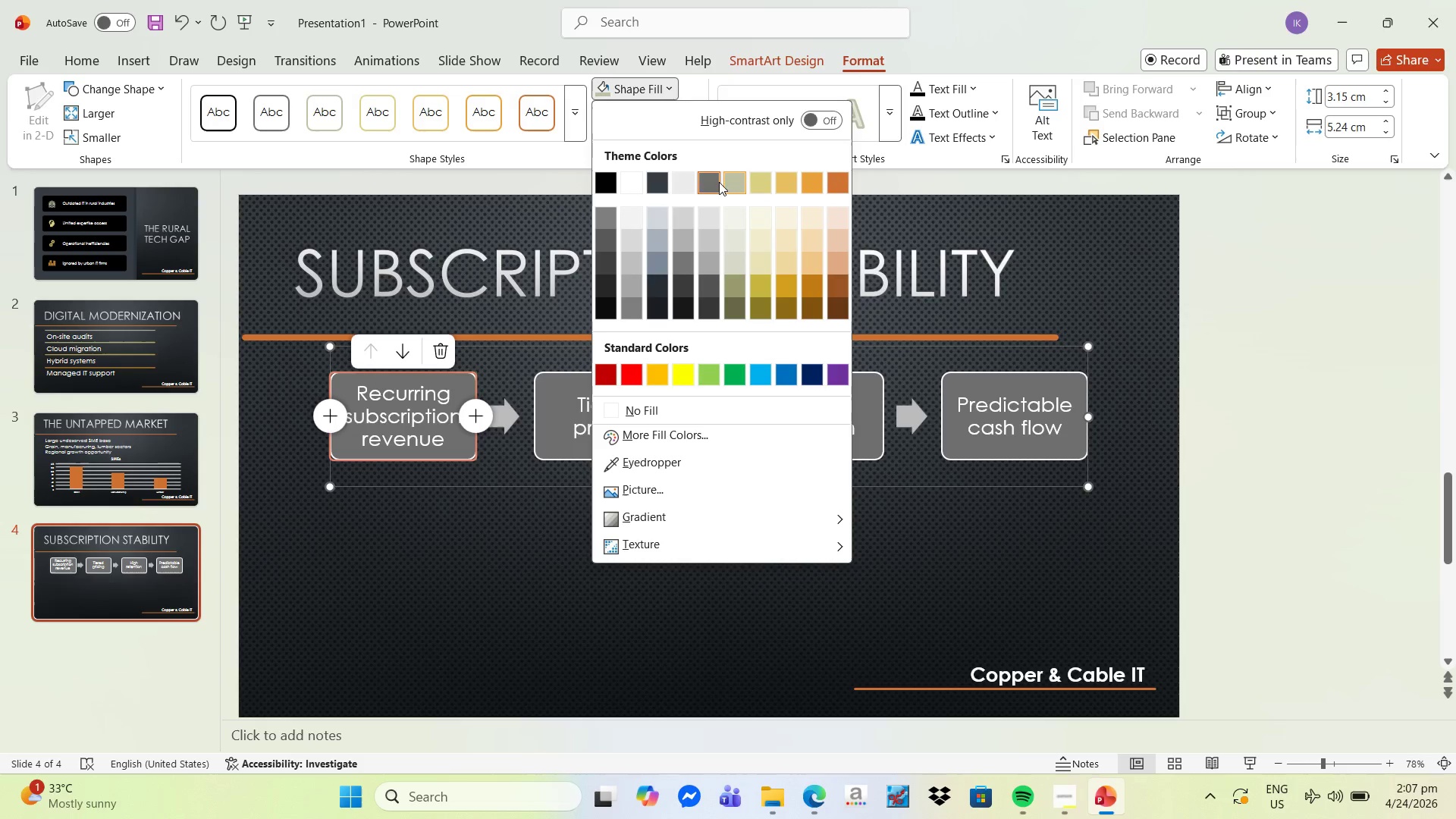 
mouse_move([674, 205])
 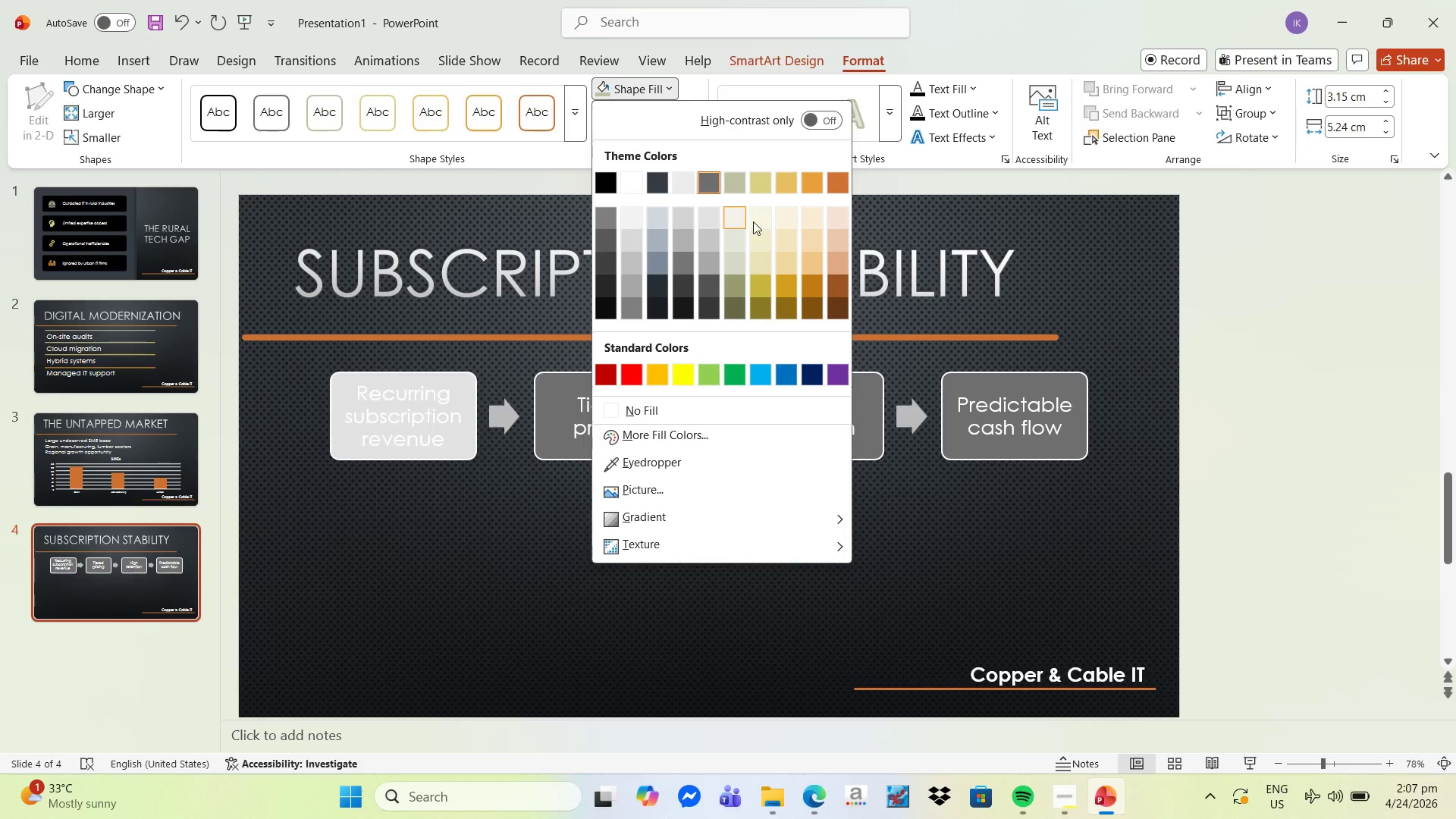 
mouse_move([808, 201])
 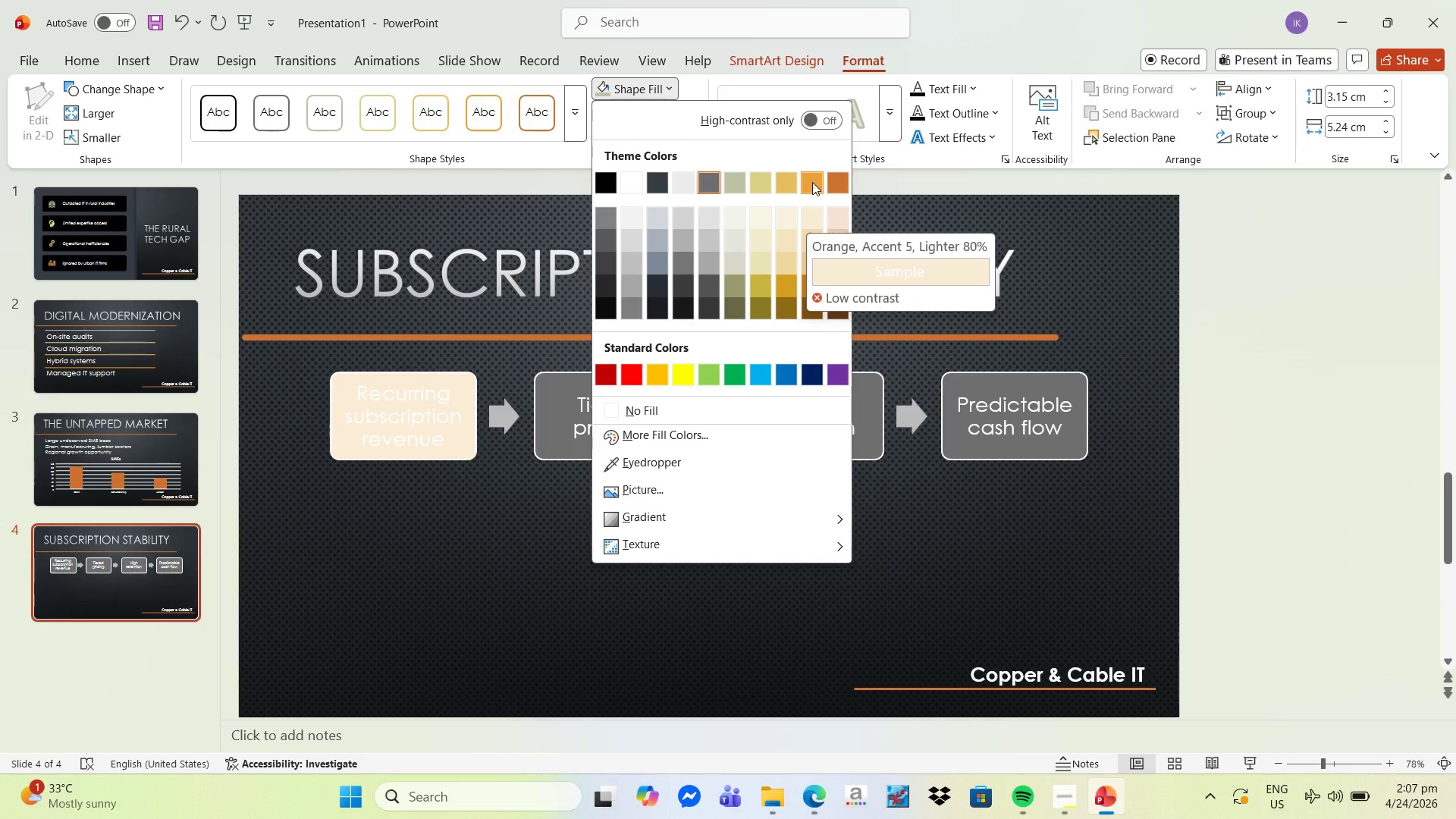 
mouse_move([828, 180])
 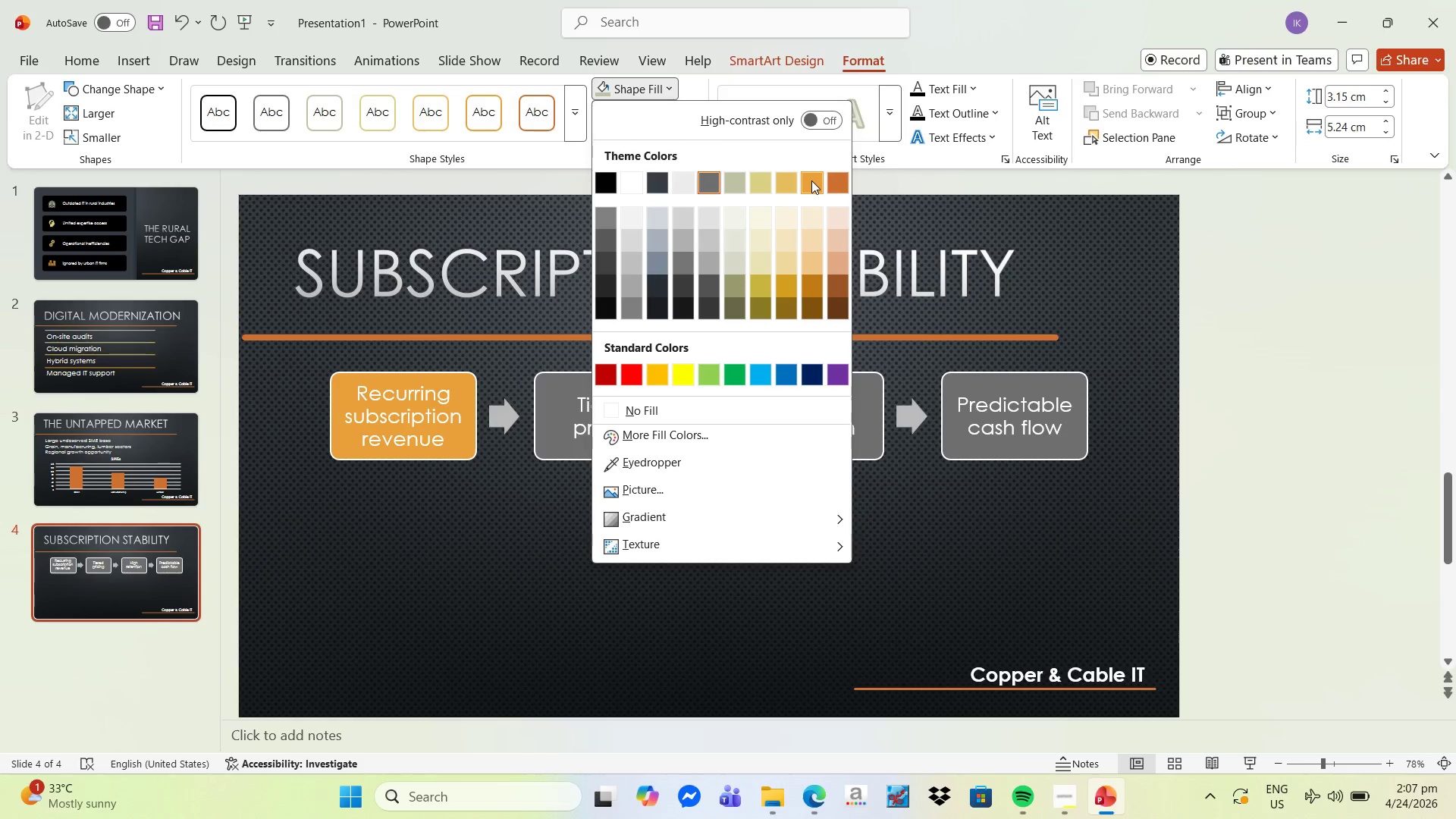 
left_click([811, 180])
 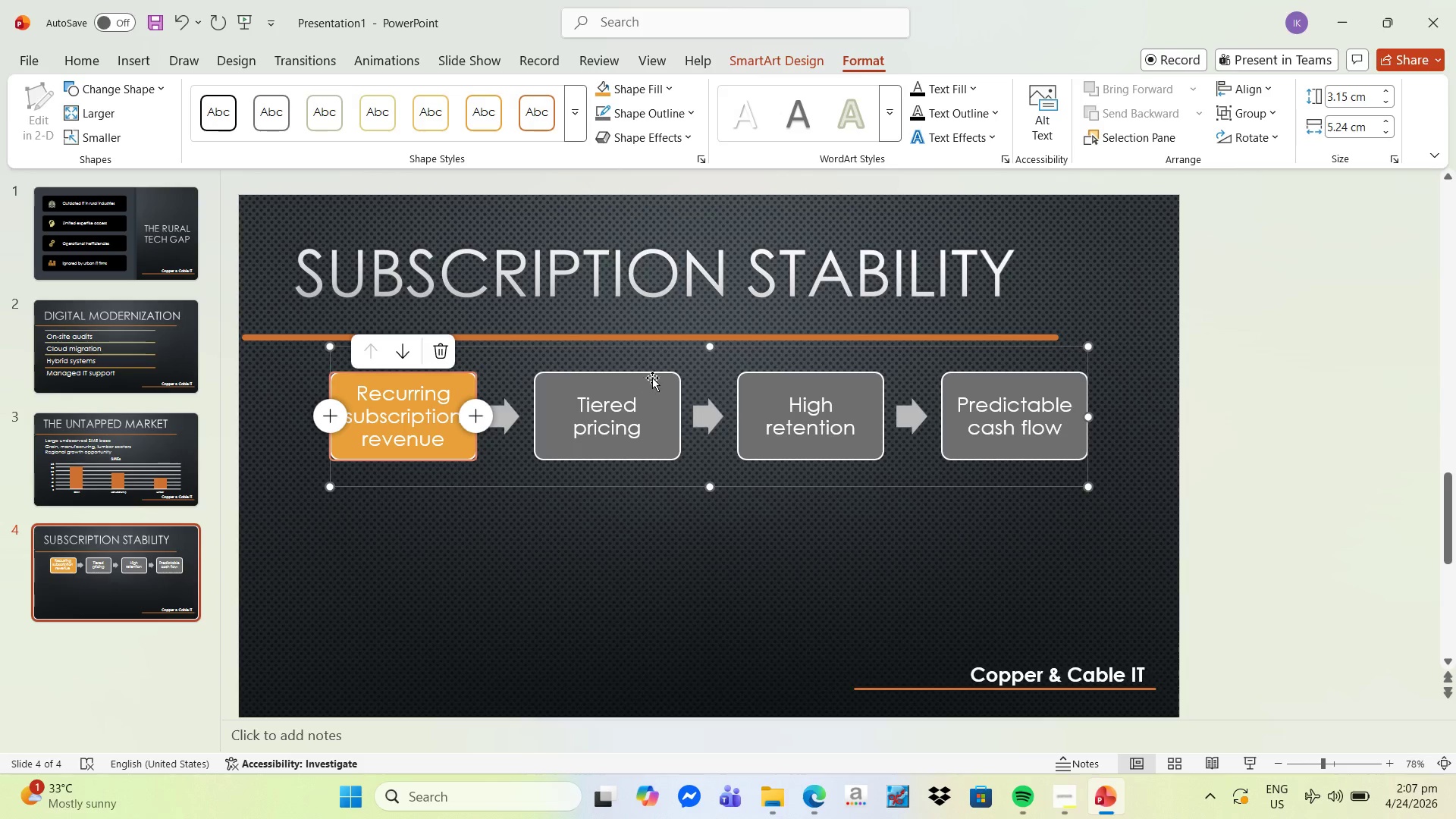 
left_click([654, 377])
 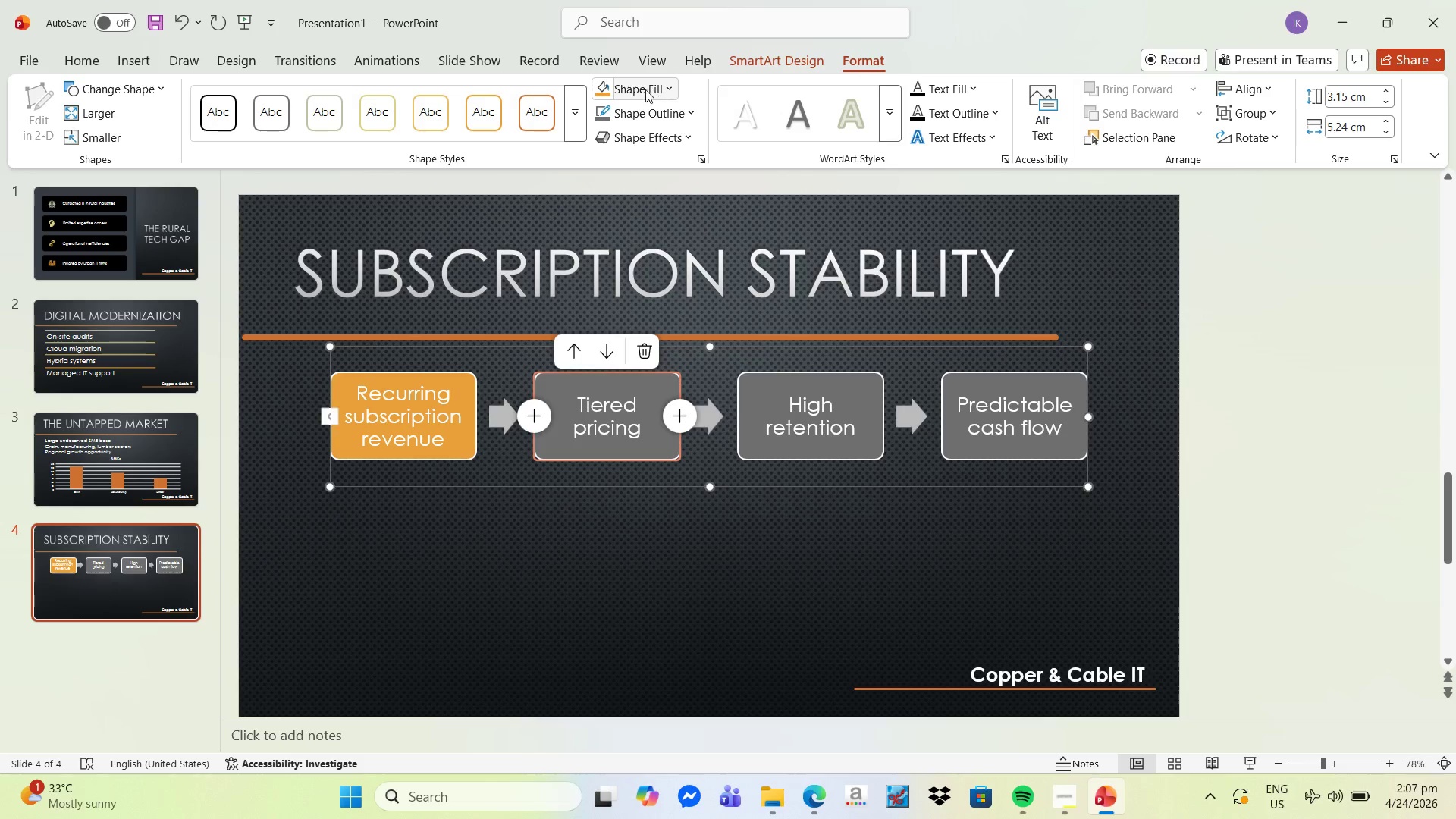 
left_click([639, 88])
 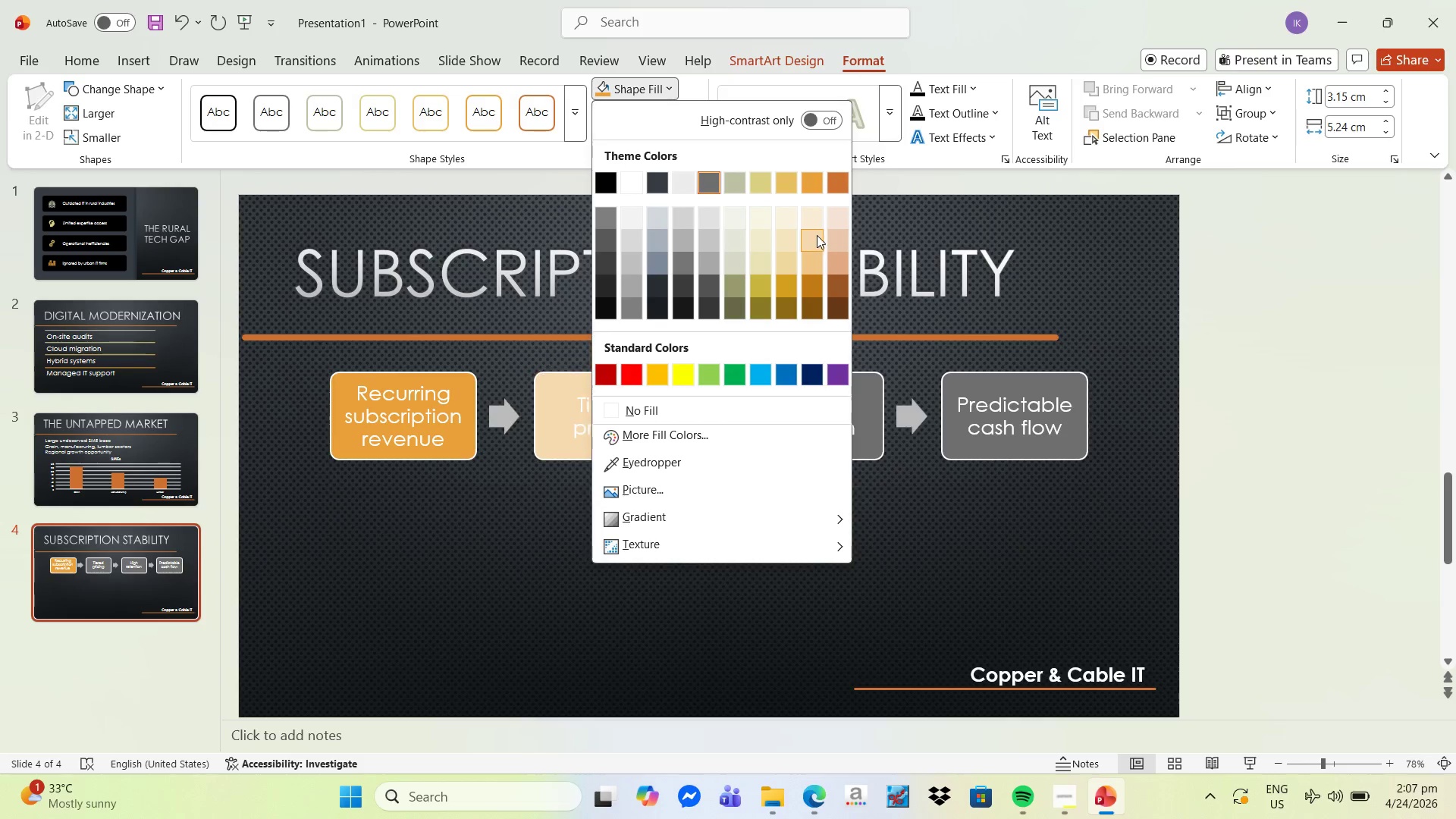 
left_click([810, 187])
 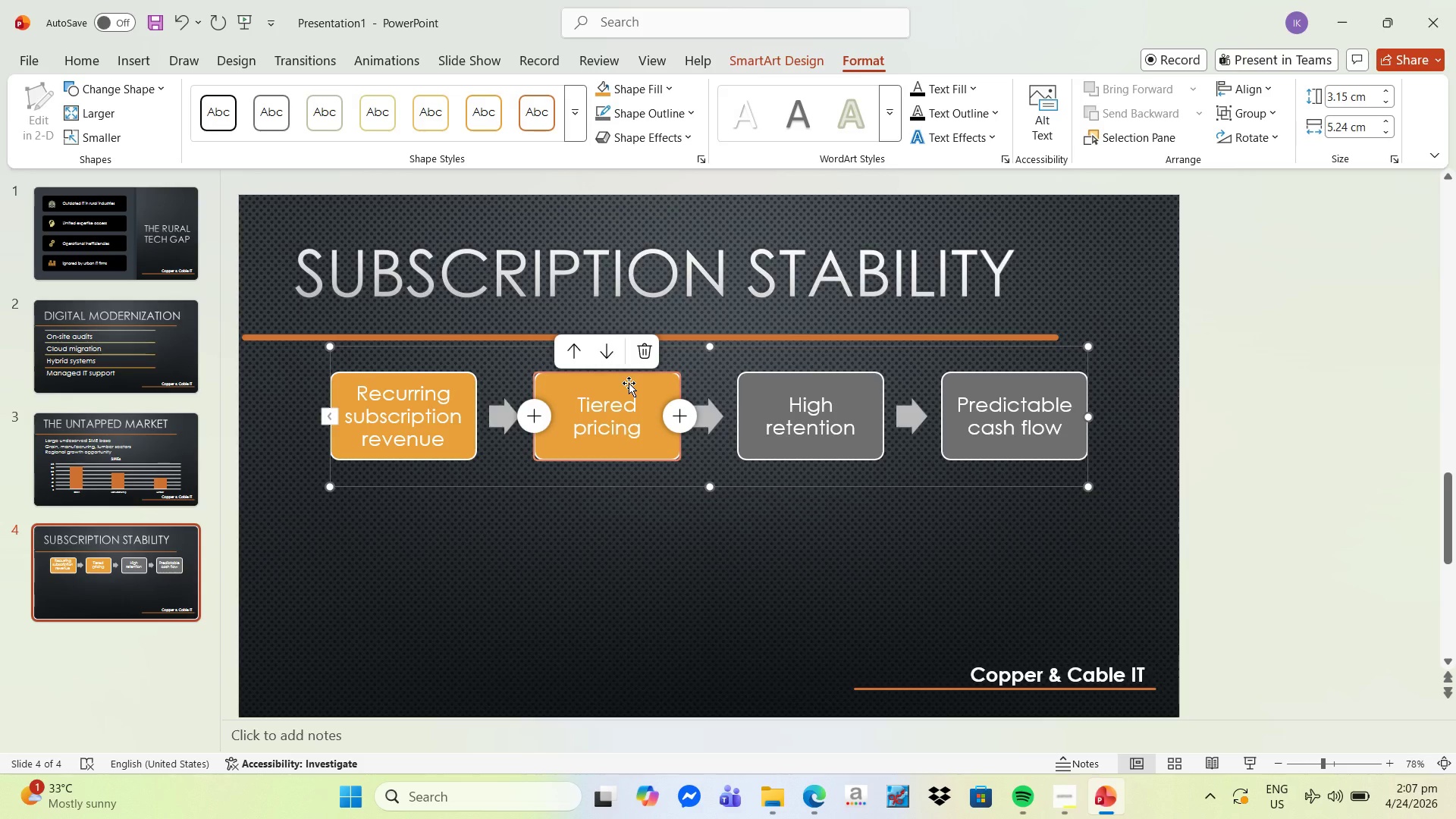 
wait(5.88)
 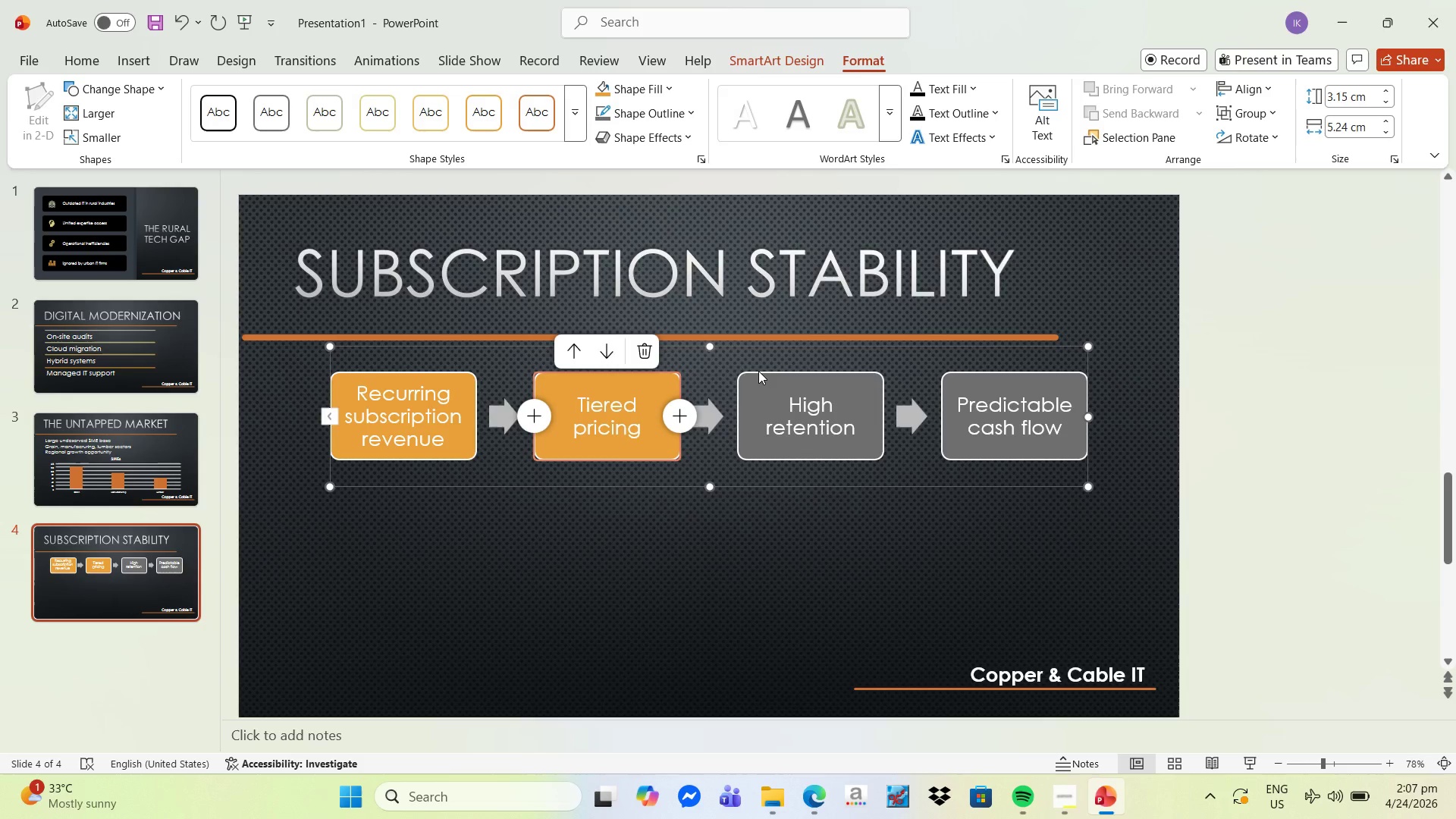 
left_click([629, 379])
 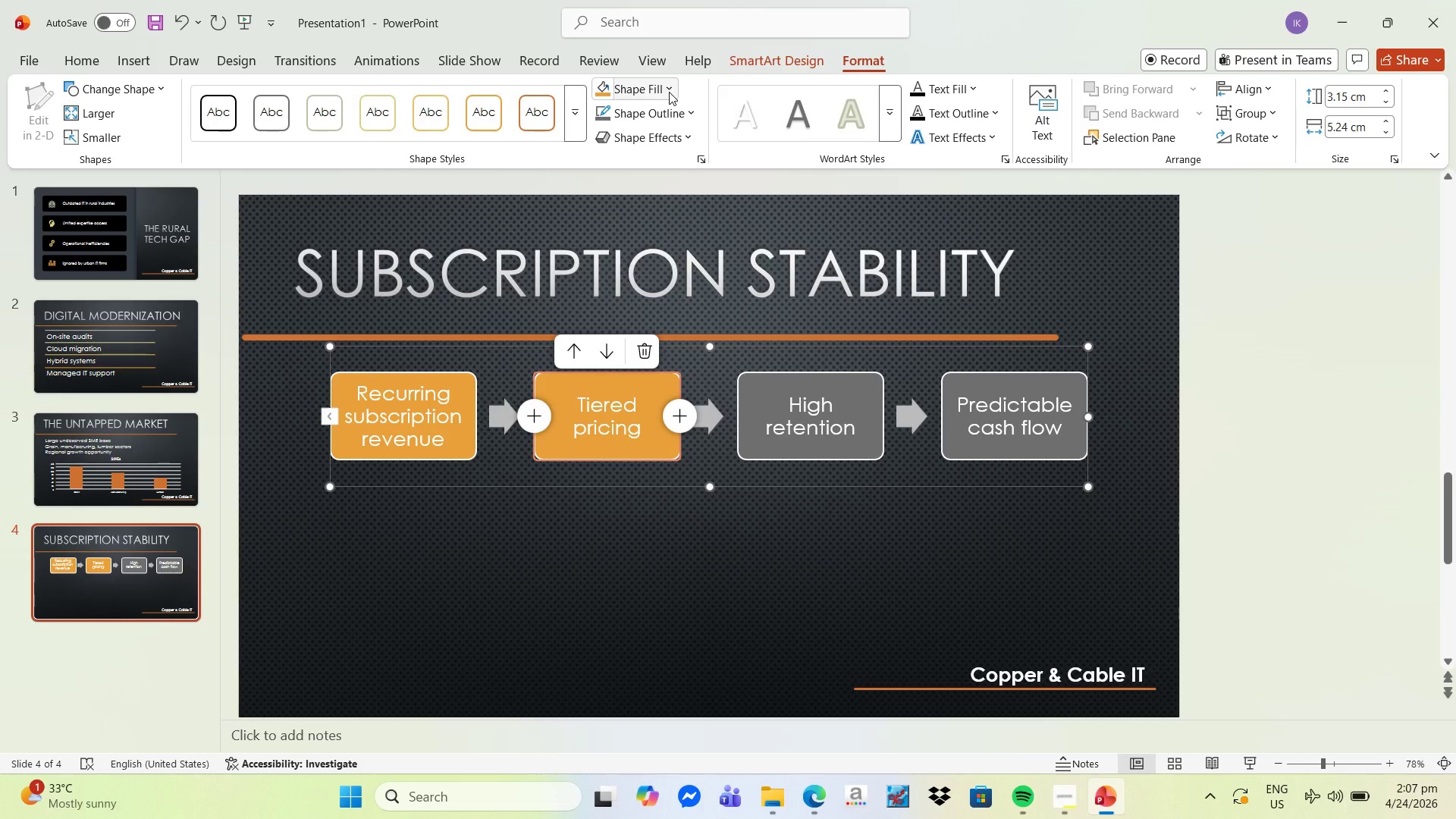 
left_click([669, 92])
 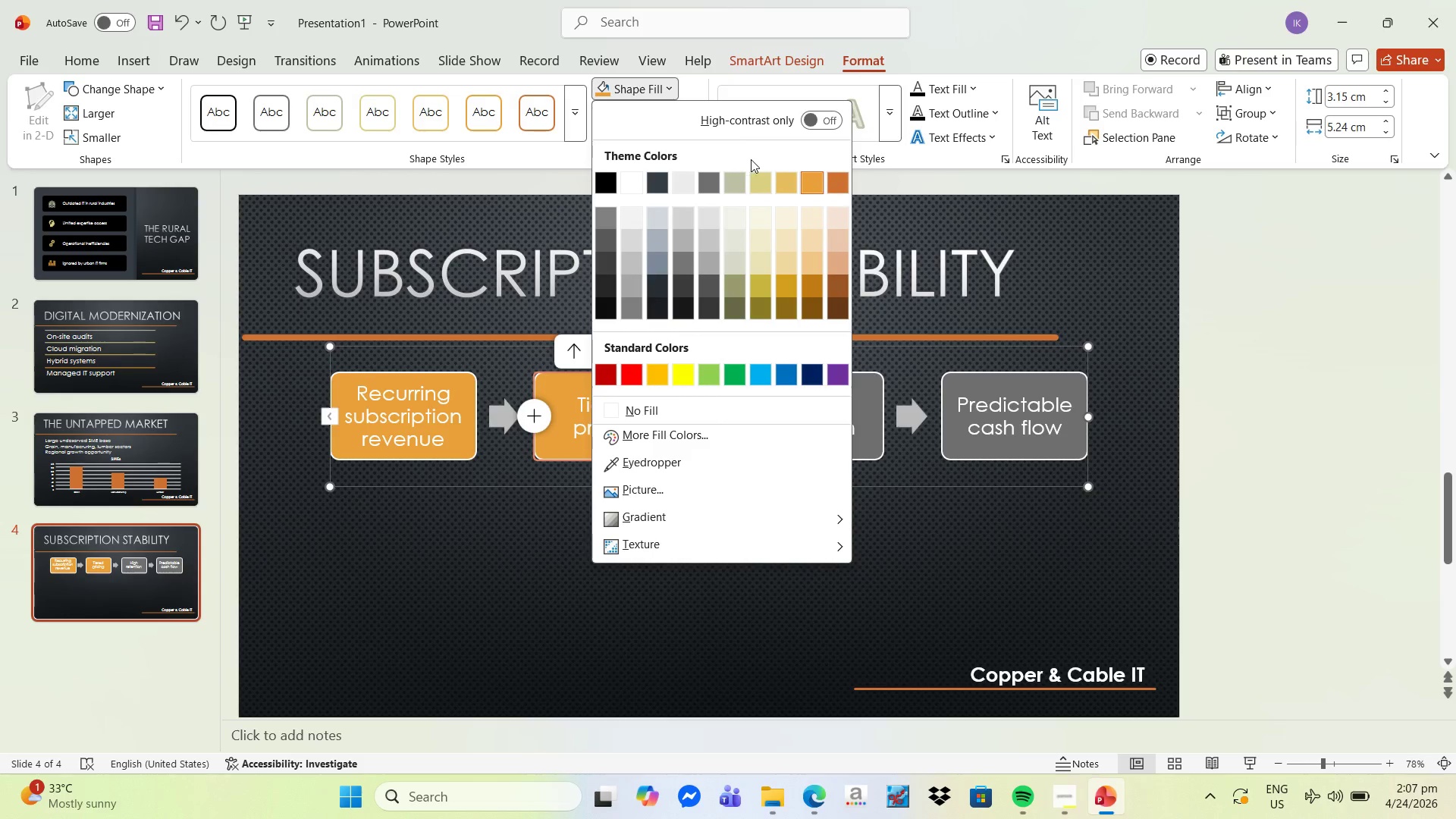 
mouse_move([768, 186])
 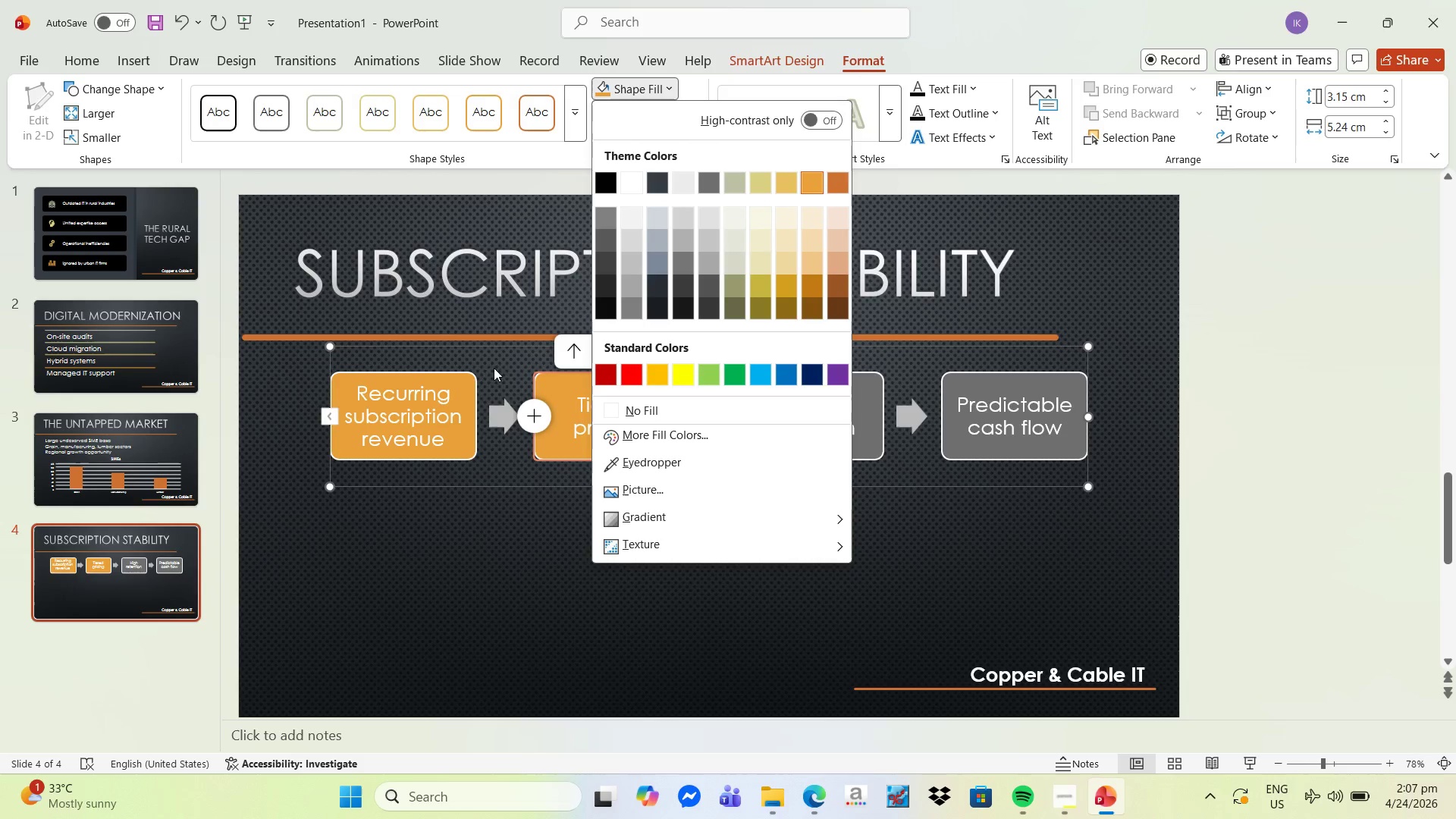 
left_click([463, 376])
 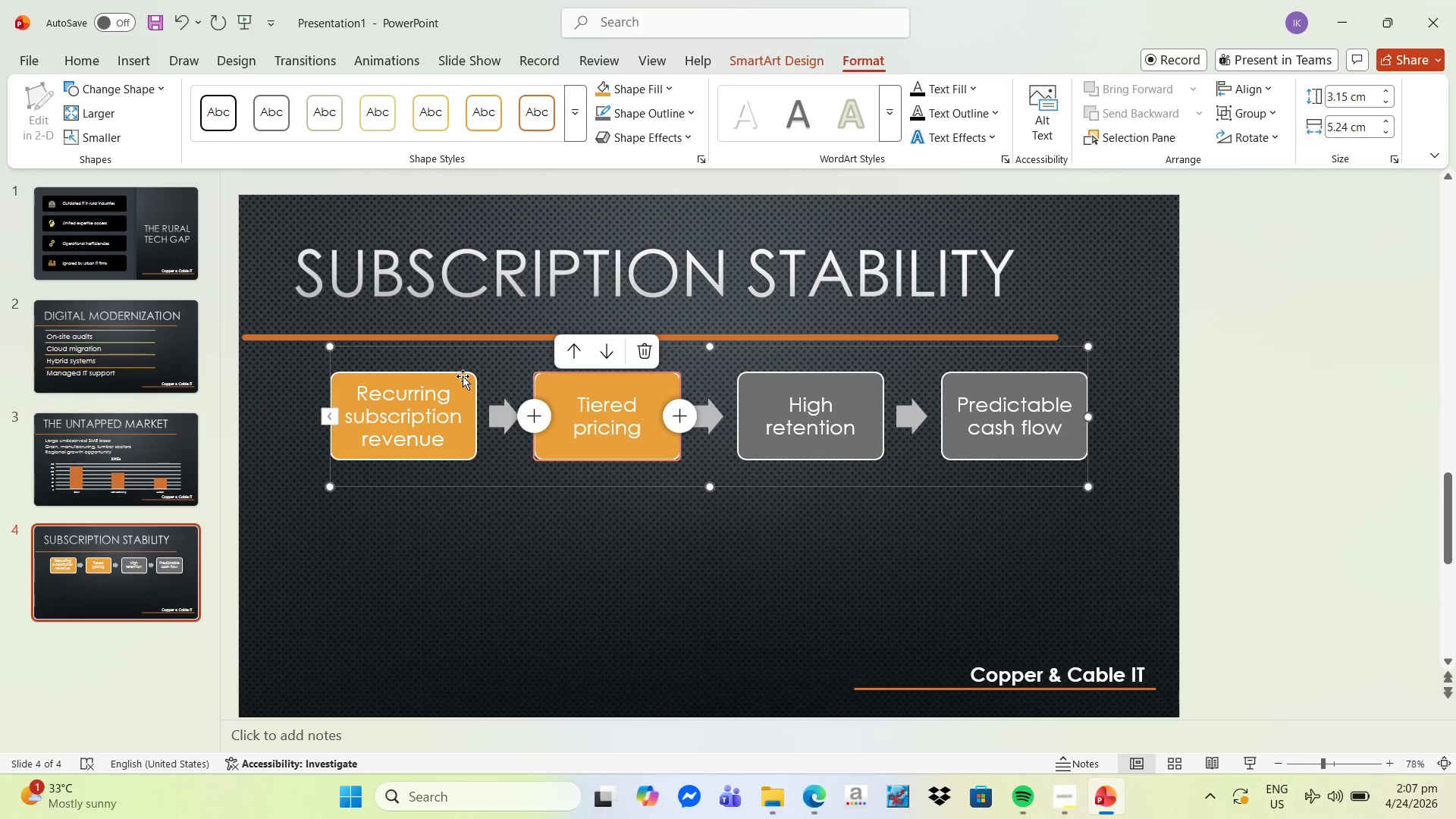 
left_click([461, 375])
 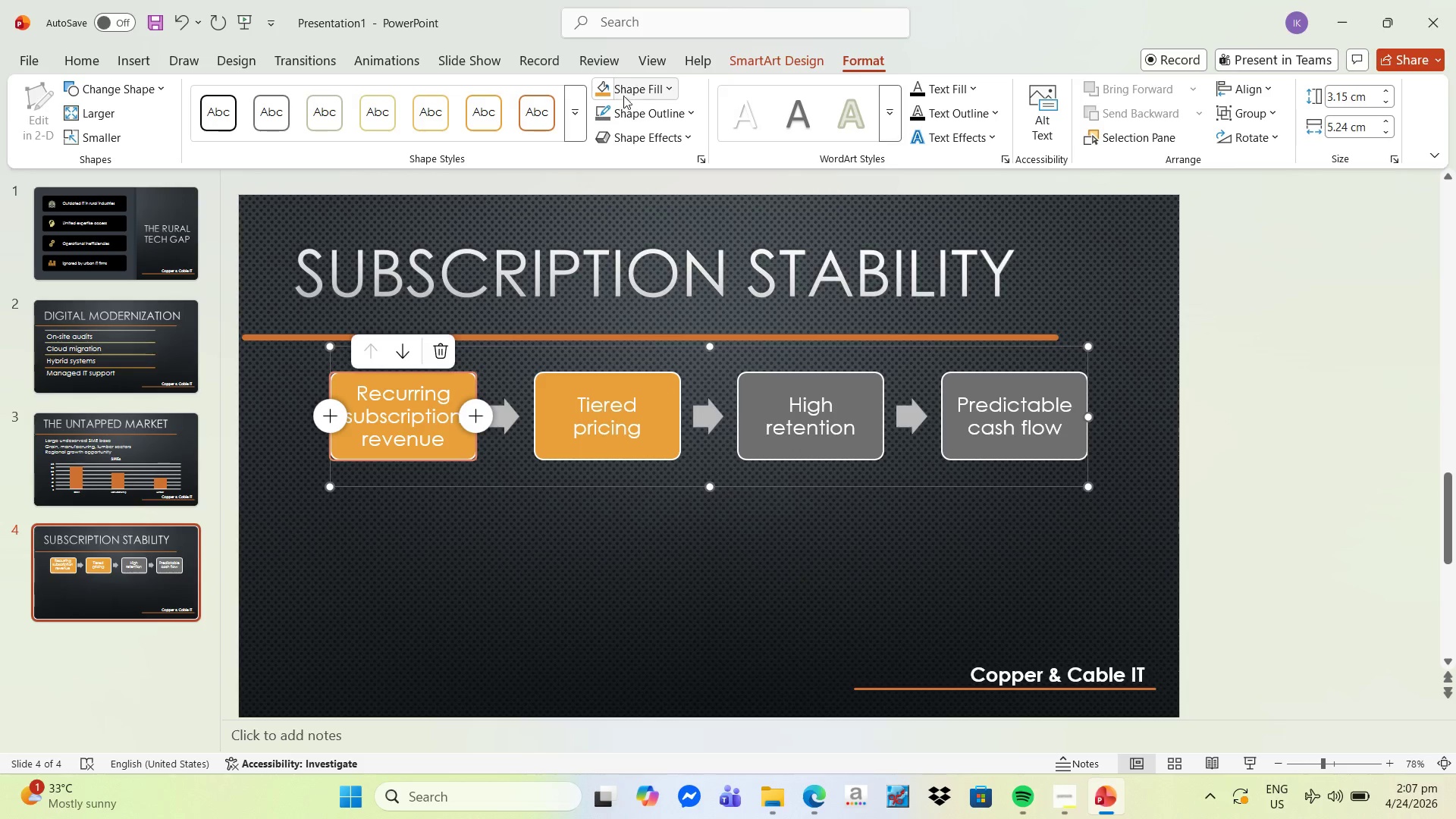 
left_click([629, 92])
 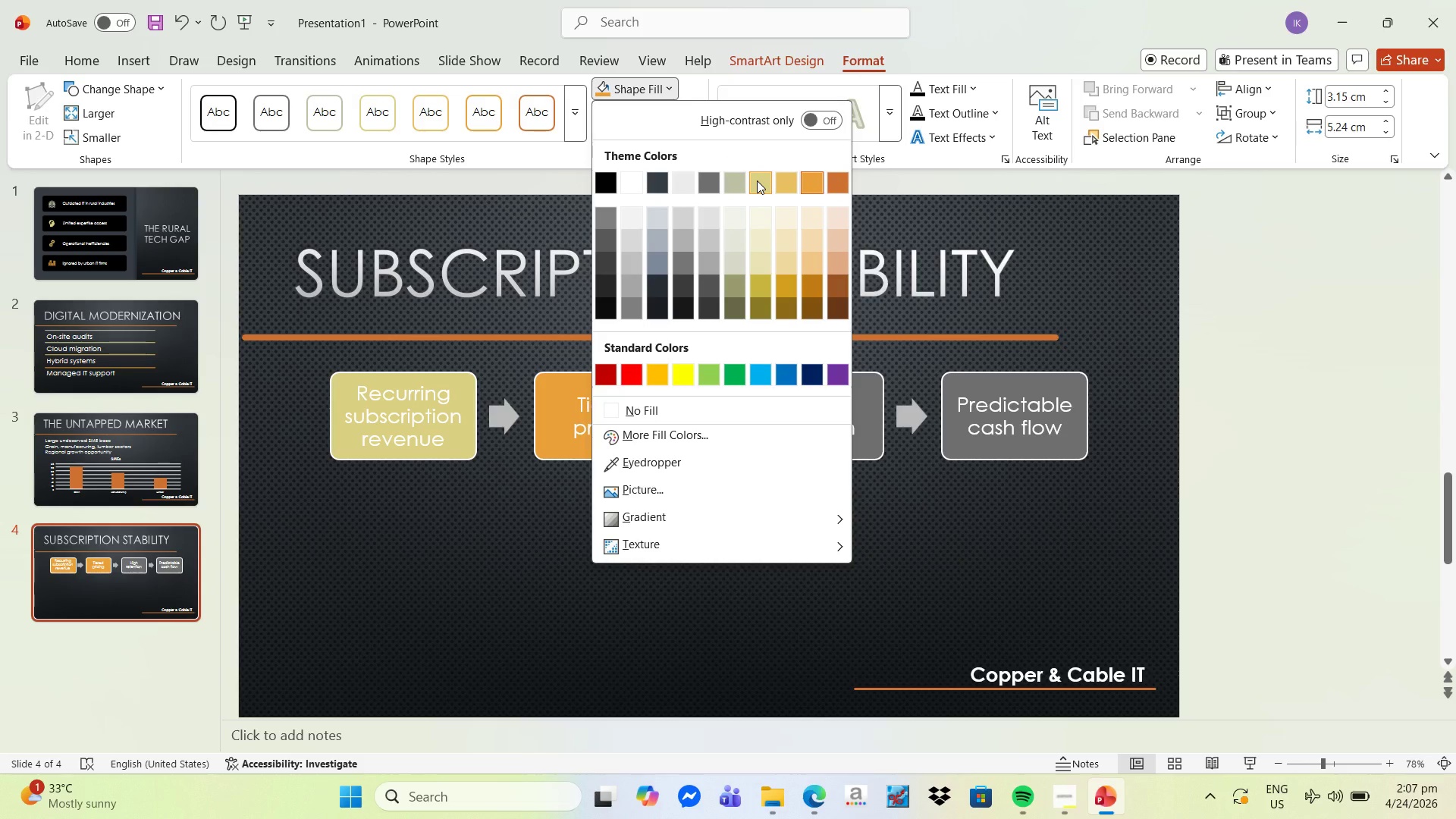 
left_click([757, 180])
 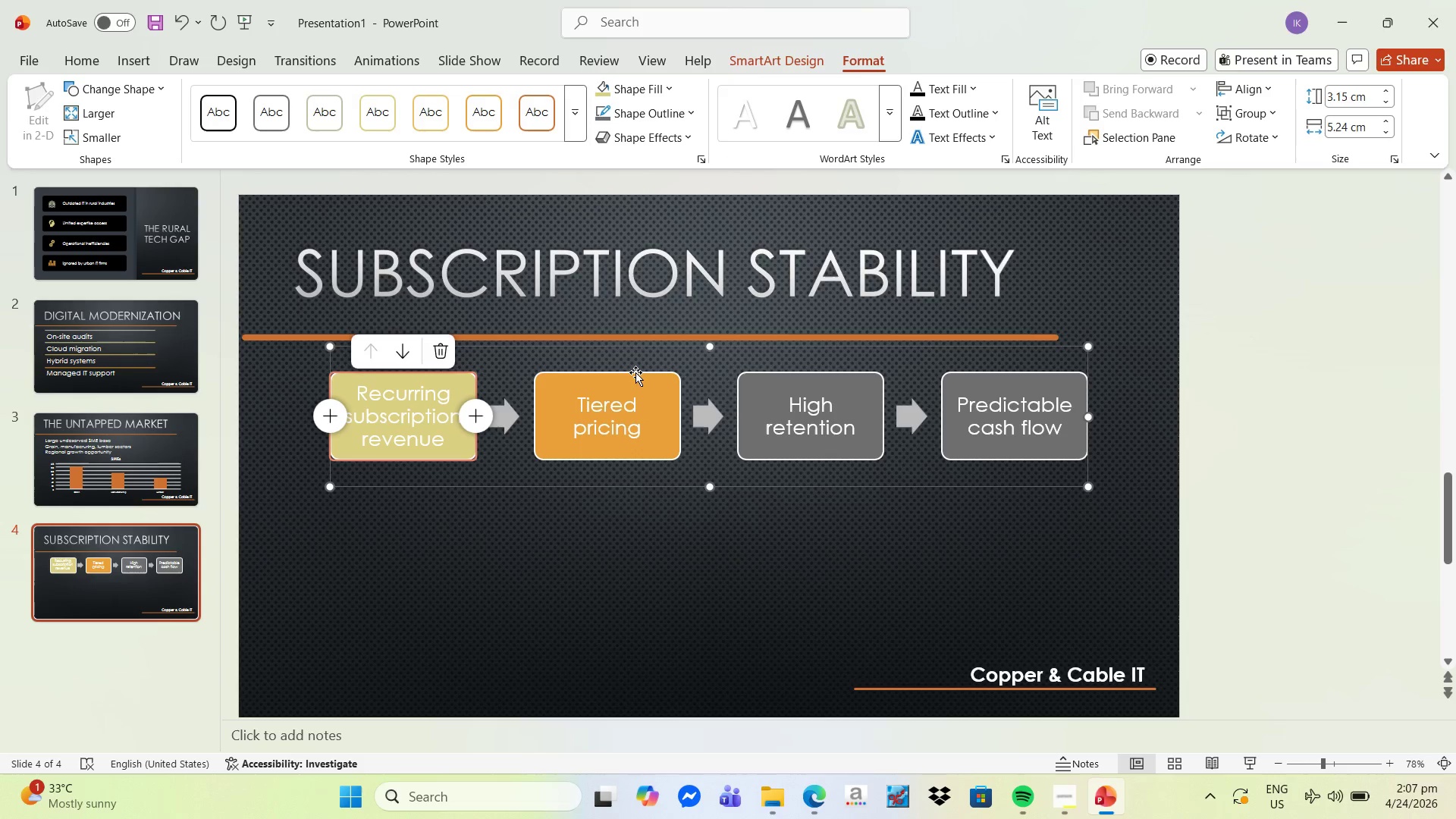 
left_click([635, 372])
 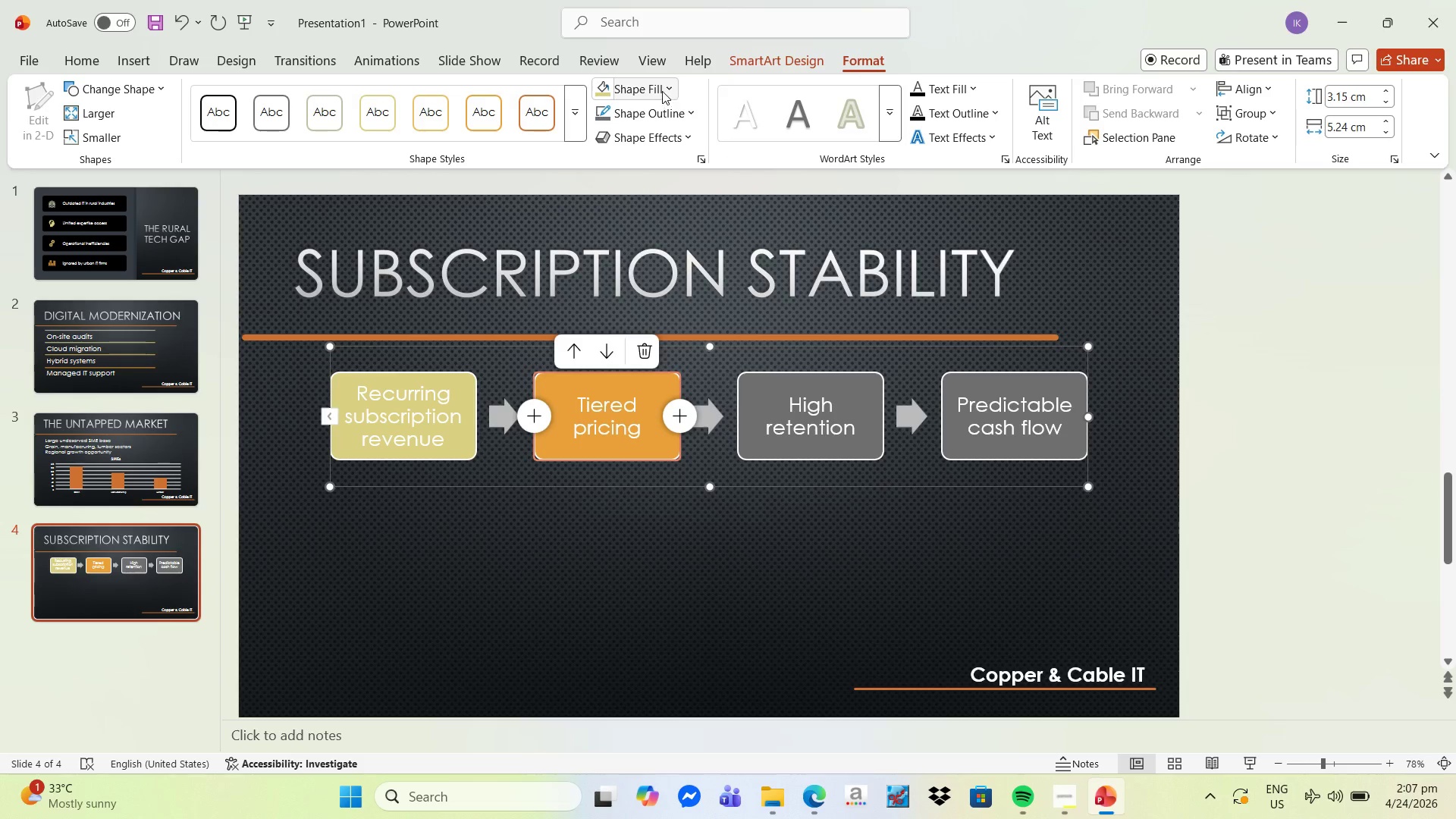 
left_click_drag(start_coordinate=[662, 91], to_coordinate=[783, 180])
 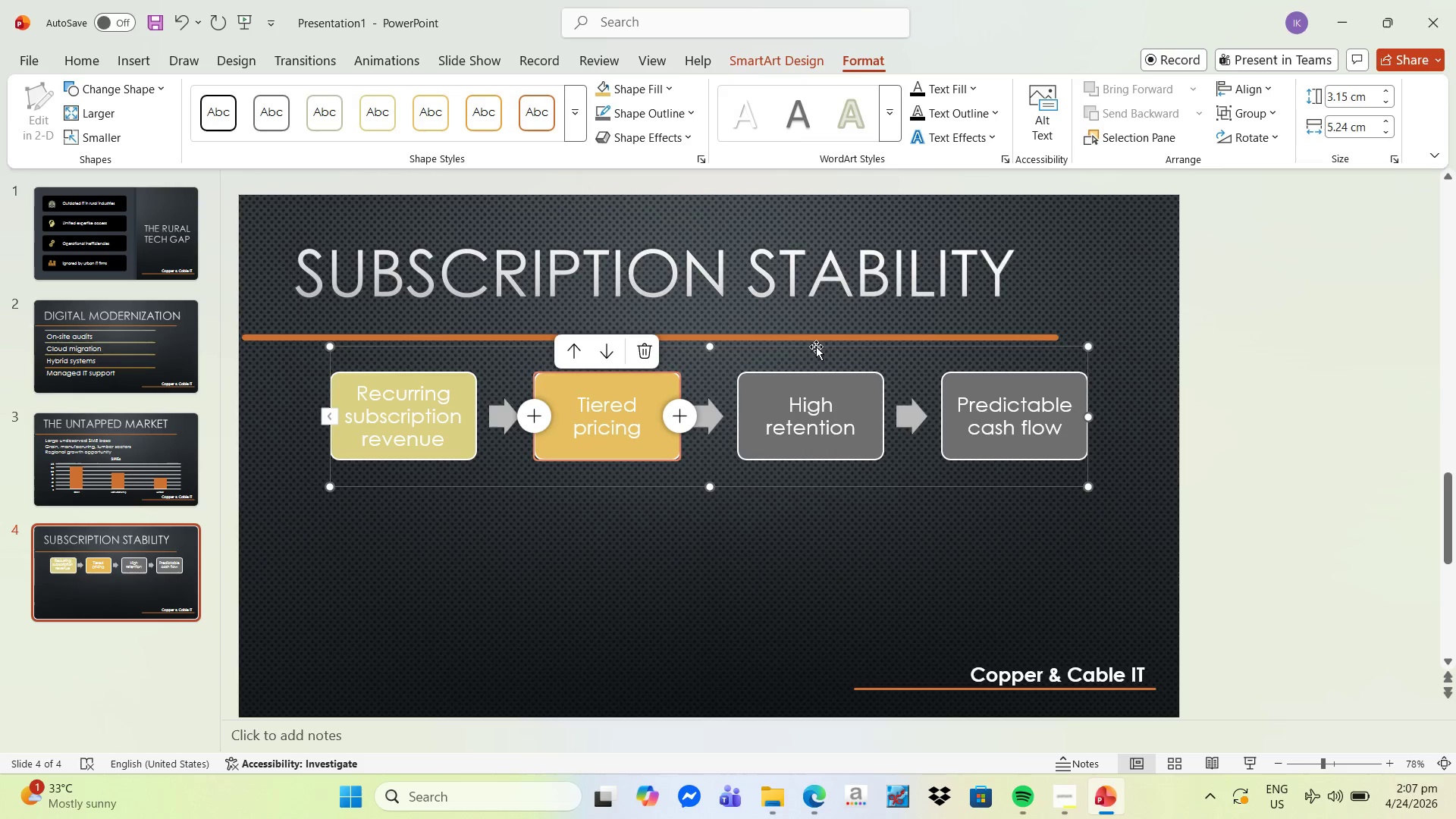 
left_click([783, 180])
 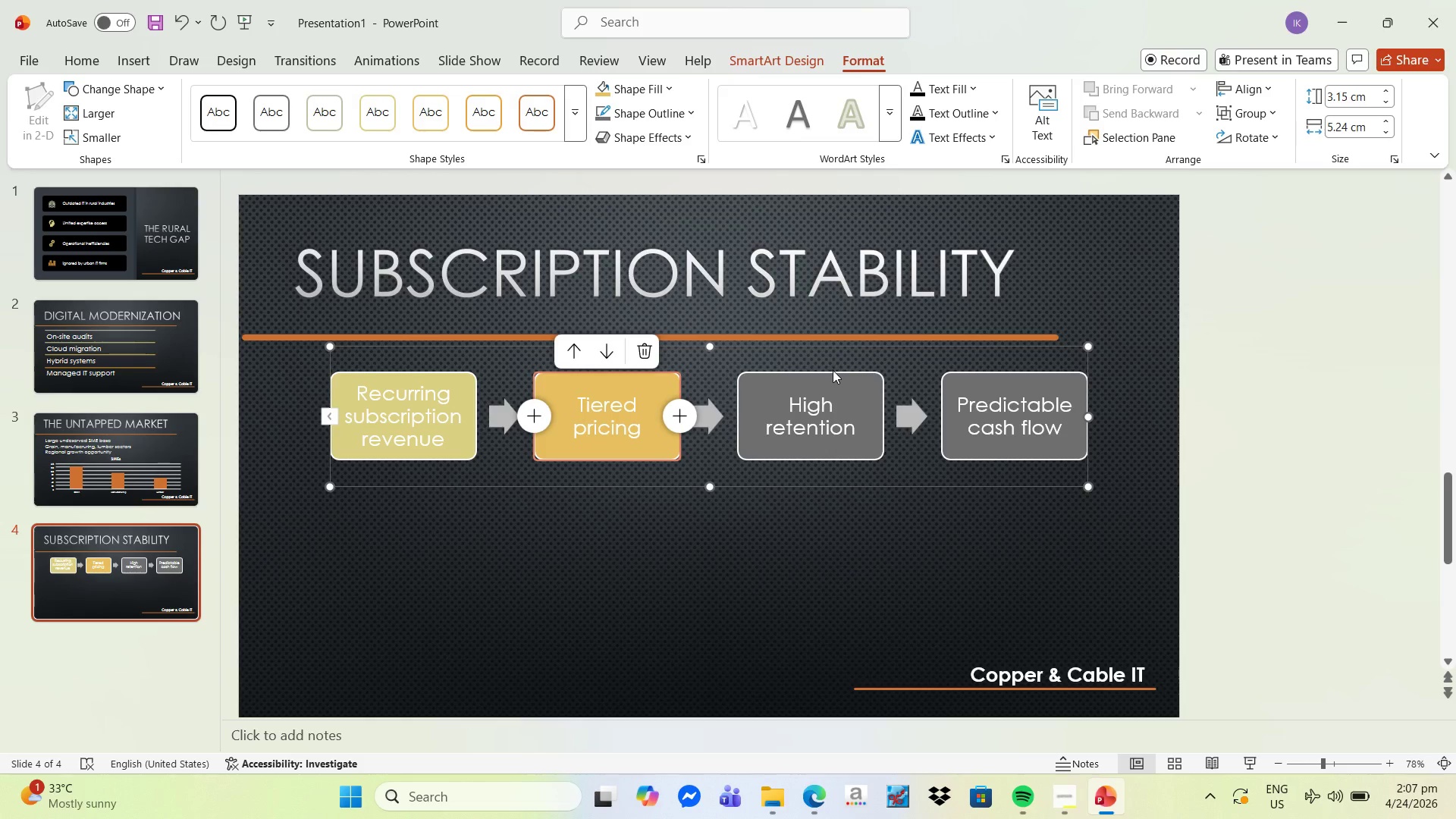 
left_click([833, 370])
 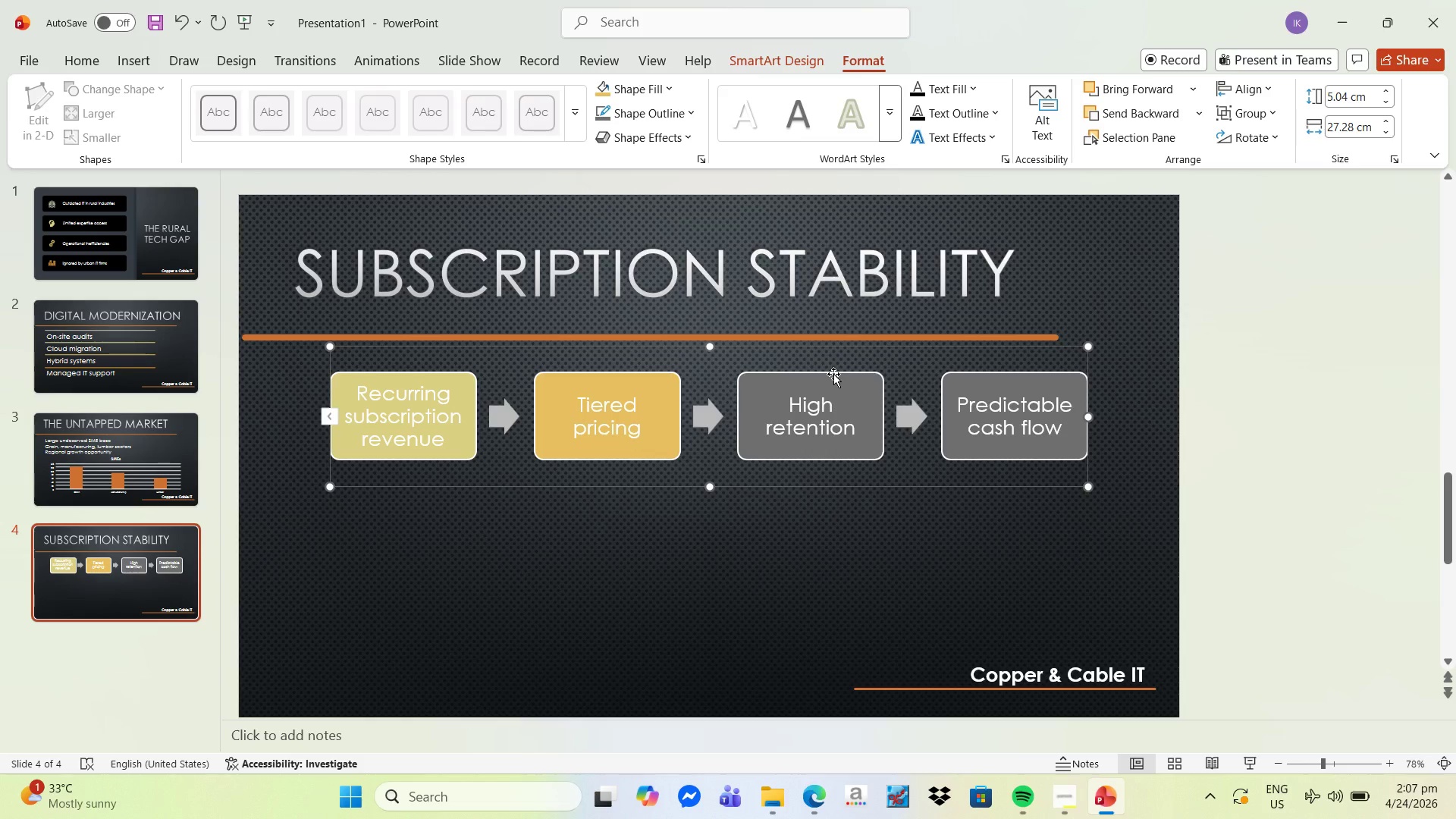 
left_click([833, 374])
 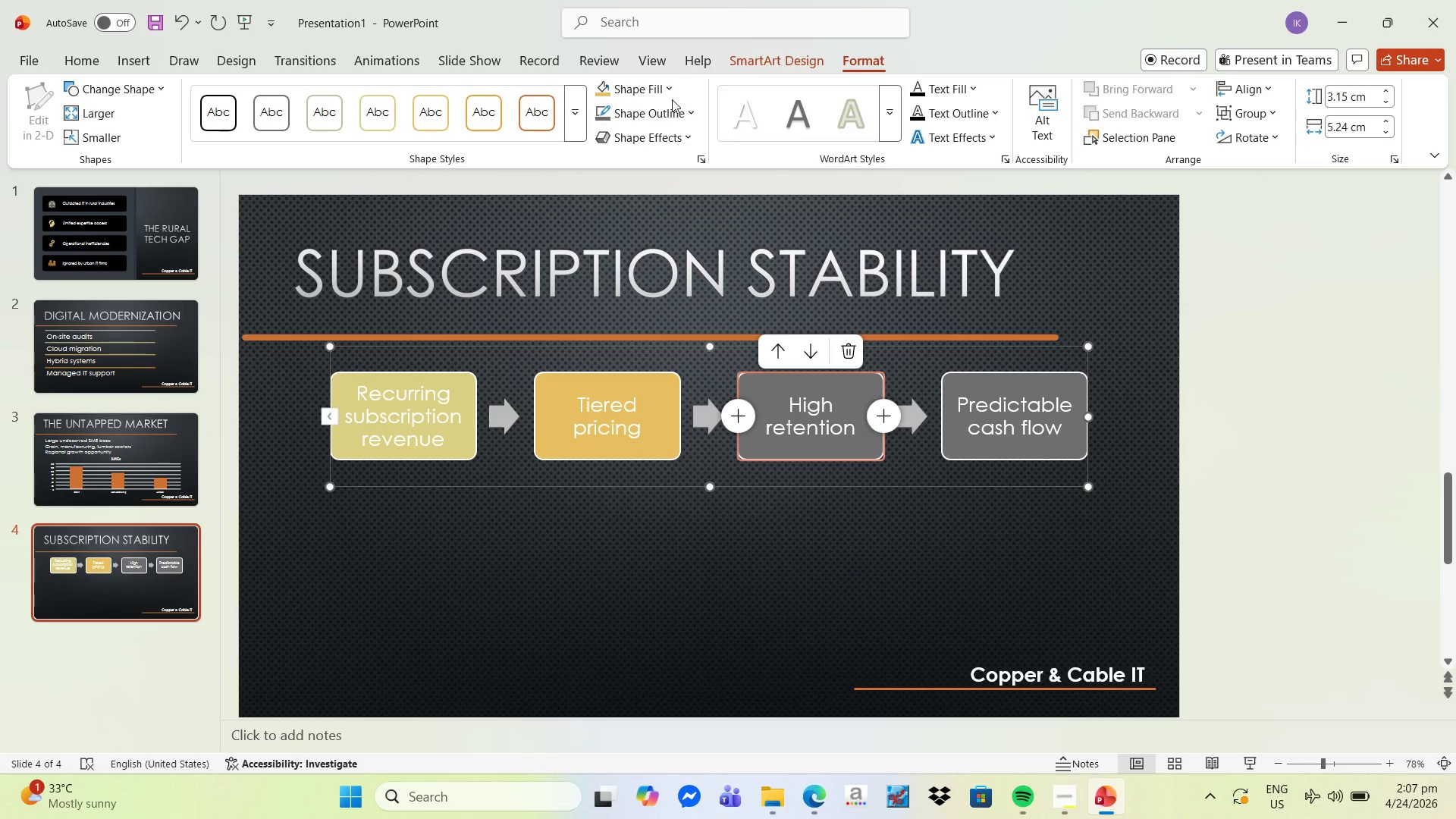 
left_click([670, 93])
 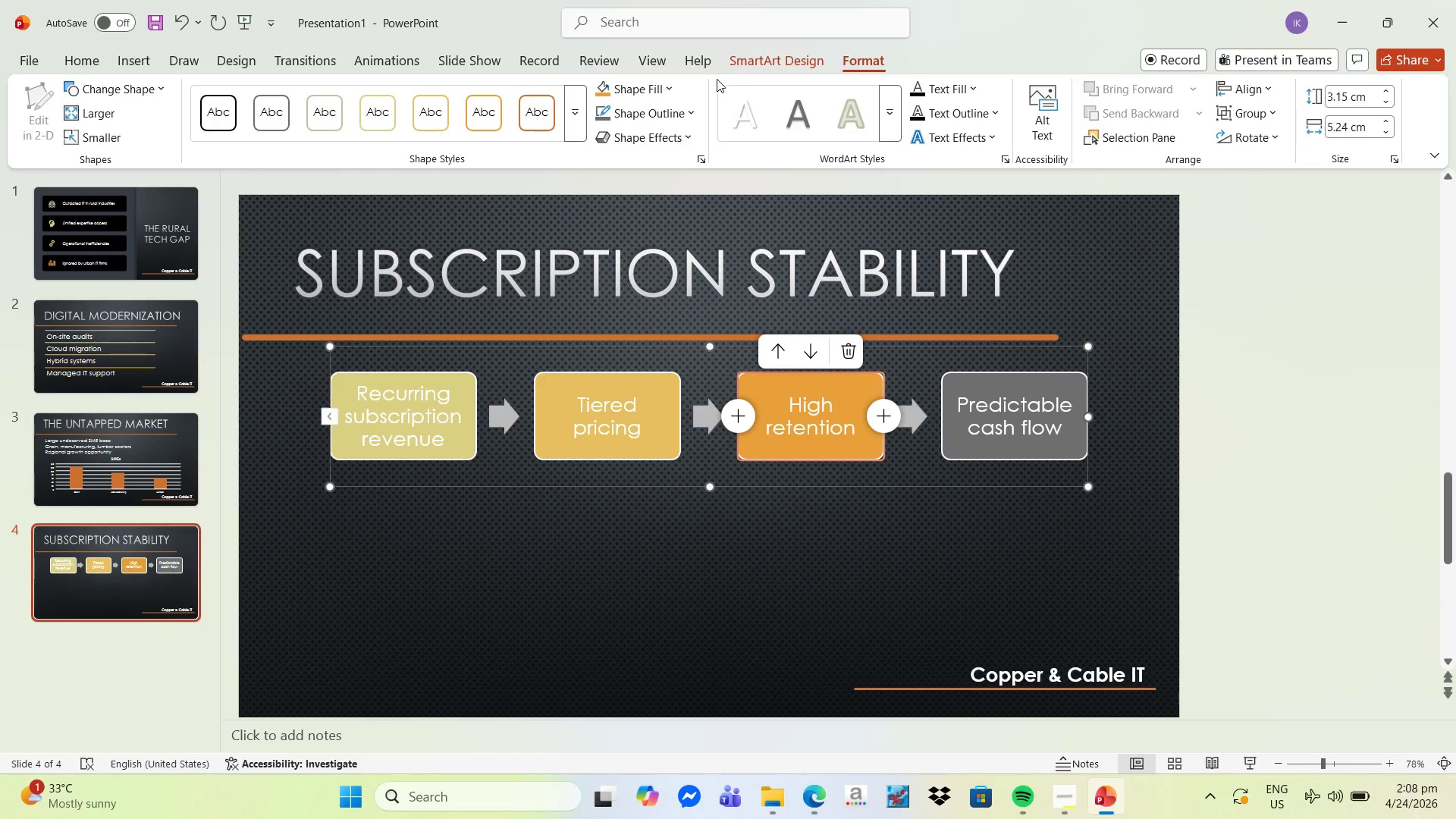 
left_click([664, 86])
 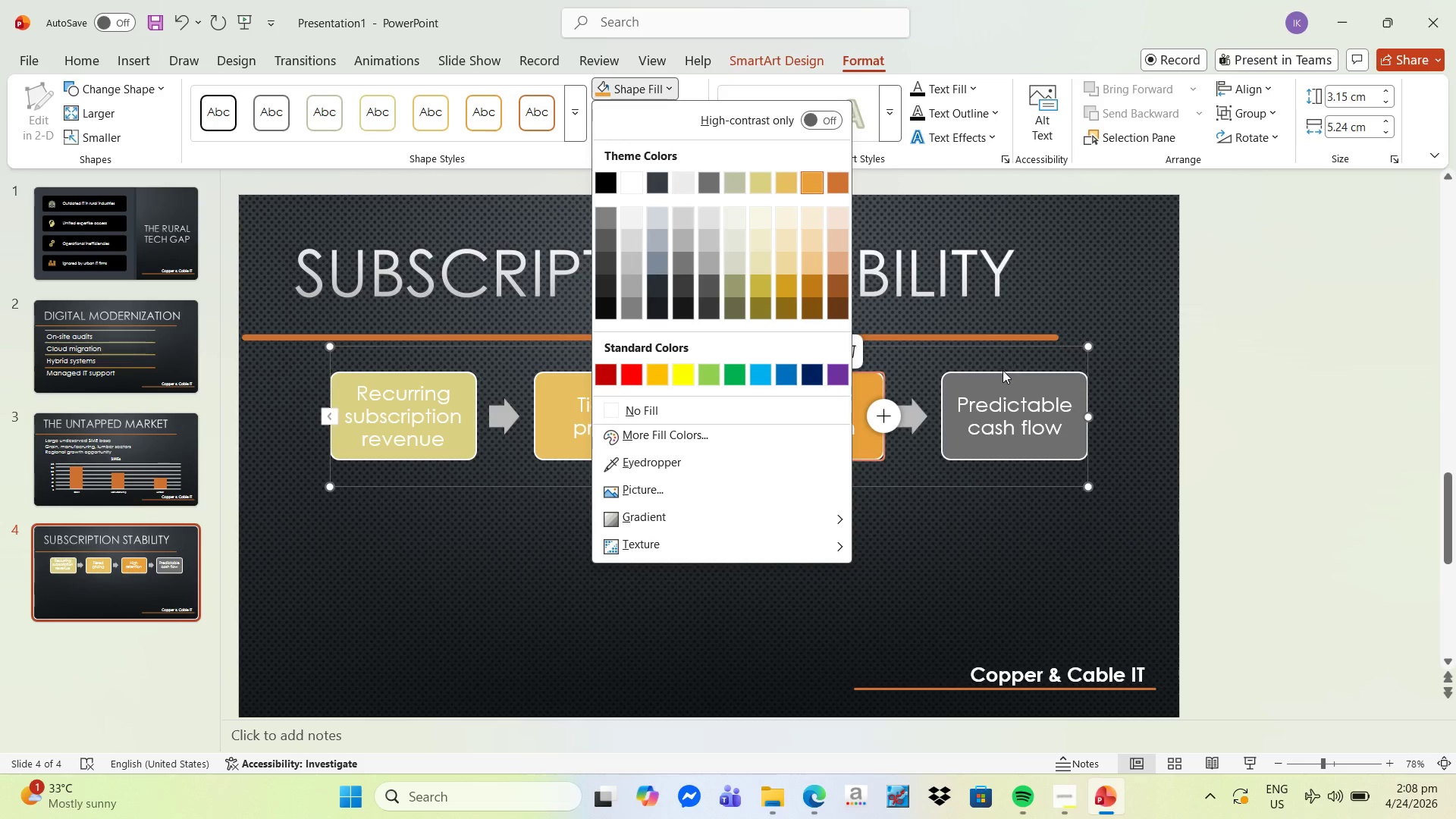 
left_click([1000, 372])
 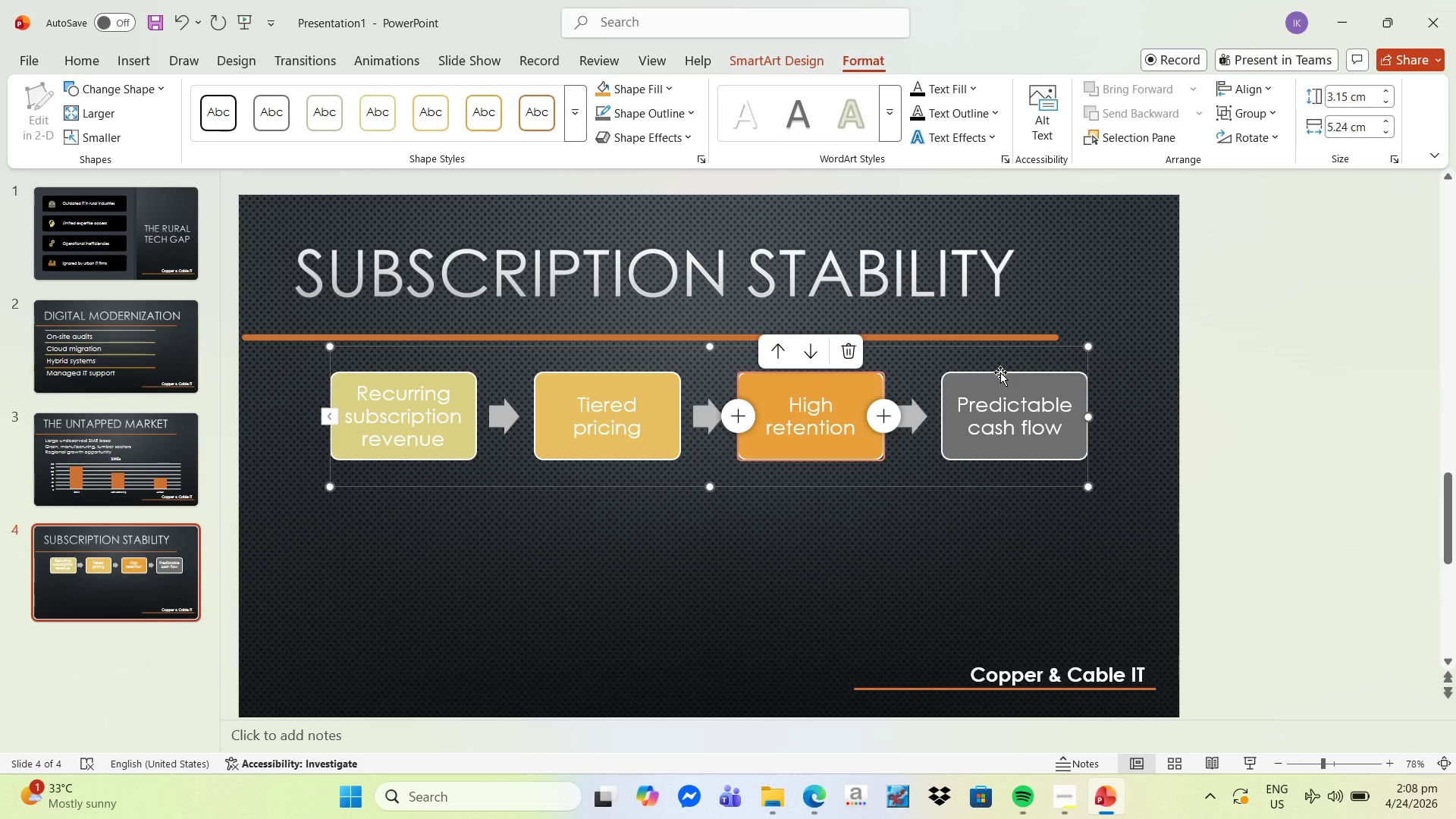 
left_click([1000, 372])
 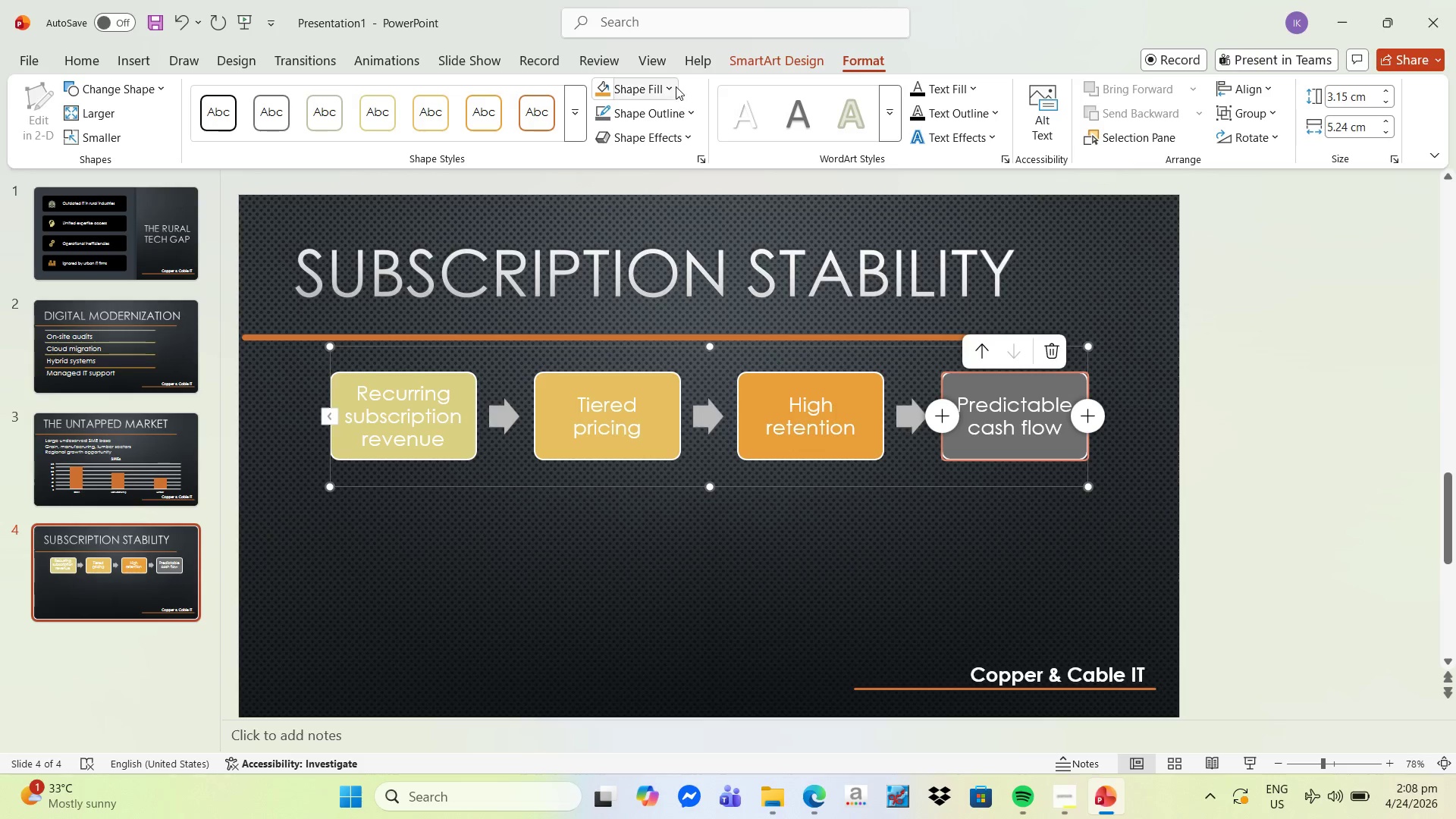 
left_click([672, 86])
 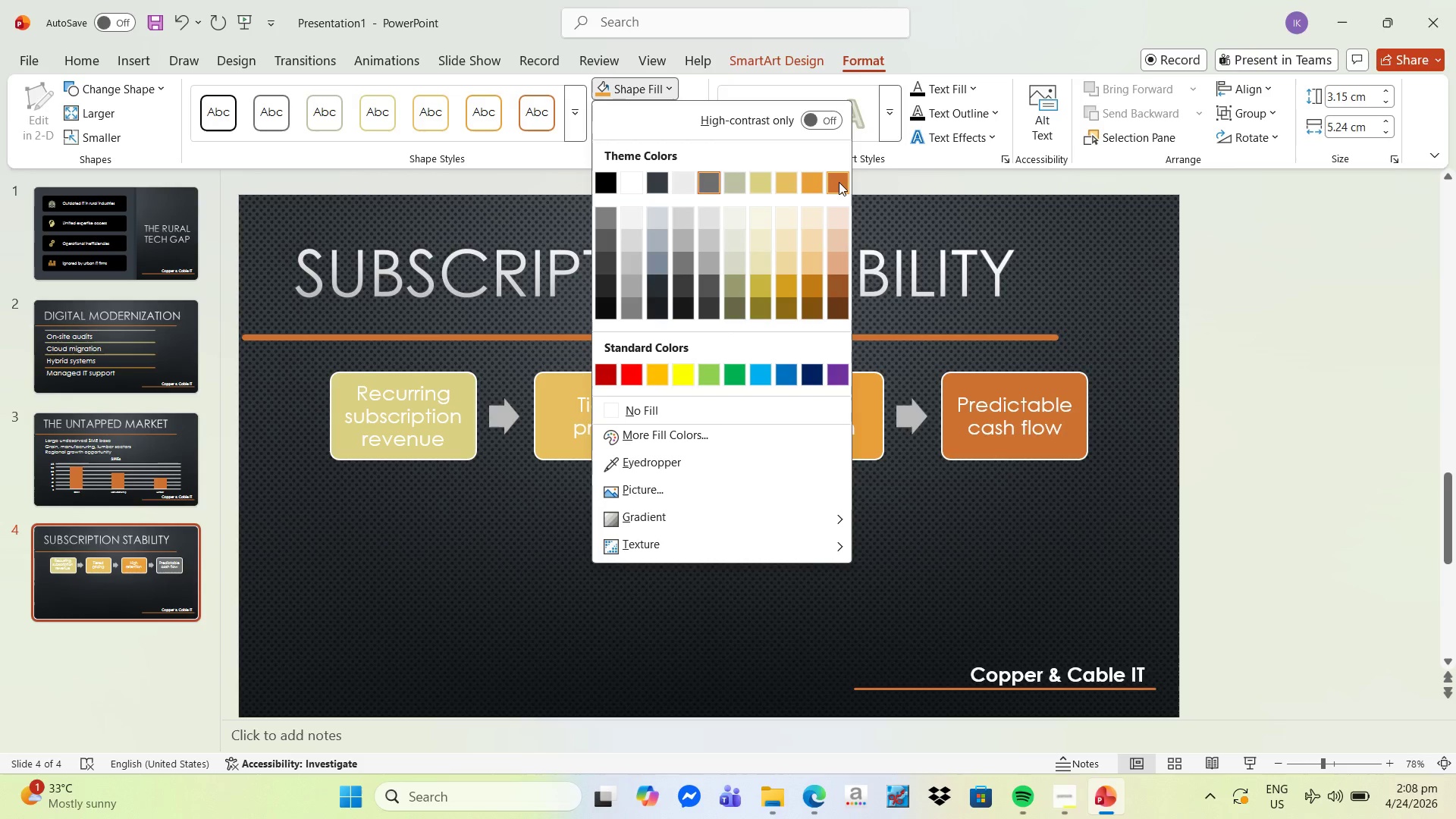 
left_click([839, 182])
 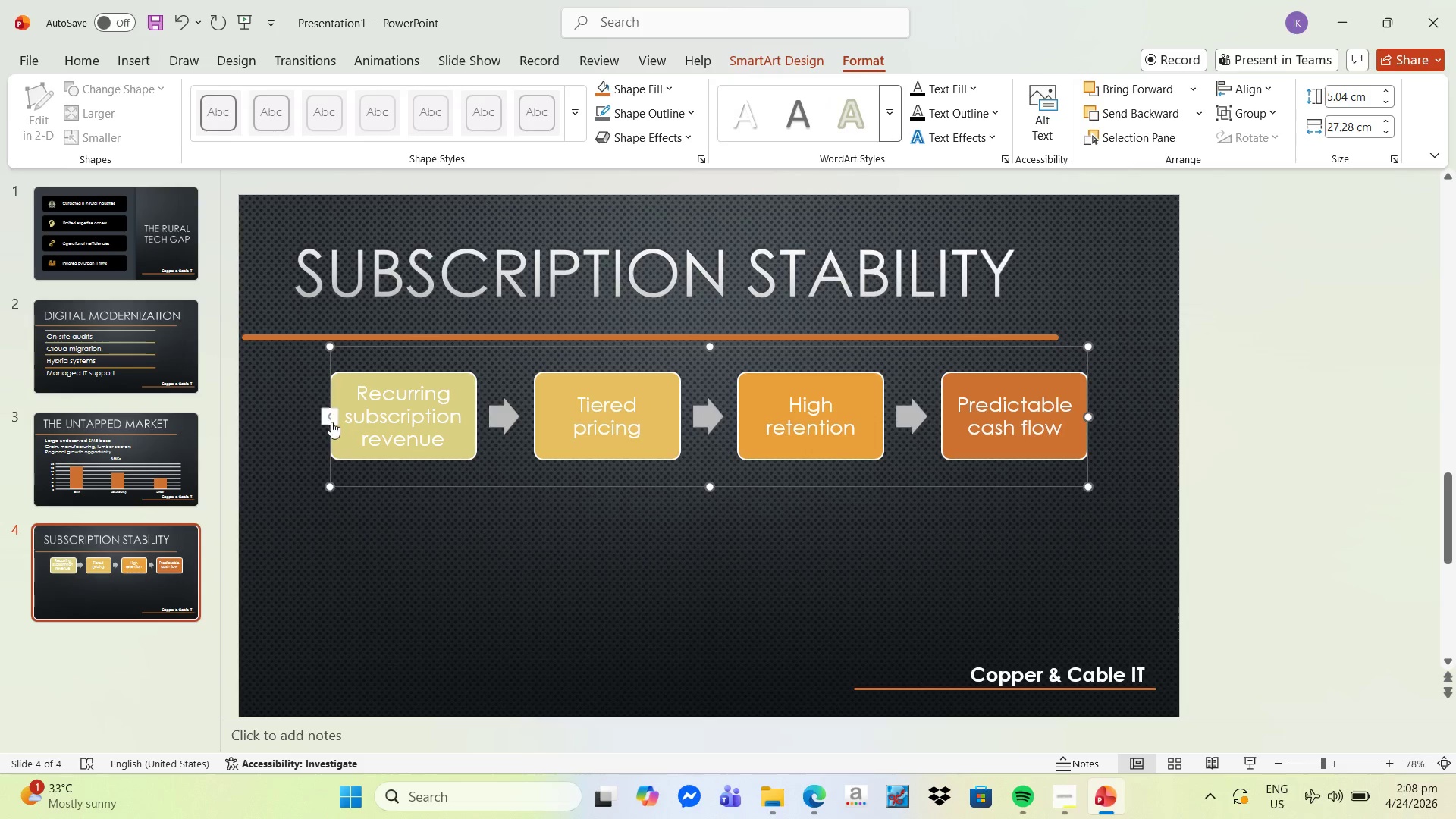 
wait(8.72)
 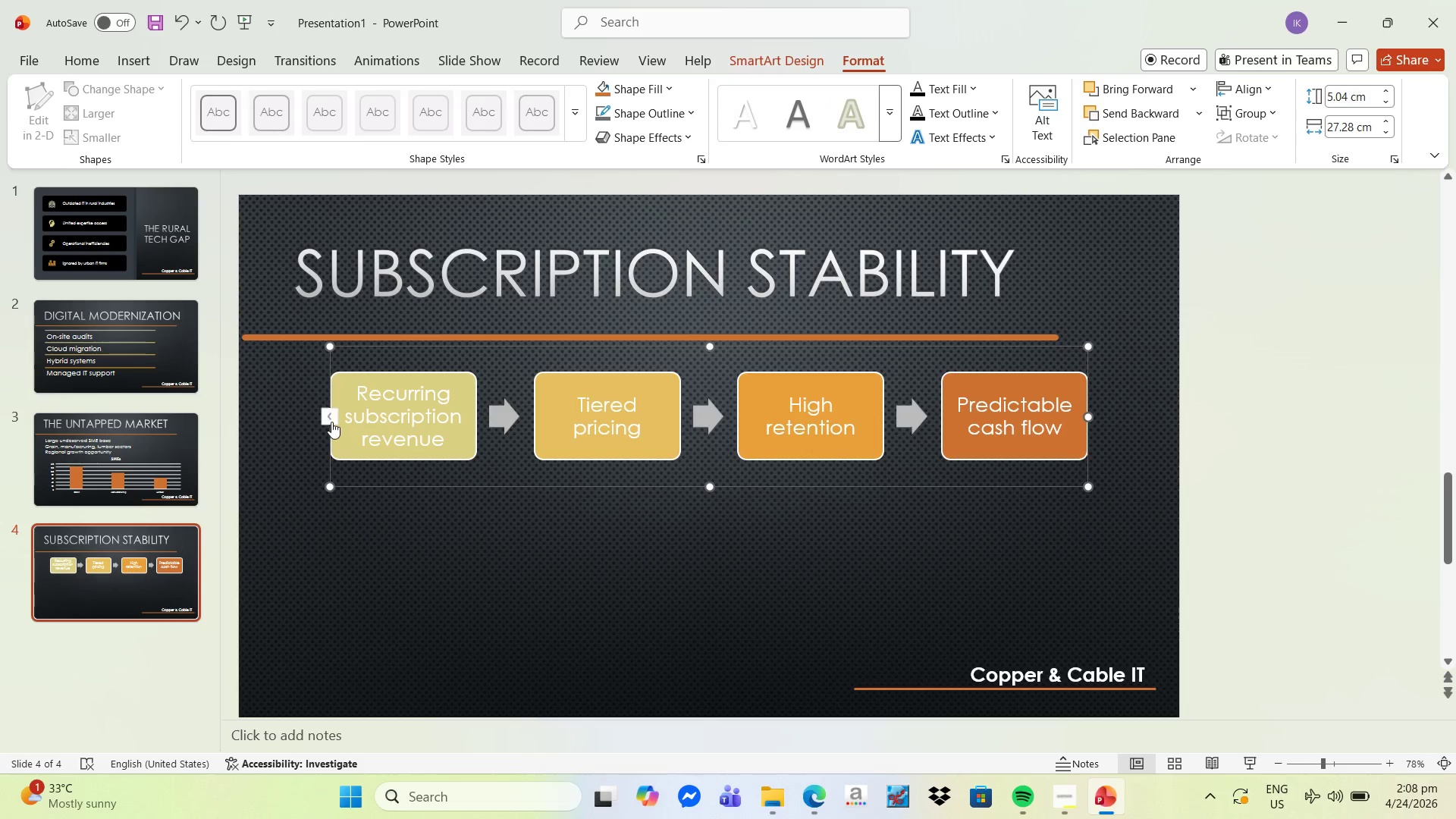 
left_click_drag(start_coordinate=[1088, 414], to_coordinate=[1144, 417])
 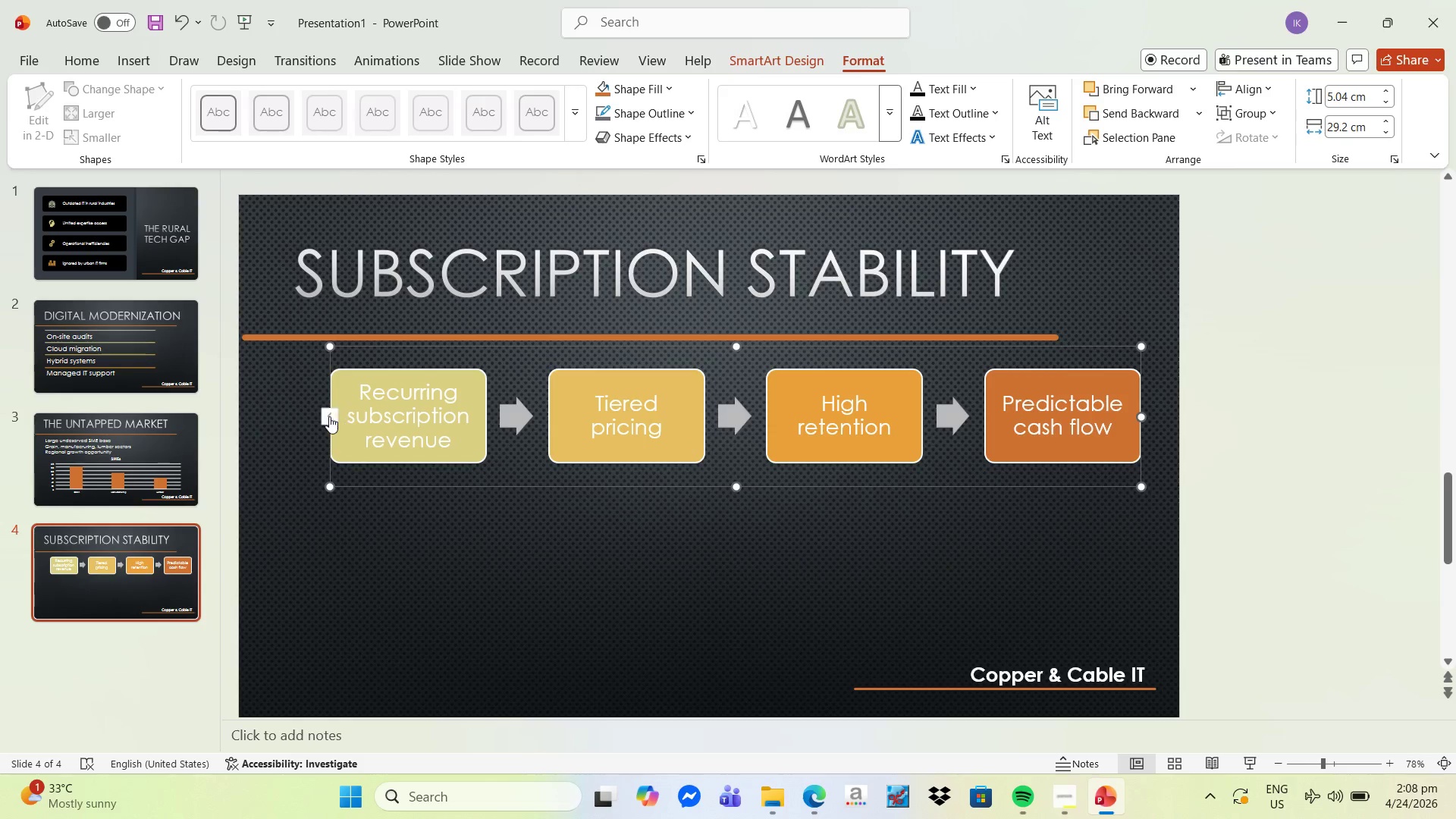 
left_click_drag(start_coordinate=[326, 416], to_coordinate=[269, 419])
 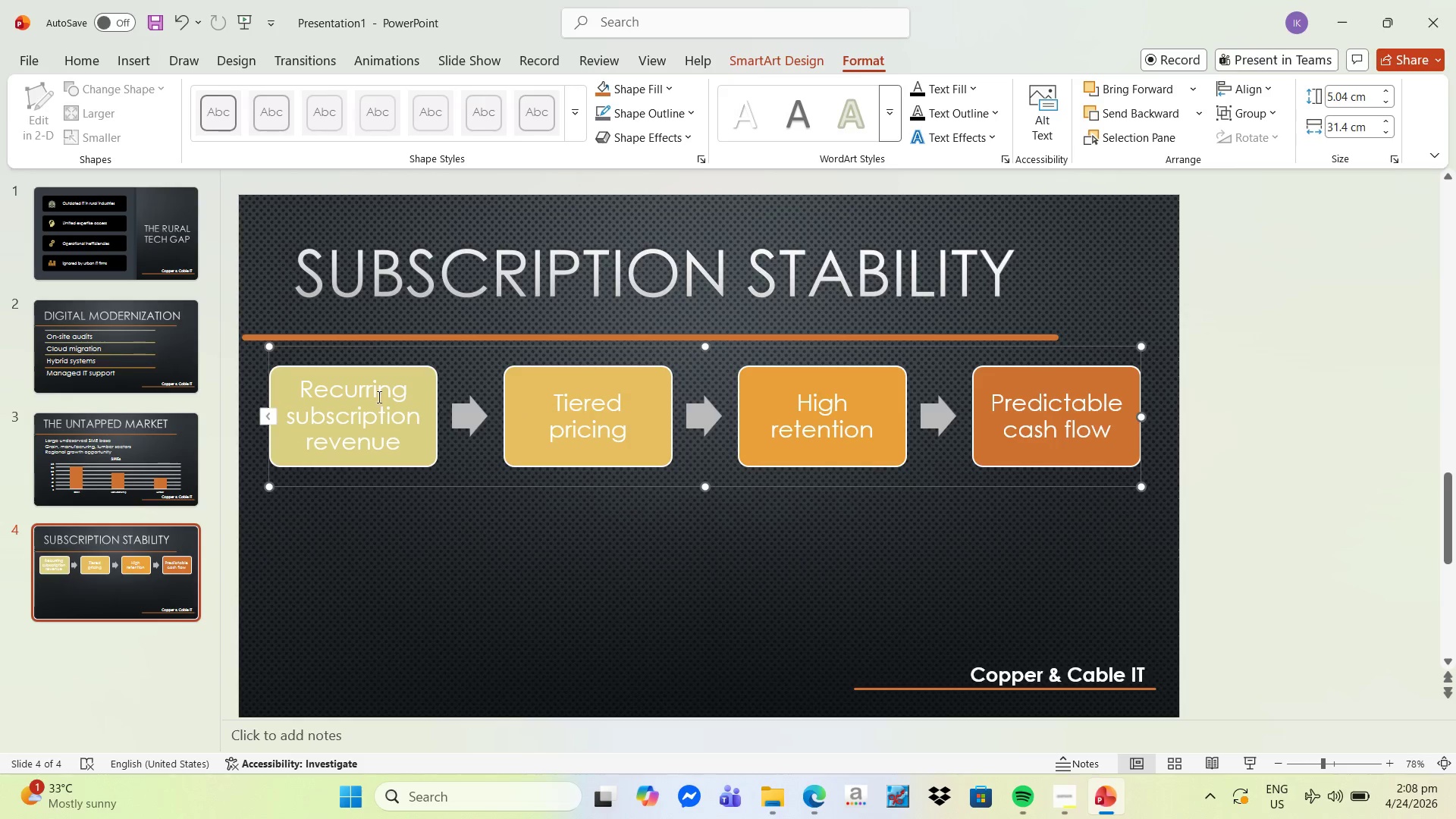 
left_click_drag(start_coordinate=[306, 395], to_coordinate=[402, 450])
 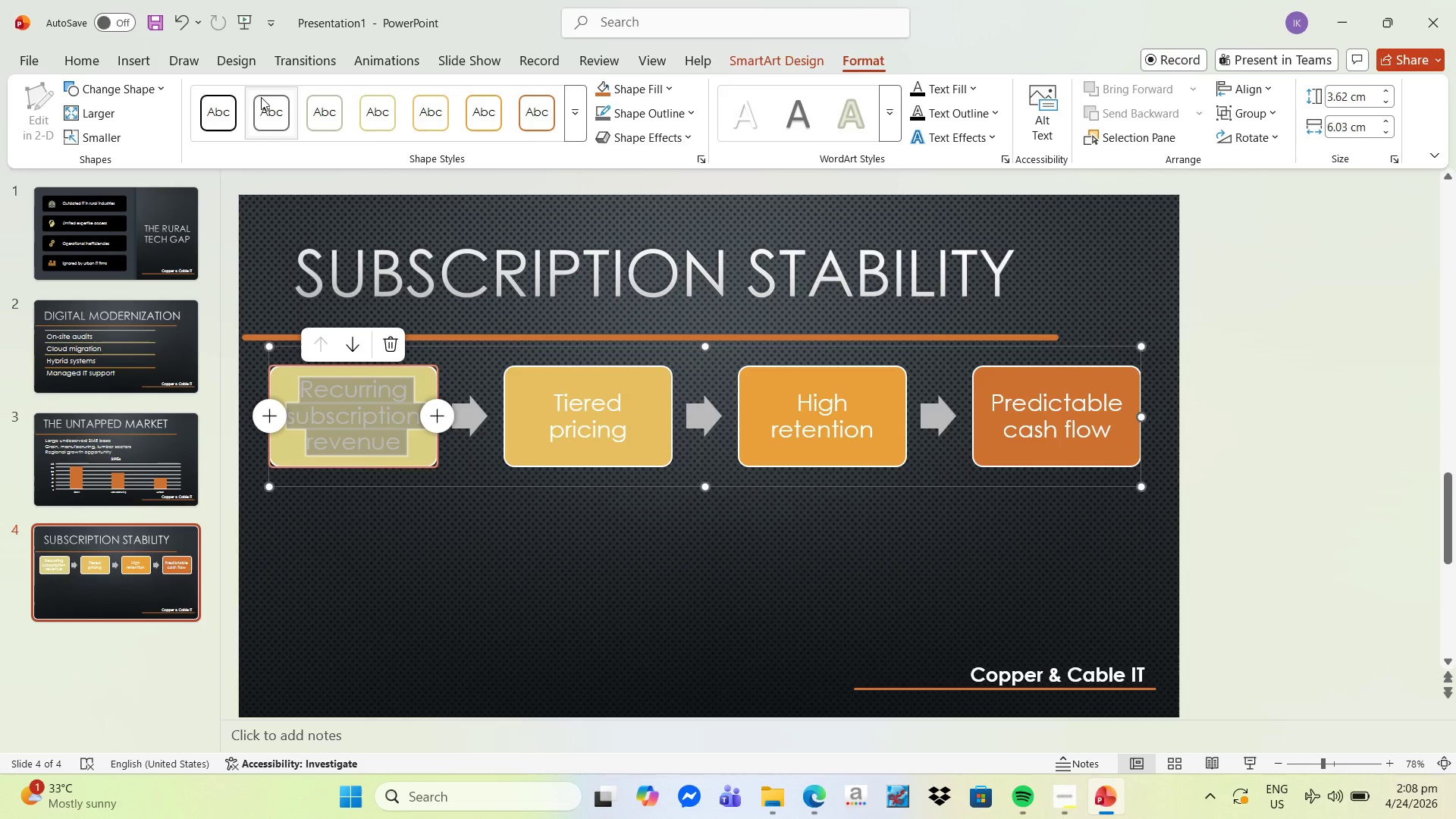 
mouse_move([219, 96])
 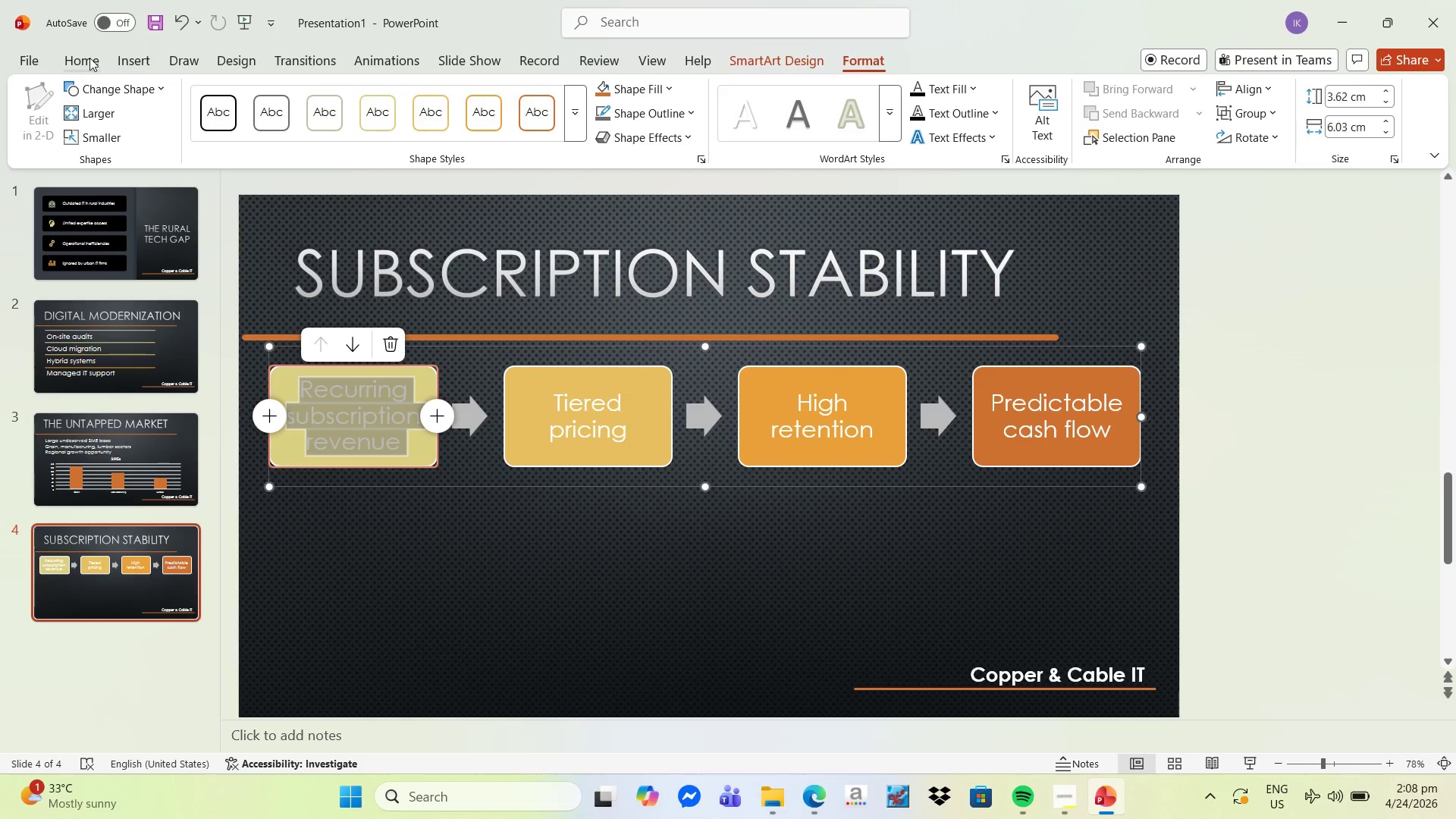 
left_click([89, 58])
 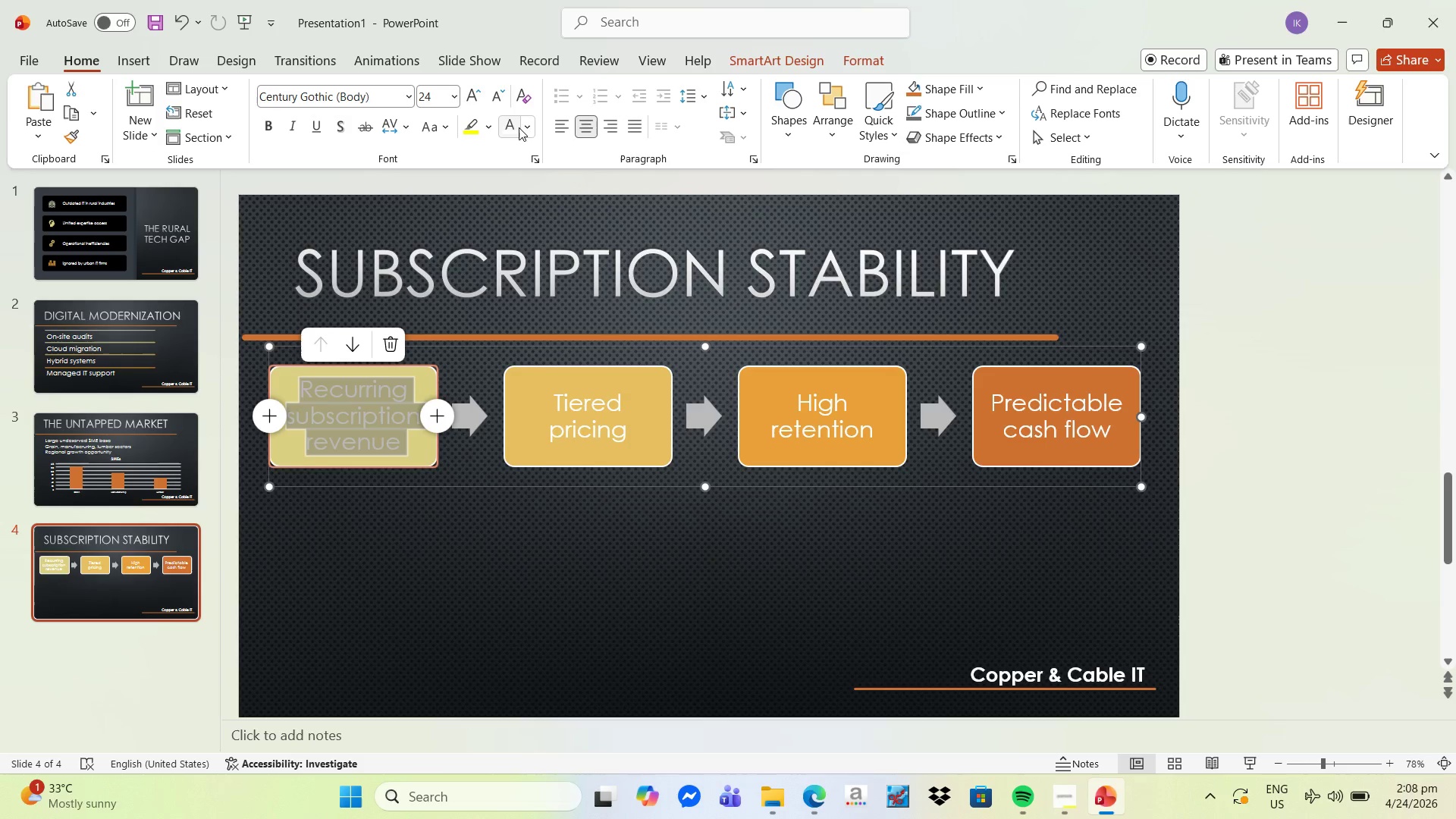 
left_click([529, 127])
 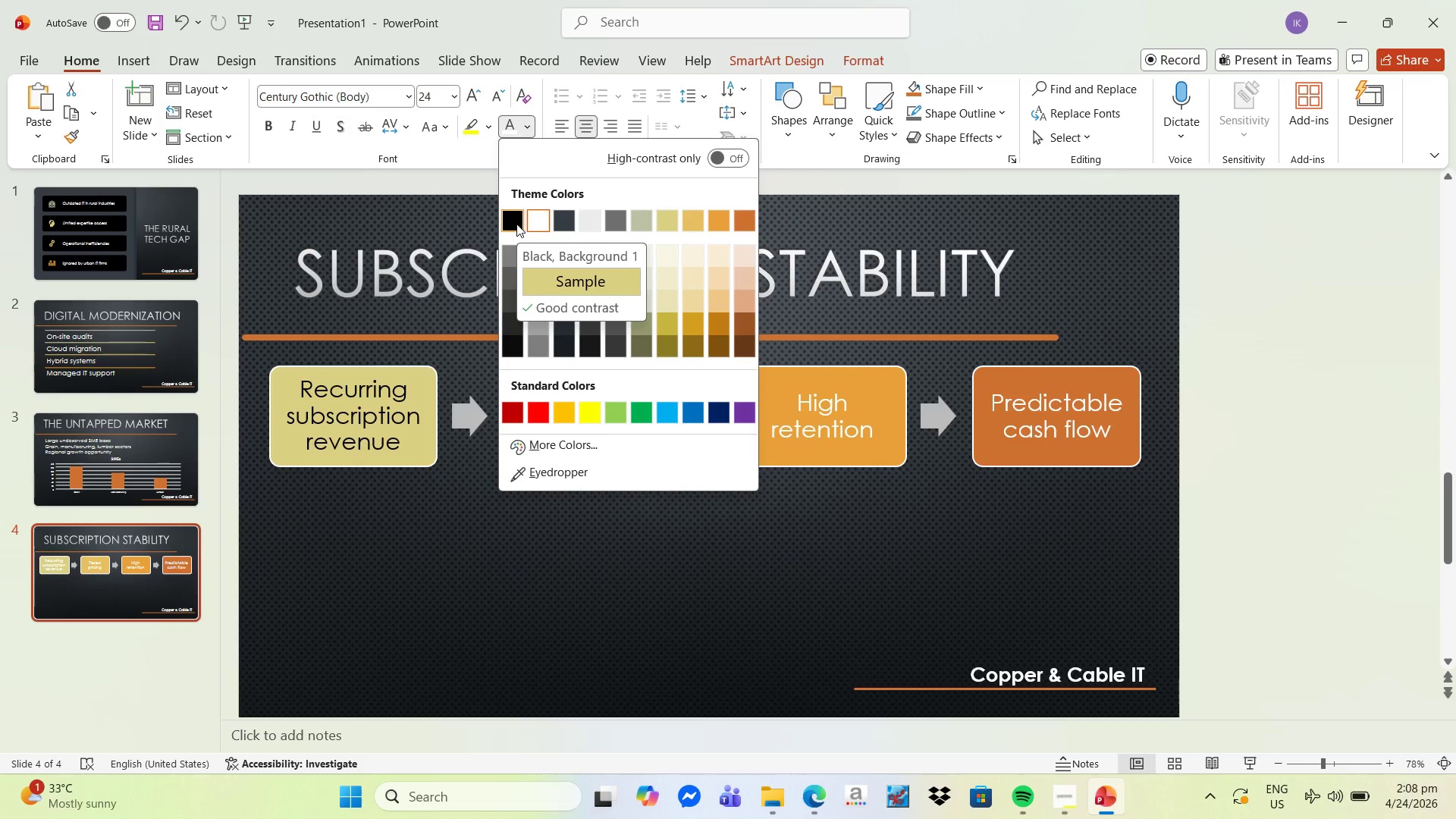 
left_click([516, 224])
 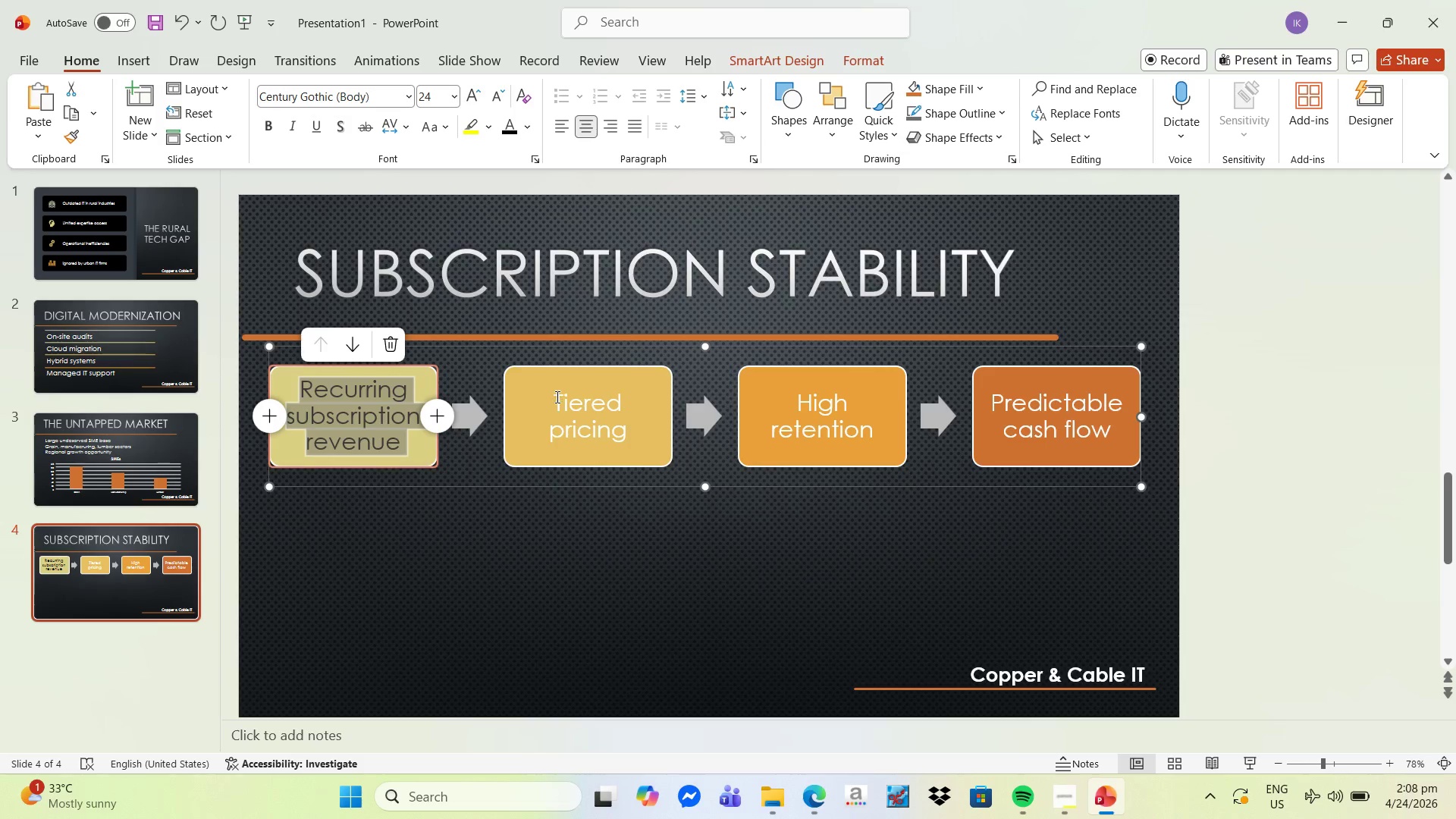 
left_click_drag(start_coordinate=[556, 397], to_coordinate=[667, 464])
 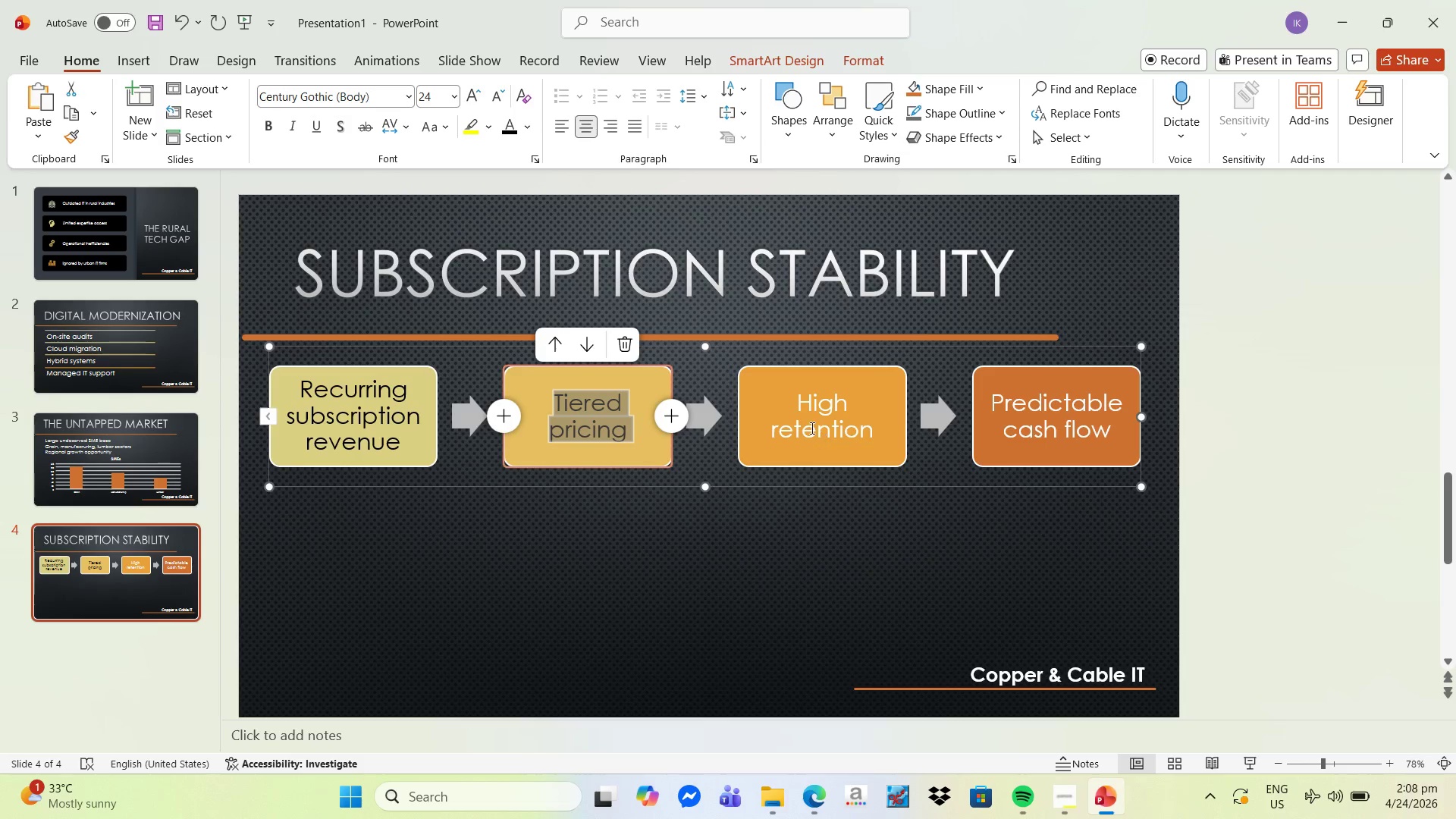 
left_click_drag(start_coordinate=[798, 401], to_coordinate=[896, 449])
 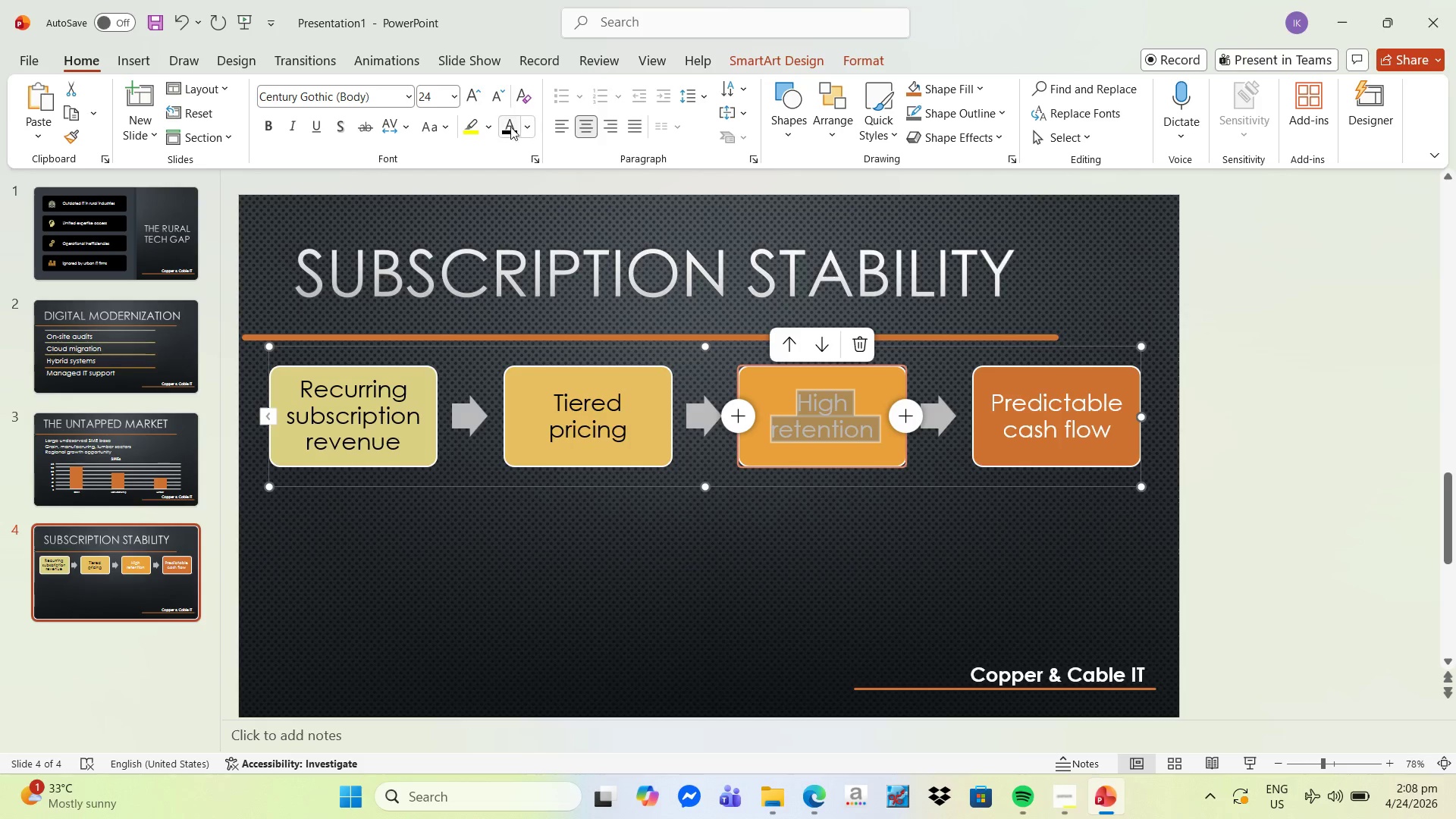 
left_click([507, 127])
 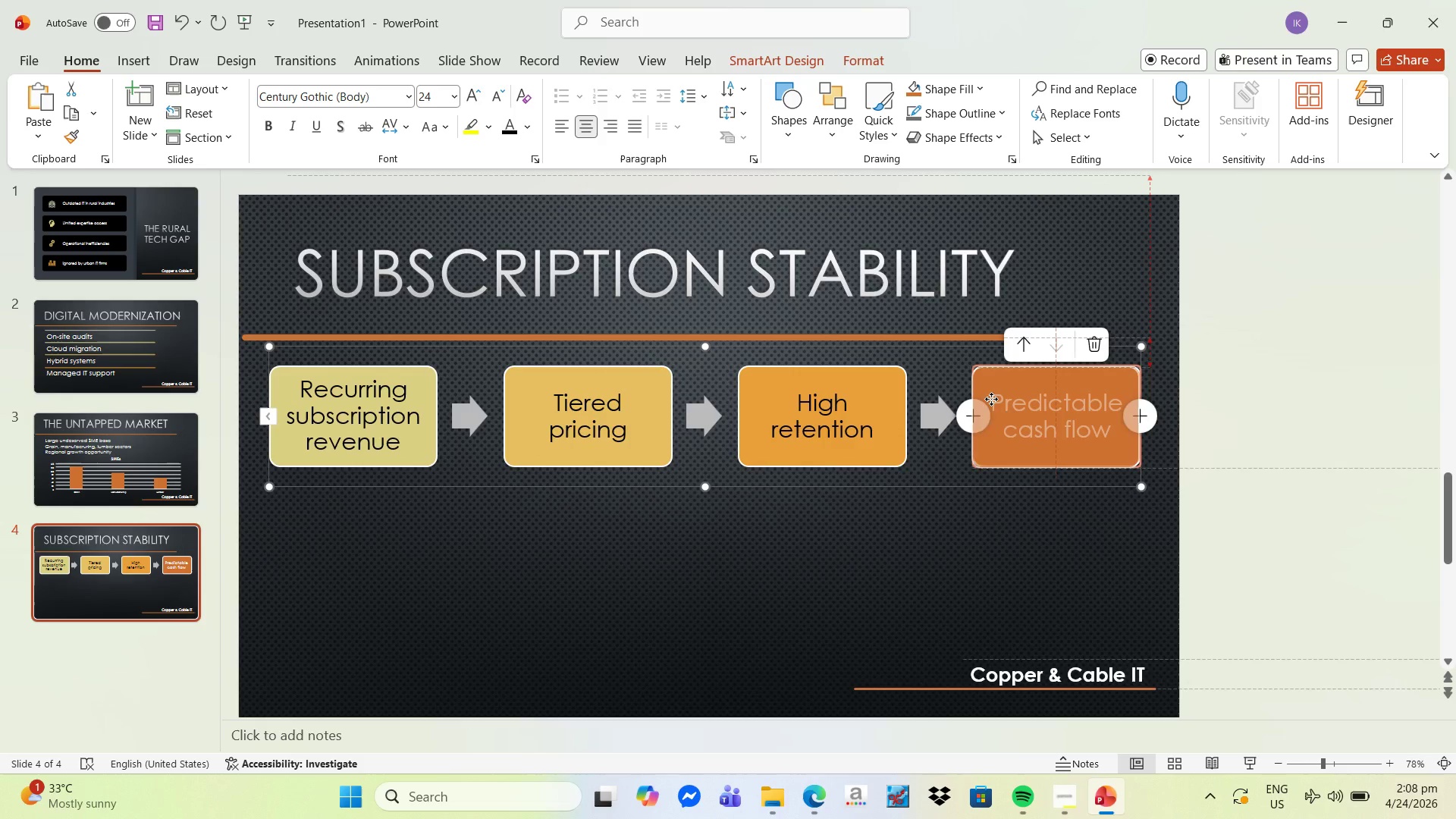 
wait(5.89)
 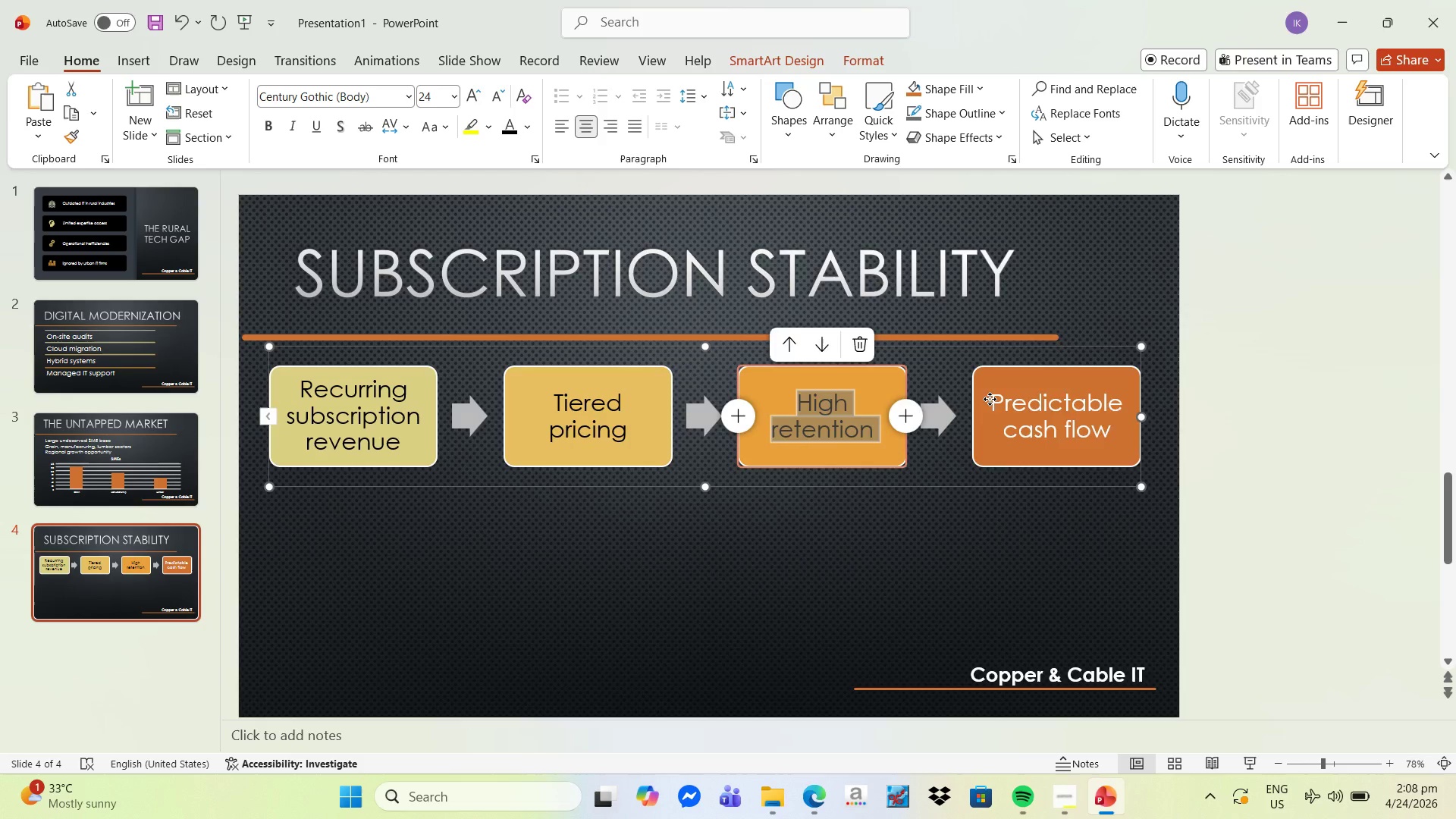 
left_click_drag(start_coordinate=[995, 397], to_coordinate=[1090, 441])
 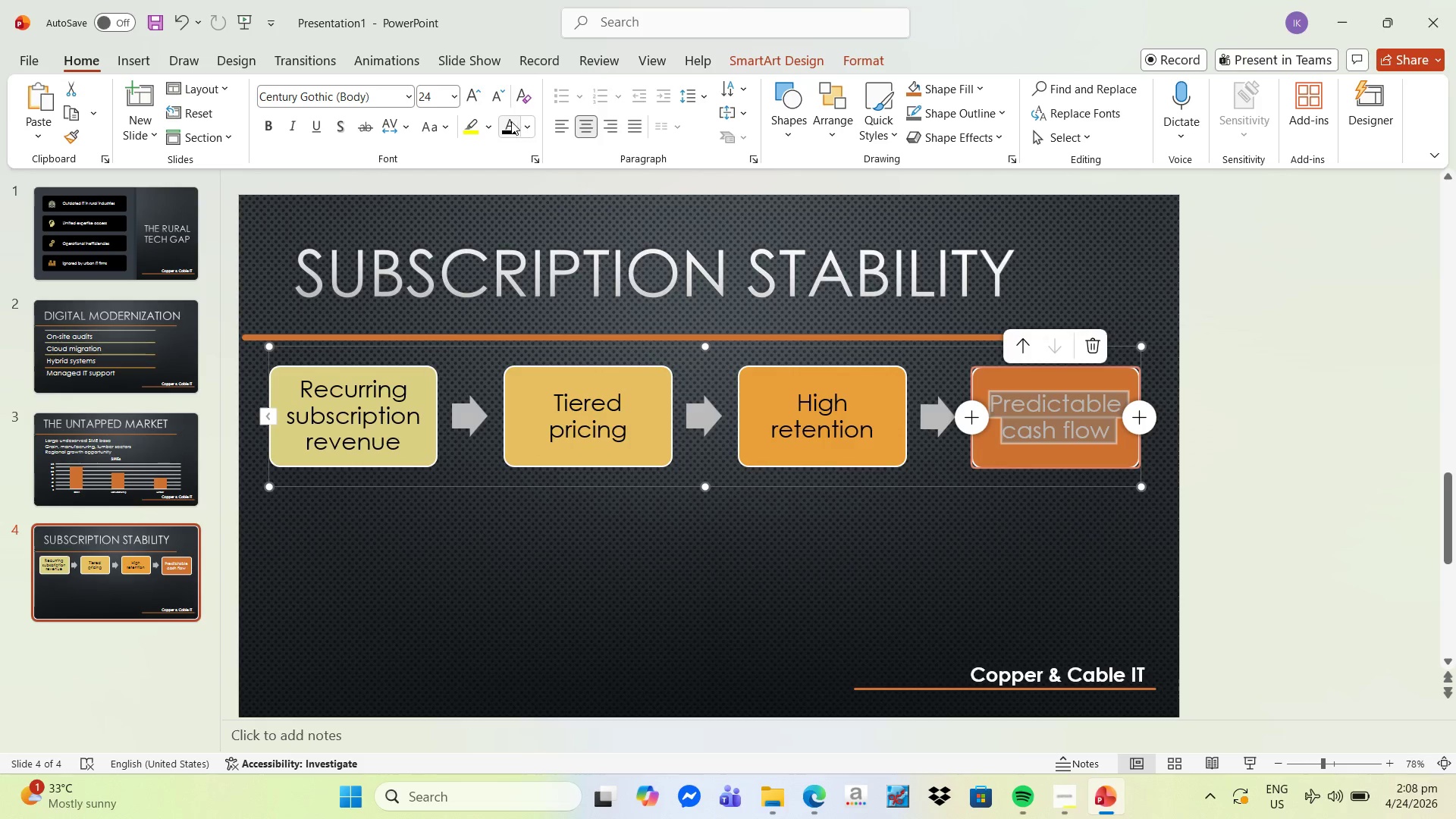 
left_click([511, 121])
 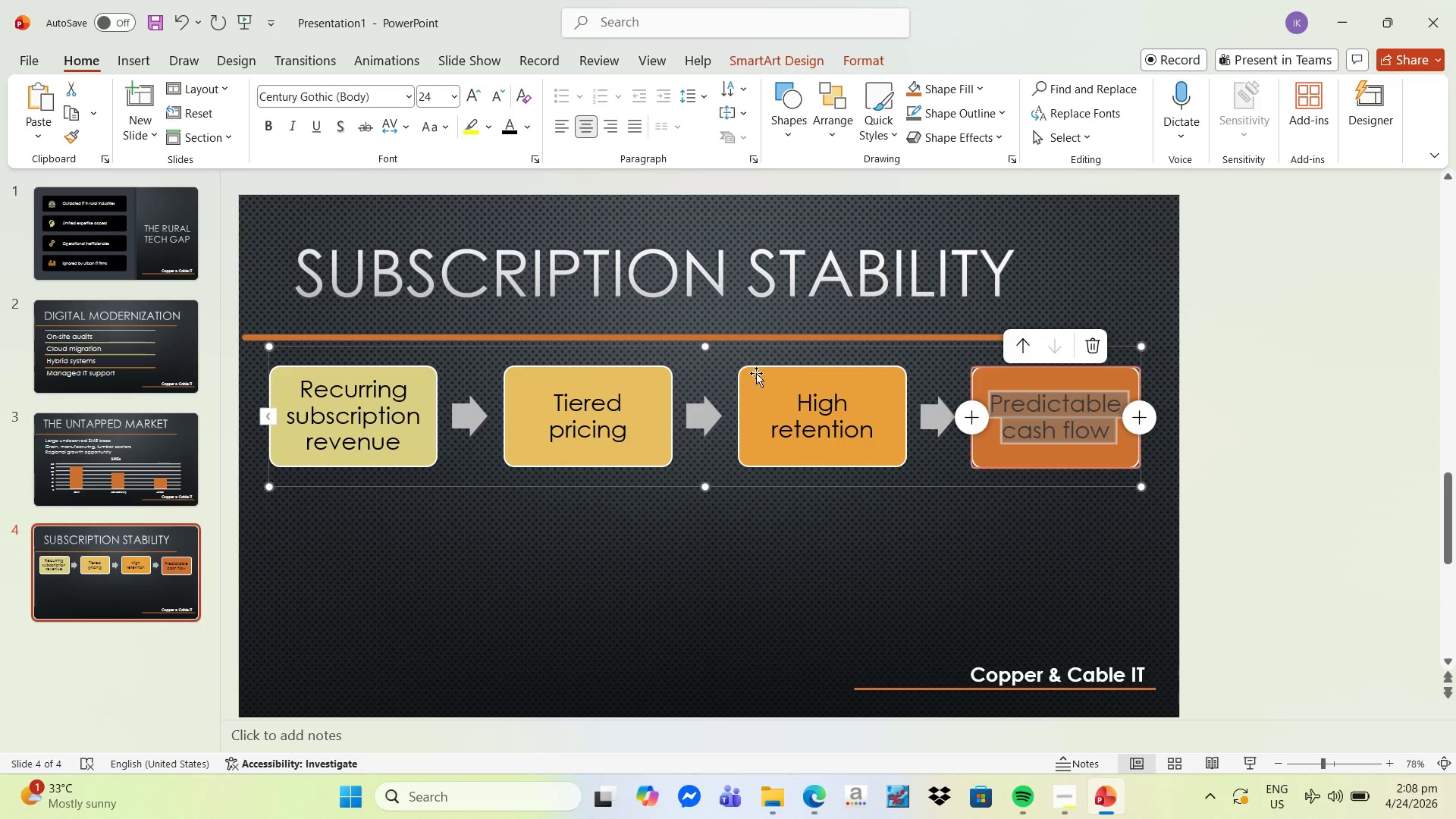 
left_click([875, 512])
 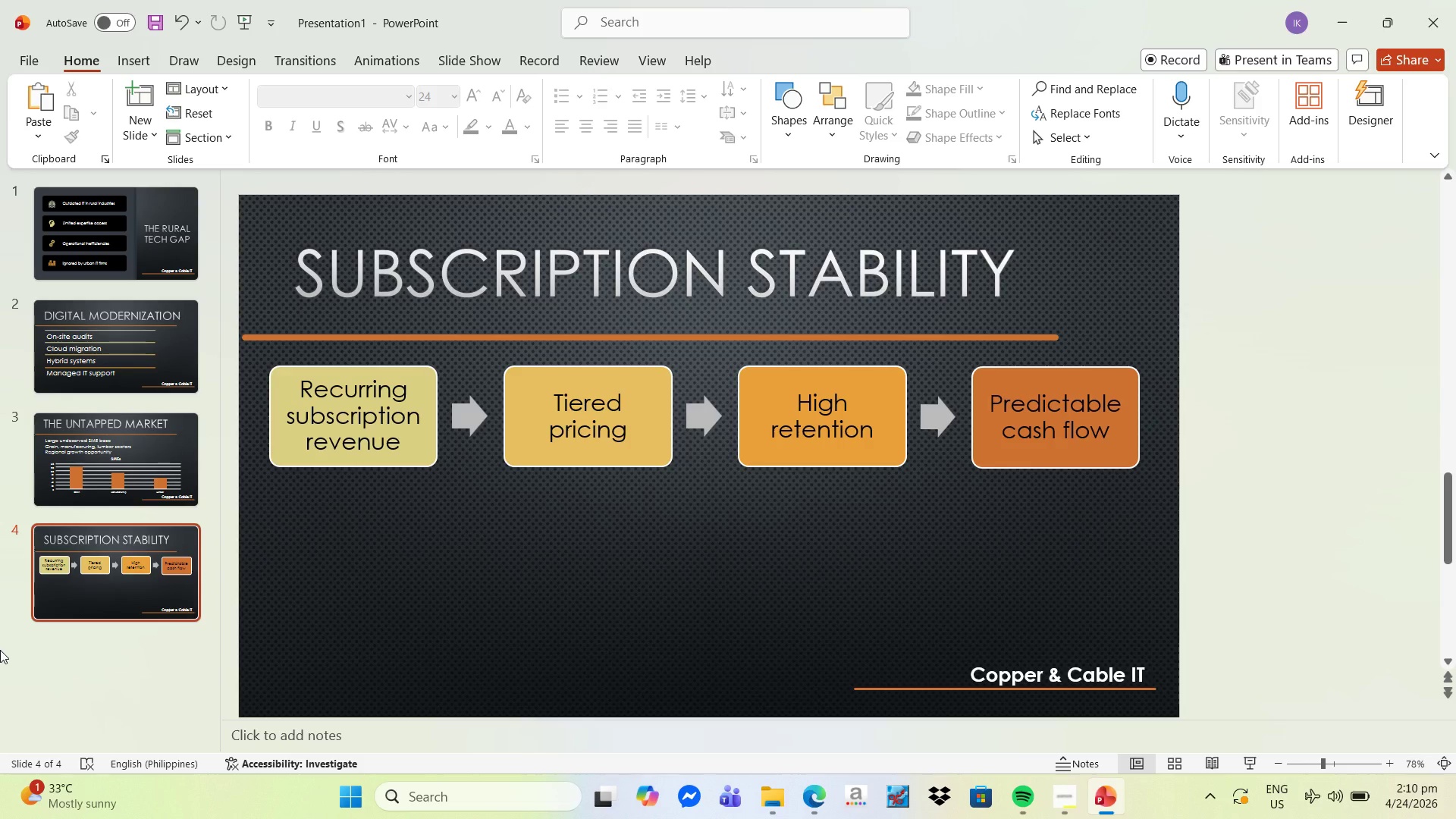 
wait(86.94)
 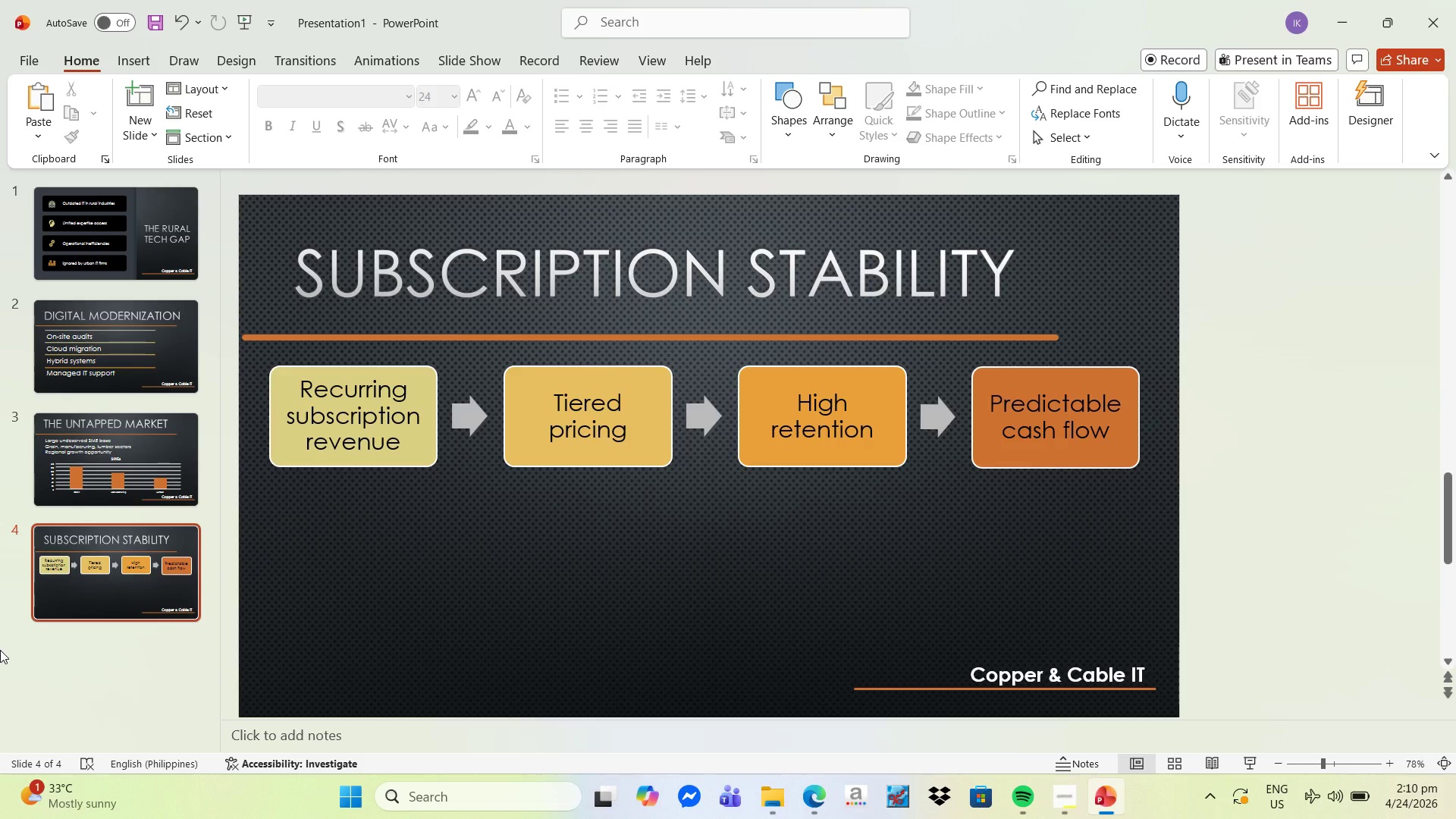 
left_click([83, 582])
 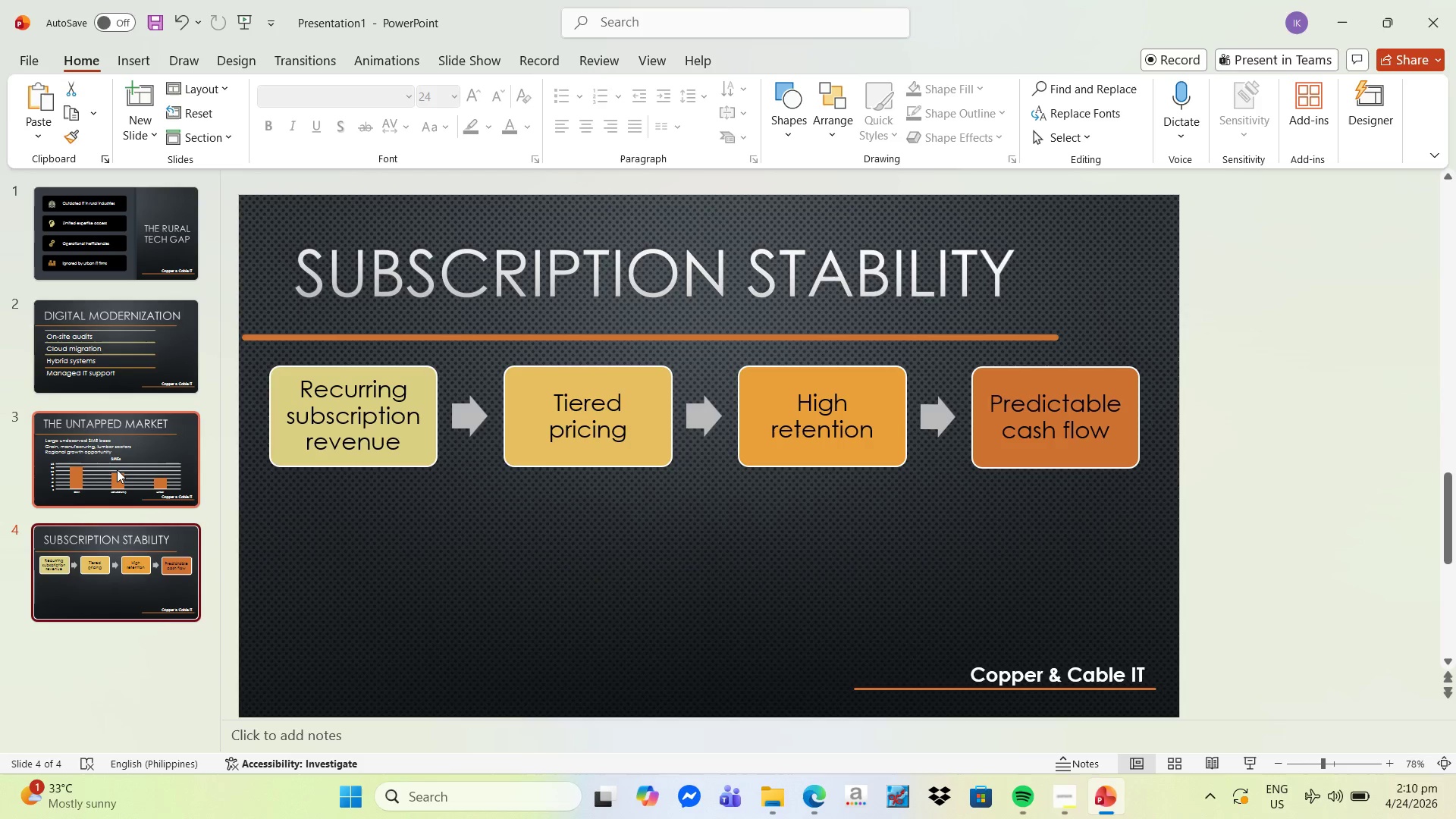 
left_click([133, 445])
 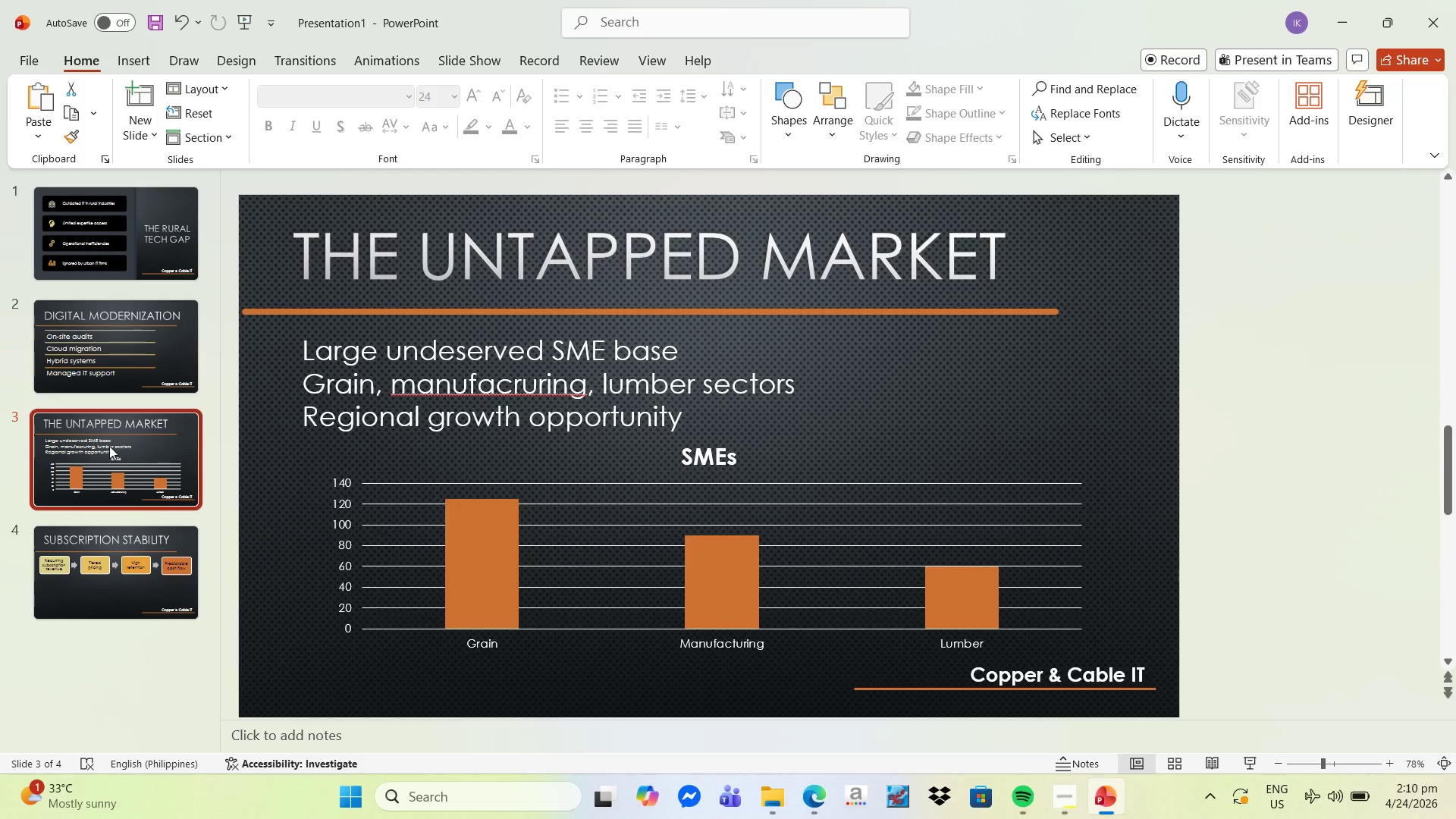 
key(Control+C)
 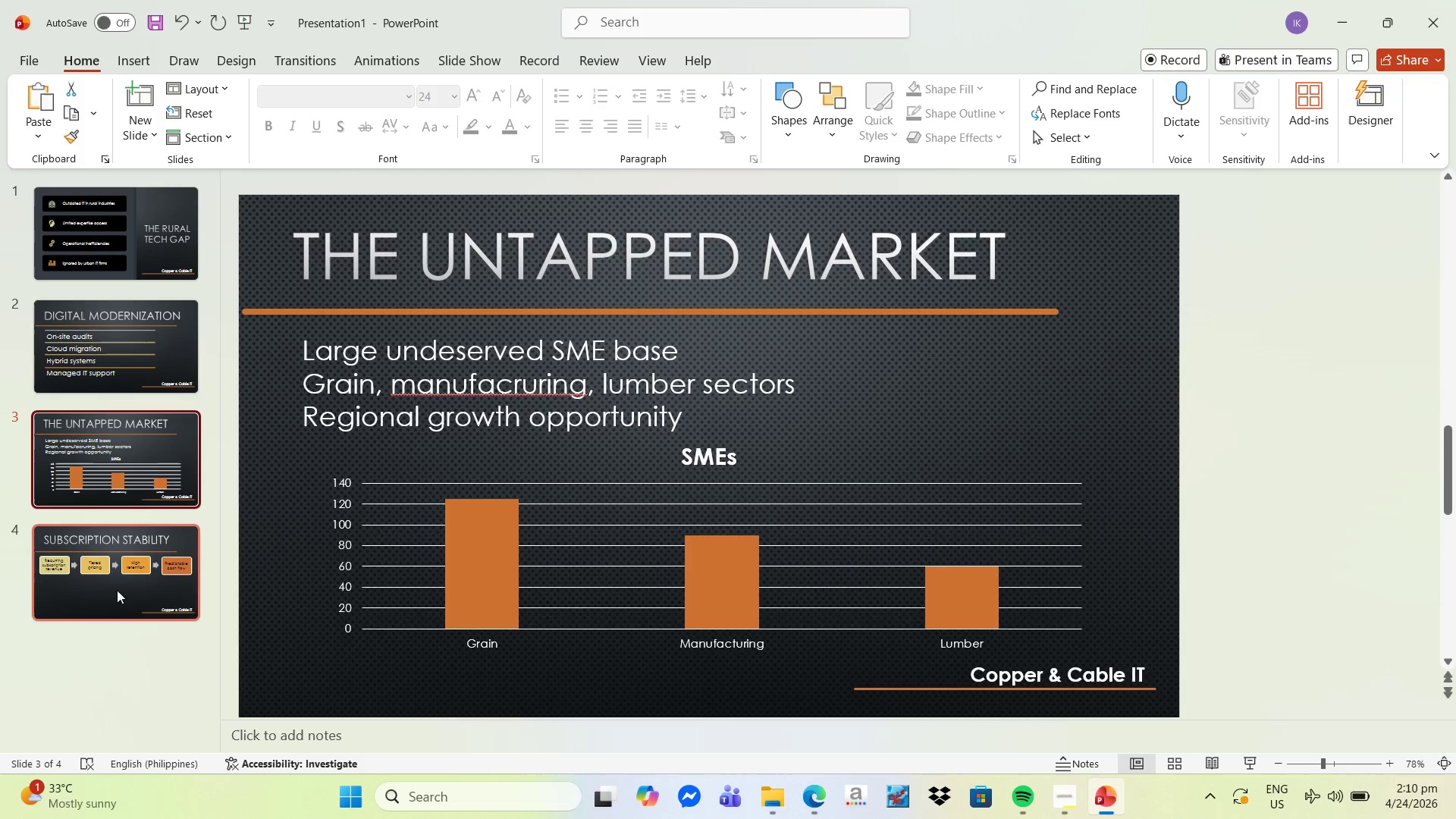 
left_click([115, 584])
 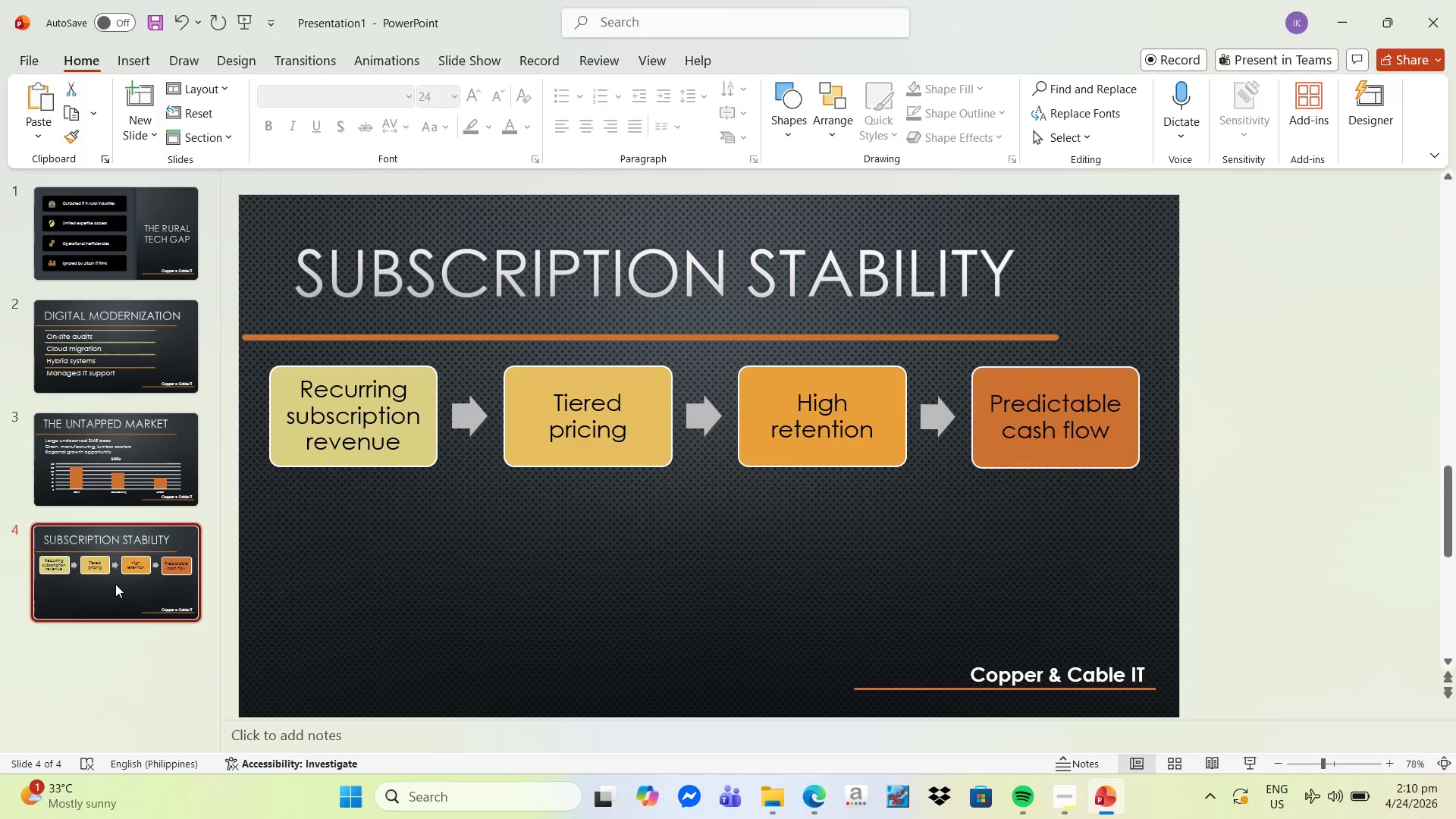 
key(Control+V)
 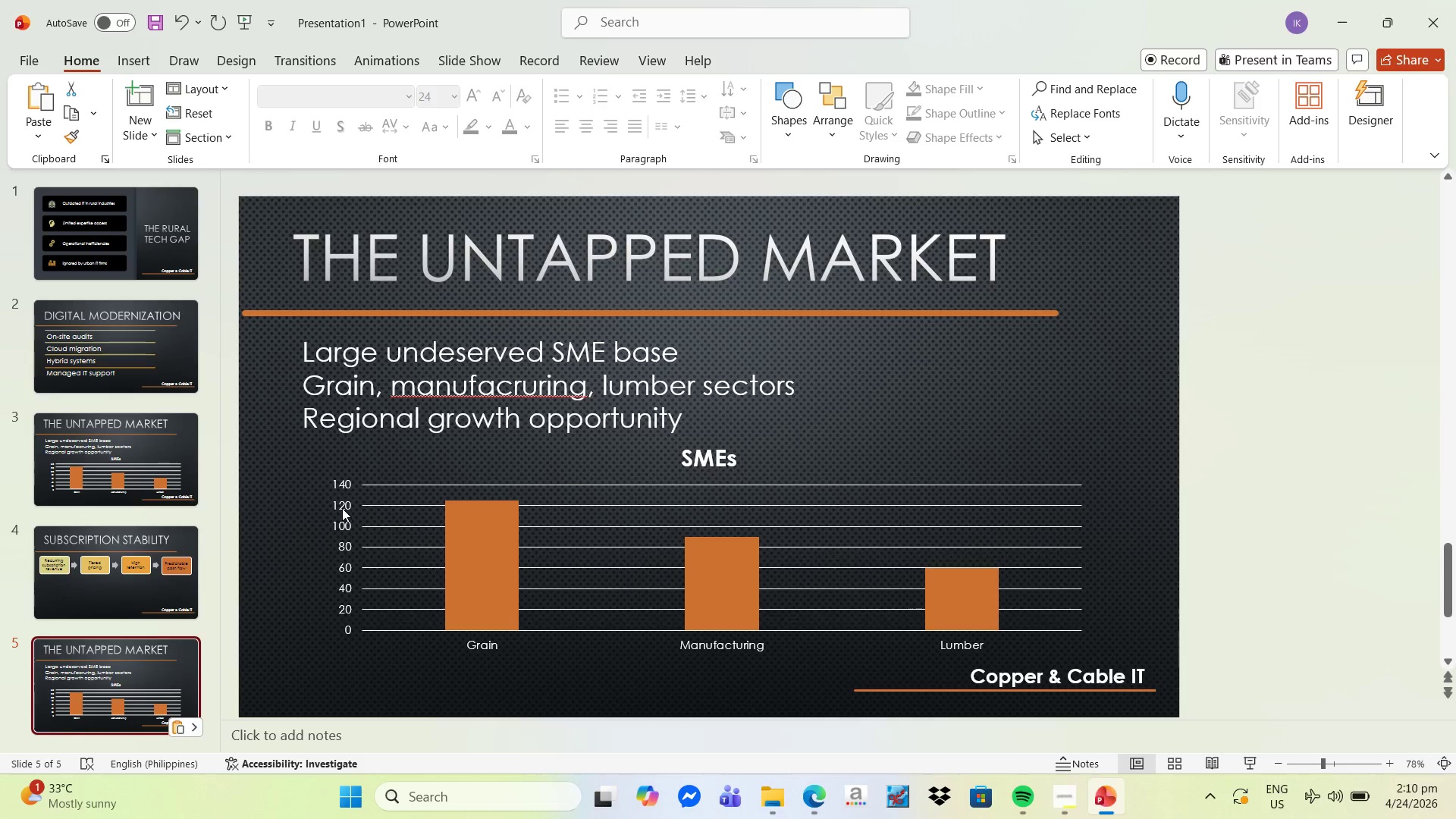 
left_click([325, 502])
 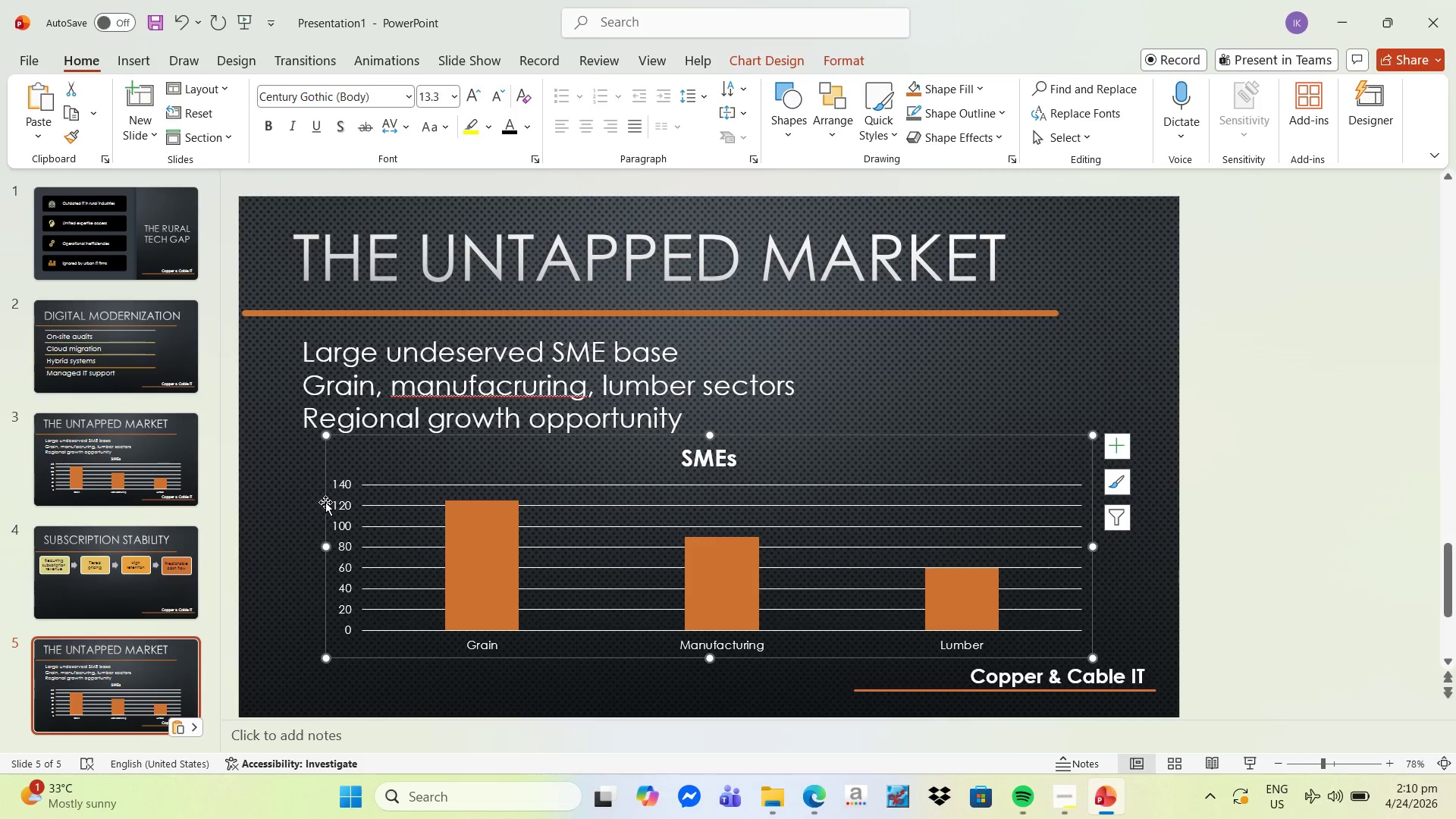 
key(Delete)
 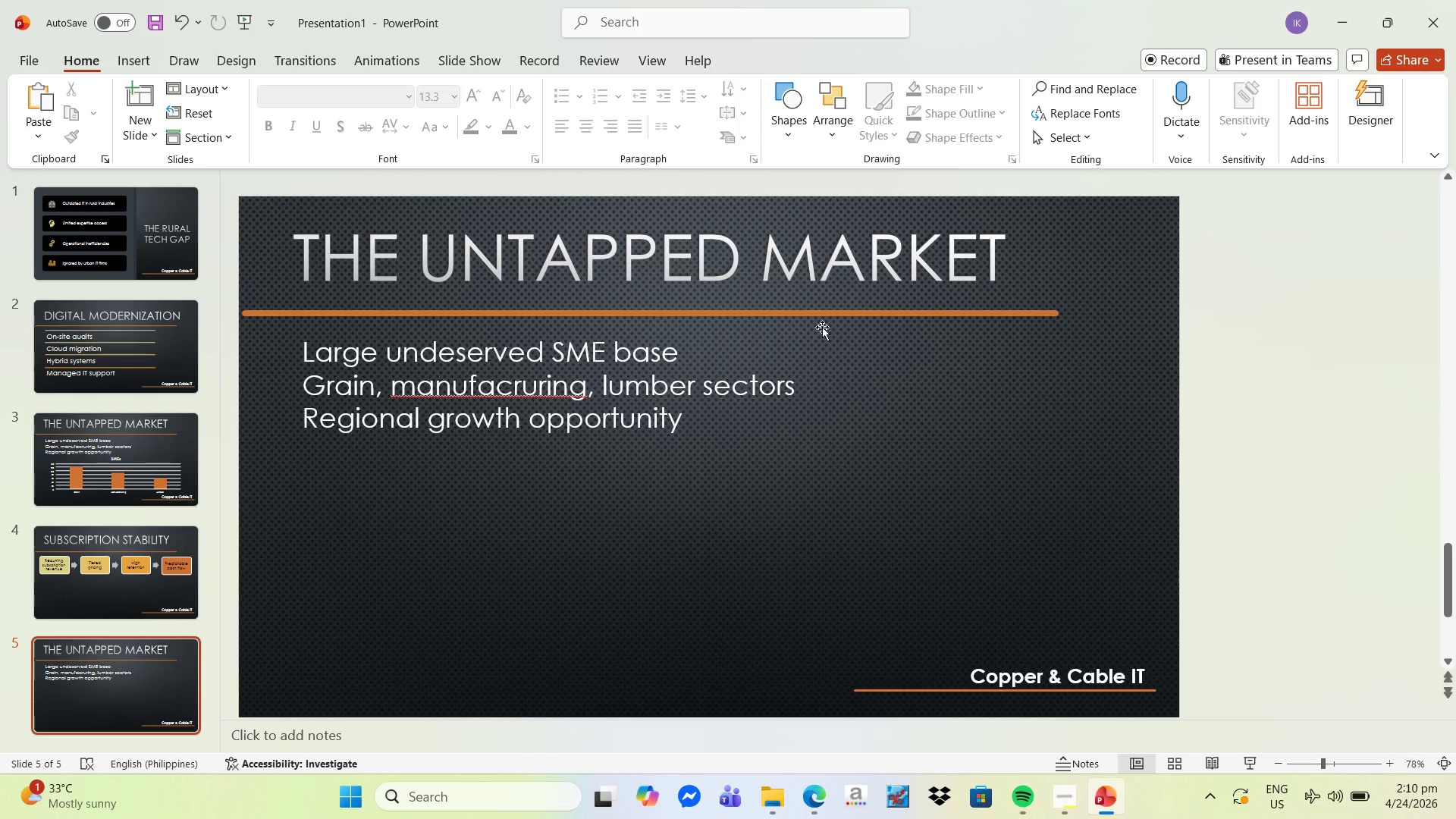 
left_click([974, 266])
 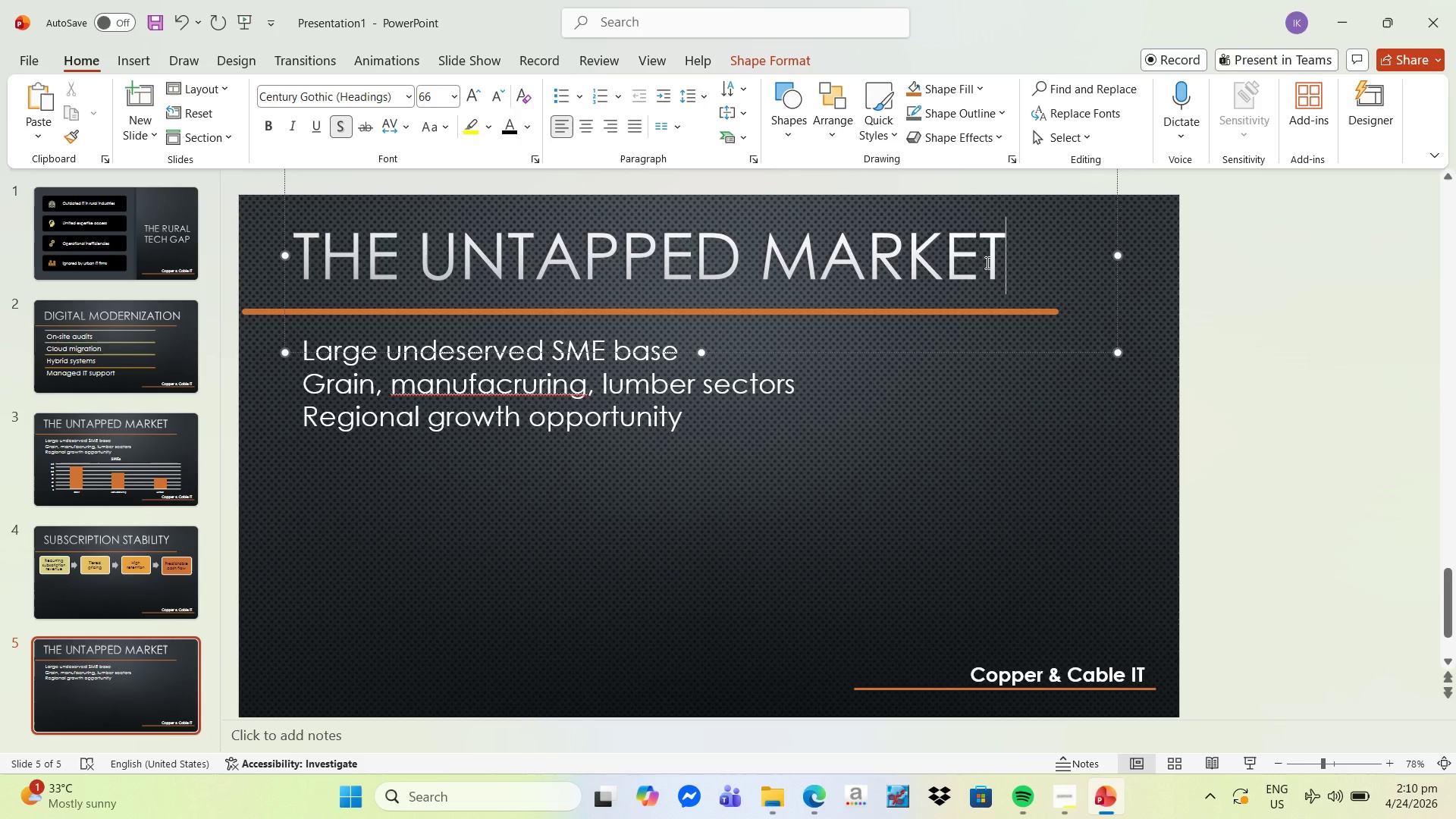 
hold_key(key=Backspace, duration=0.92)
 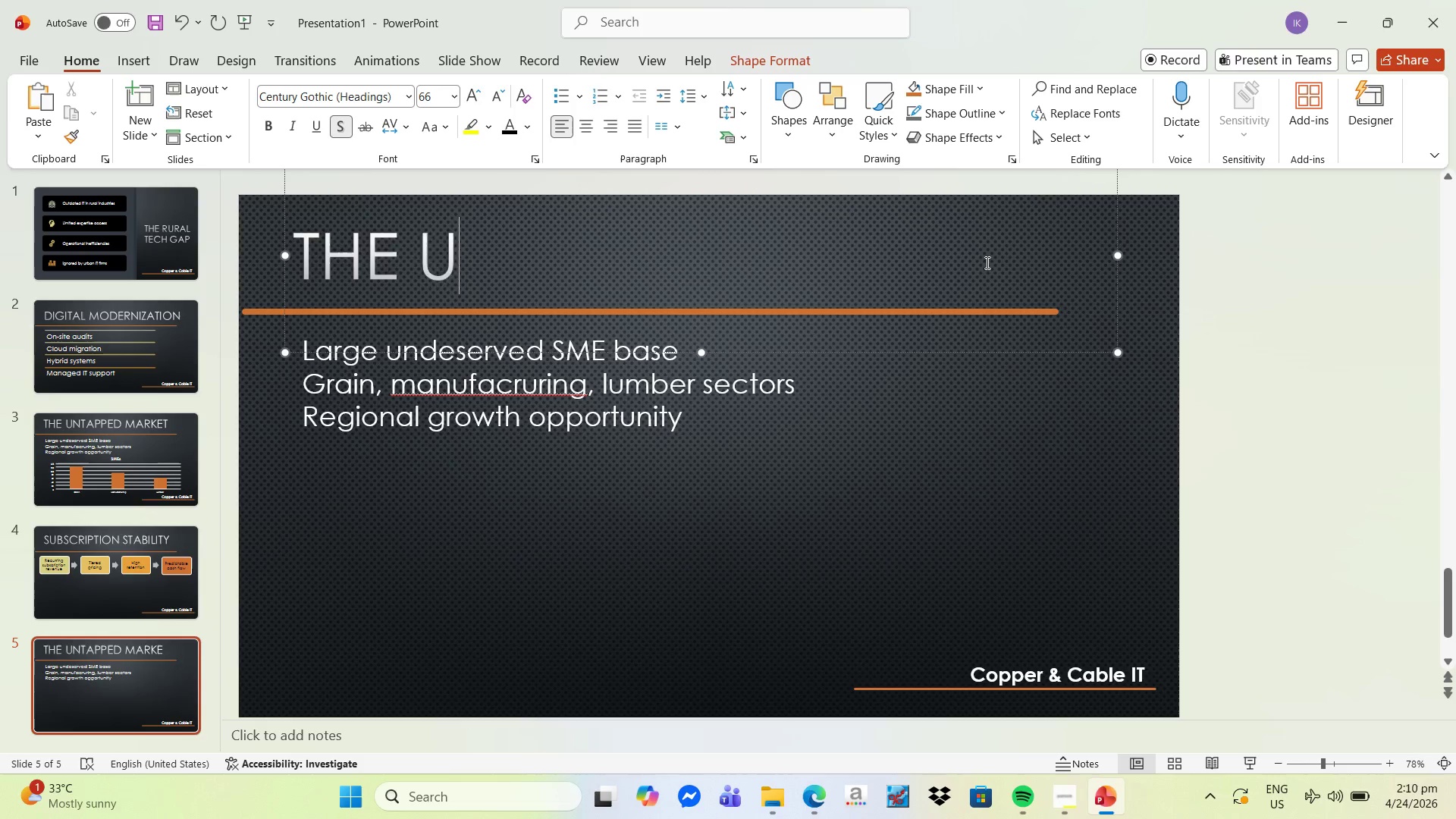 
key(Backspace)
key(Backspace)
key(Backspace)
key(Backspace)
key(Backspace)
type(leadership)
 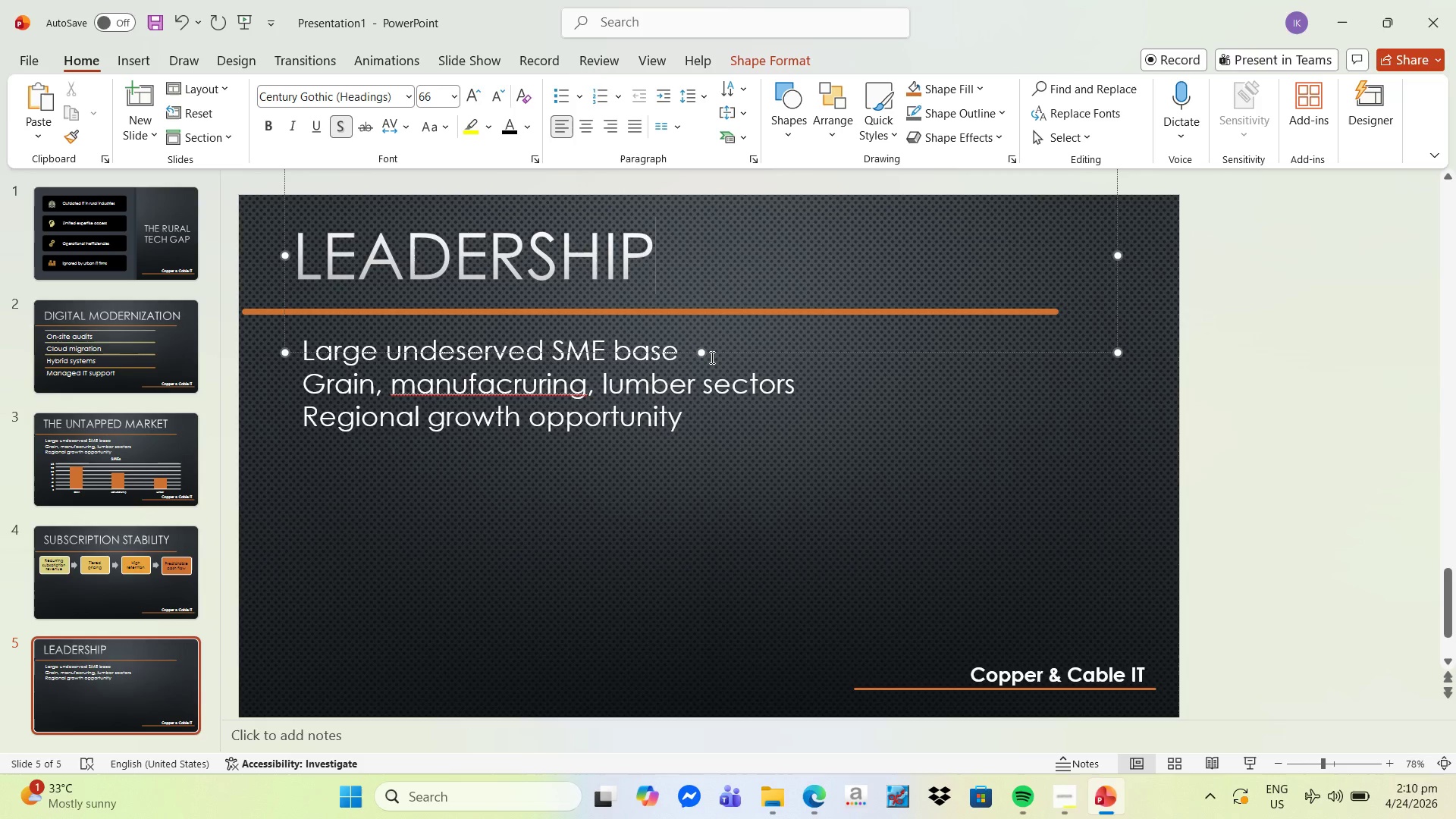 
left_click([730, 384])
 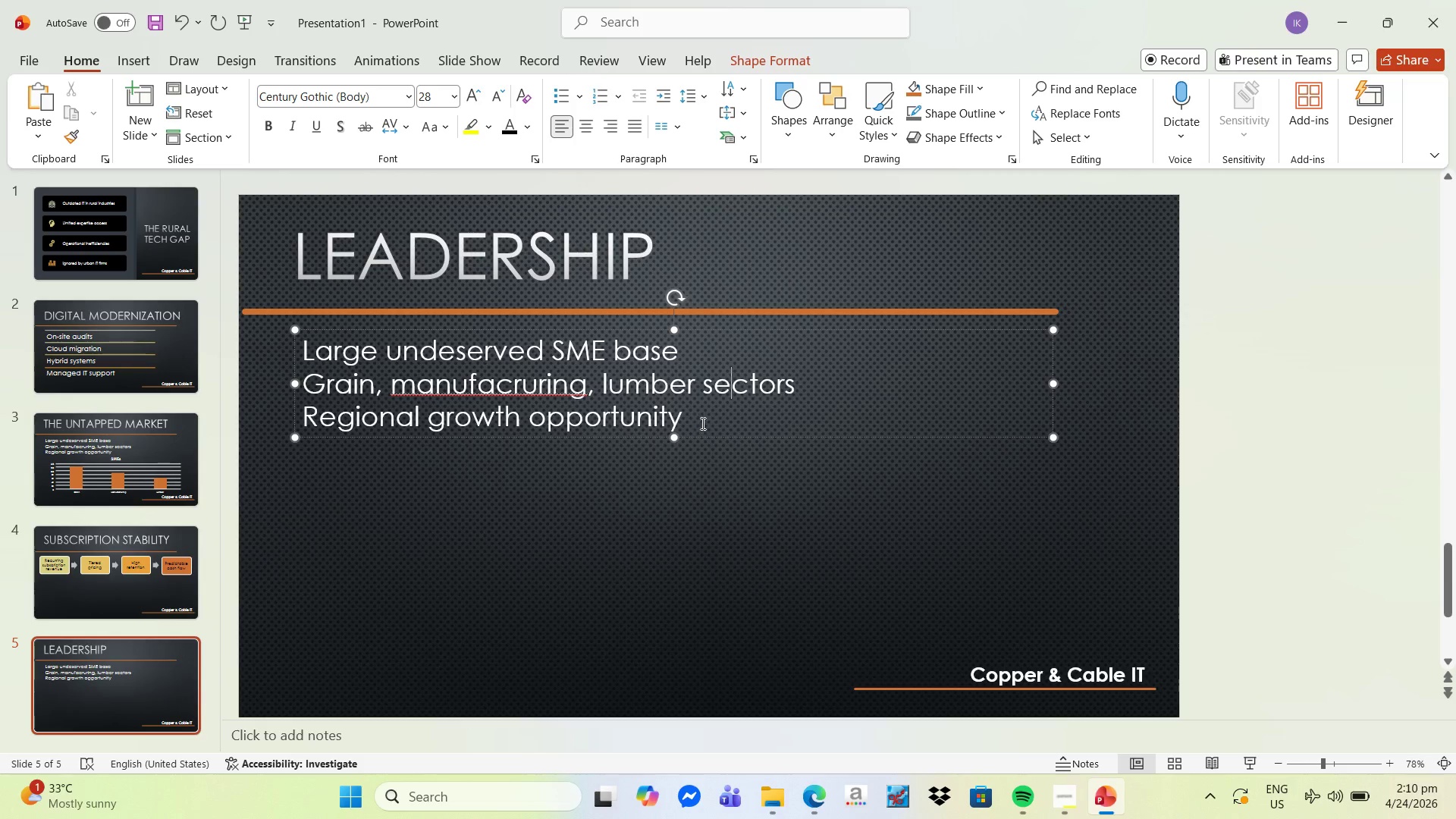 
left_click_drag(start_coordinate=[701, 423], to_coordinate=[332, 370])
 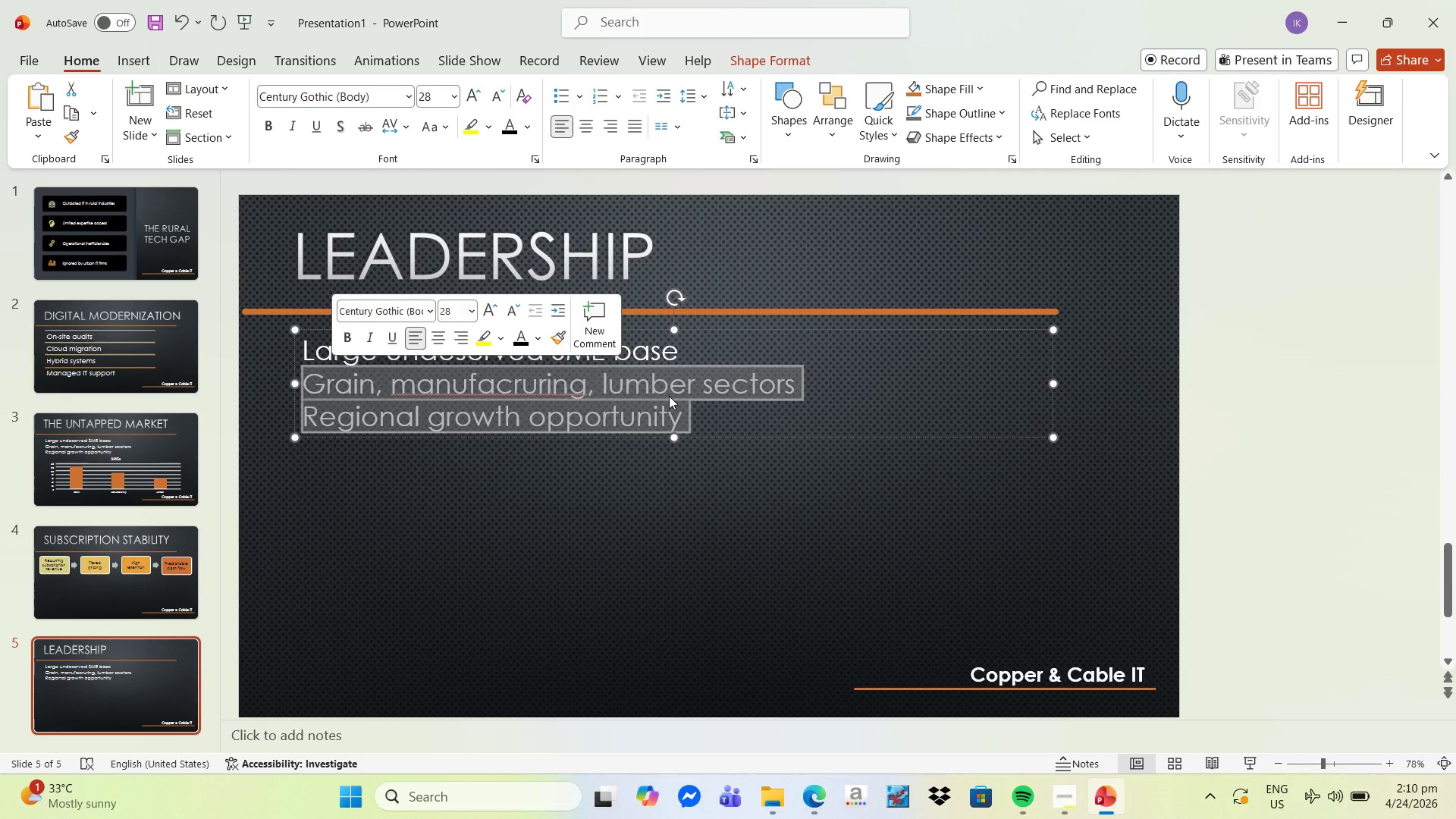 
key(Shift+ArrowUp)
 